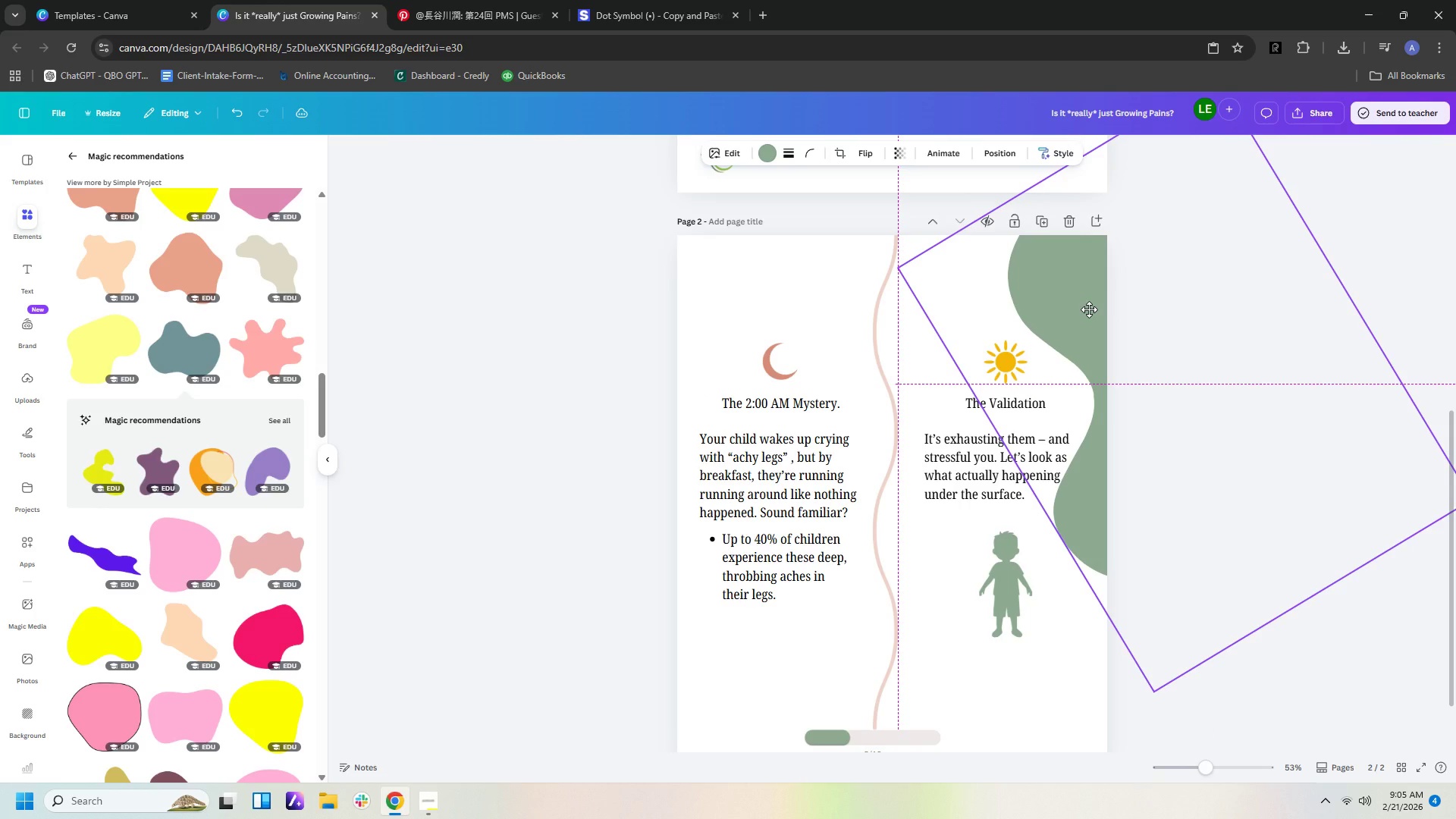 
left_click([787, 289])
 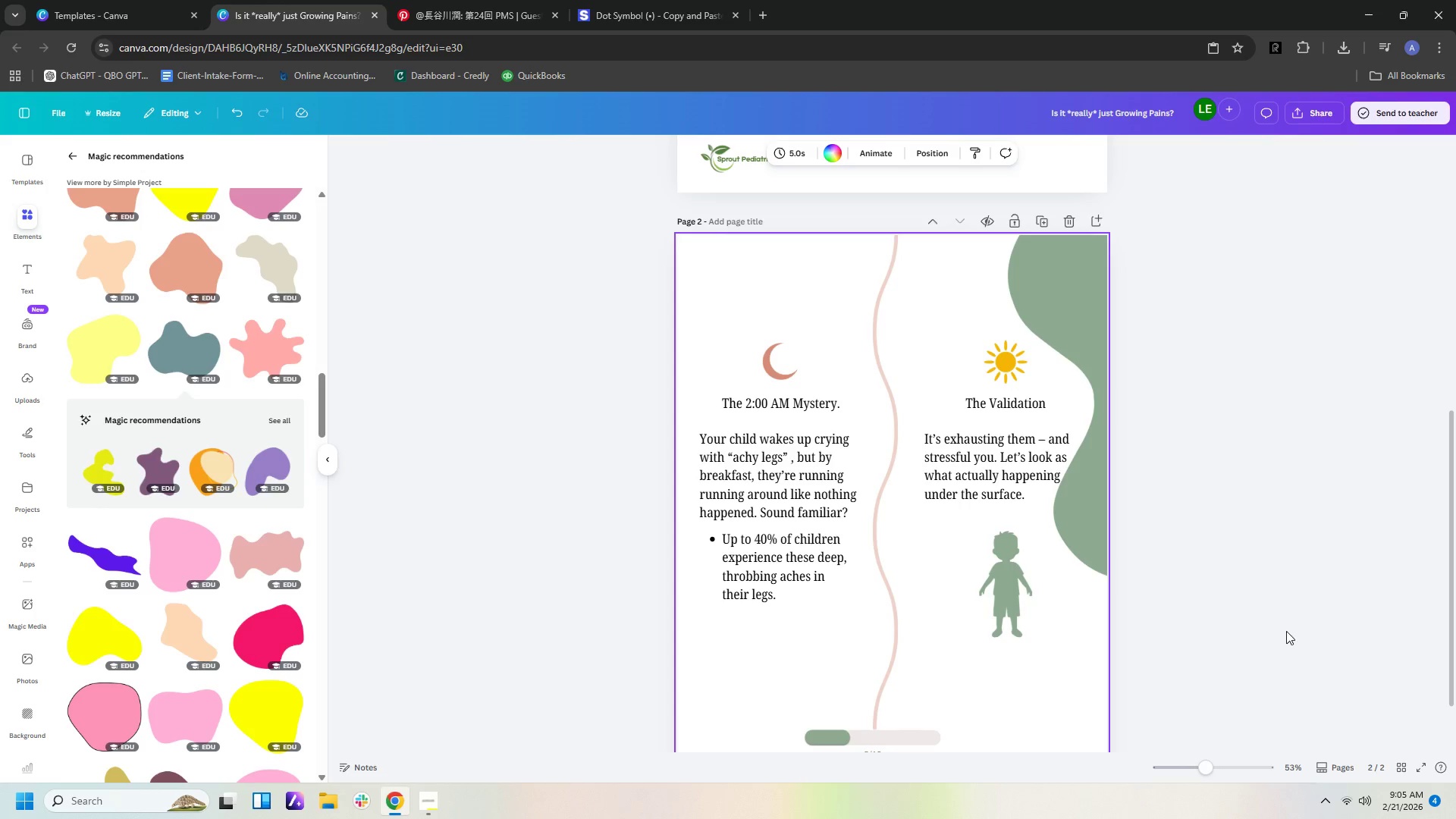 
hold_key(key=ControlLeft, duration=0.48)
scroll: coordinate [1312, 640], scroll_direction: down, amount: 1.0
 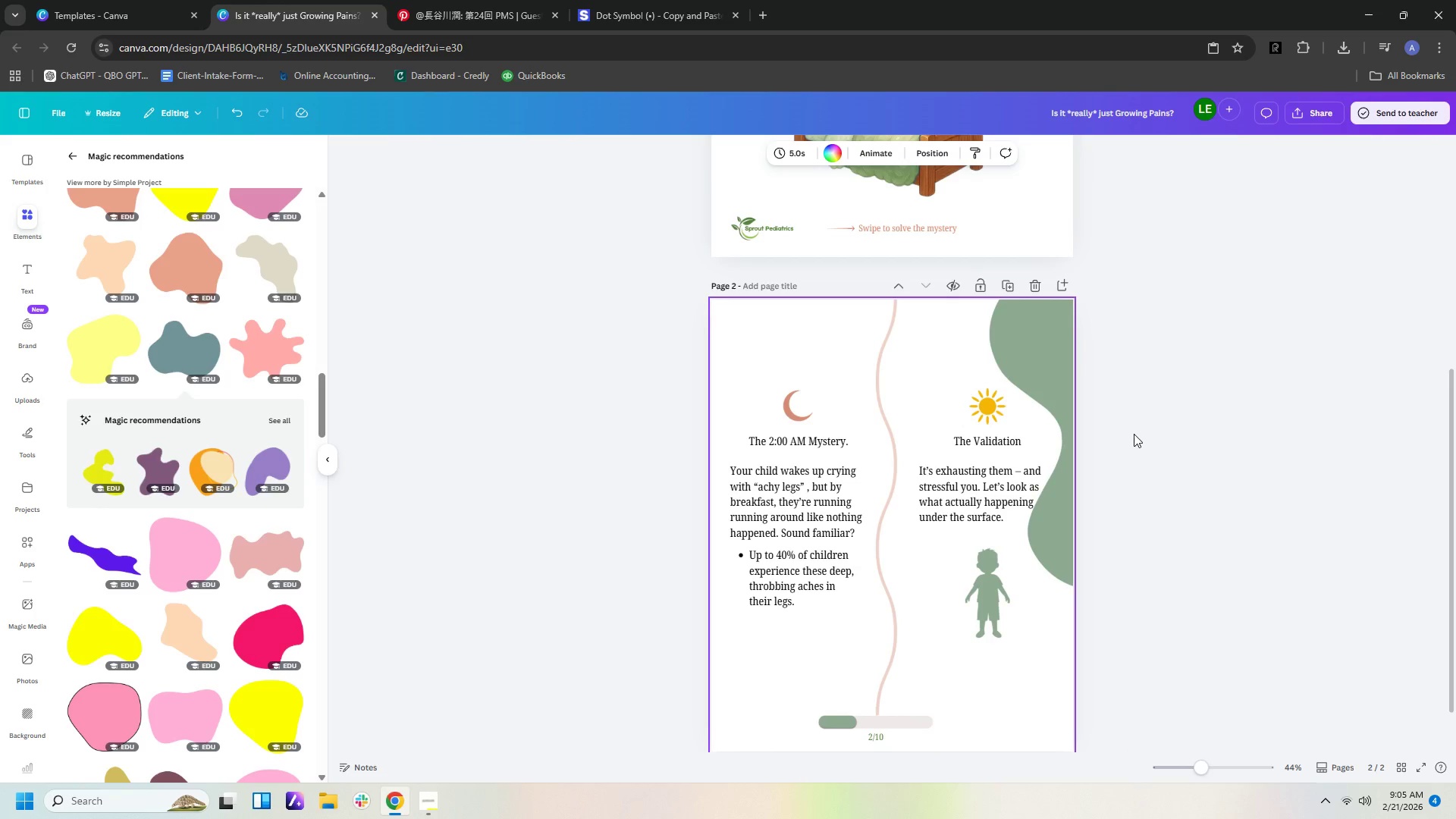 
wait(9.15)
 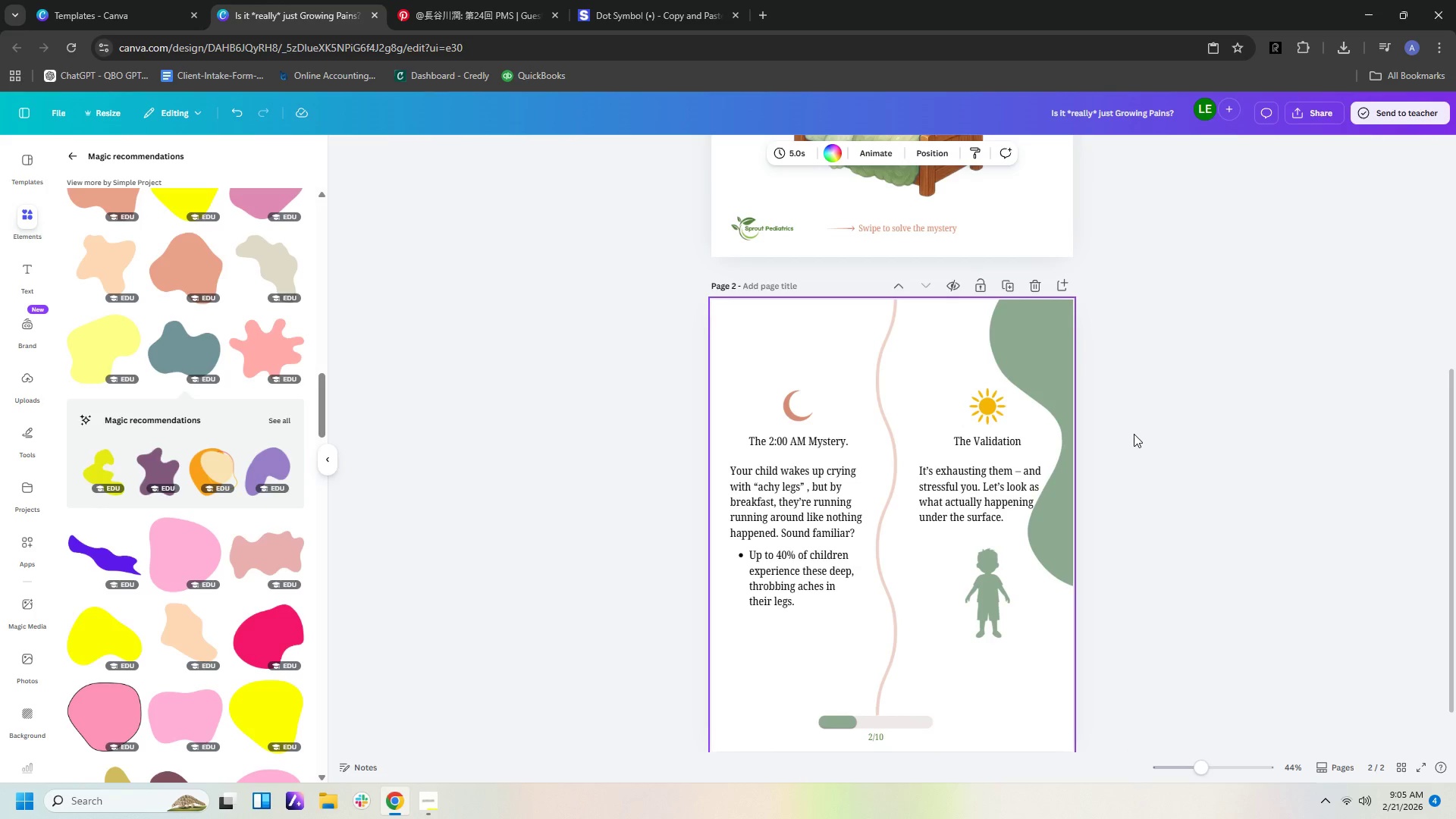 
left_click_drag(start_coordinate=[1053, 538], to_coordinate=[1055, 547])
 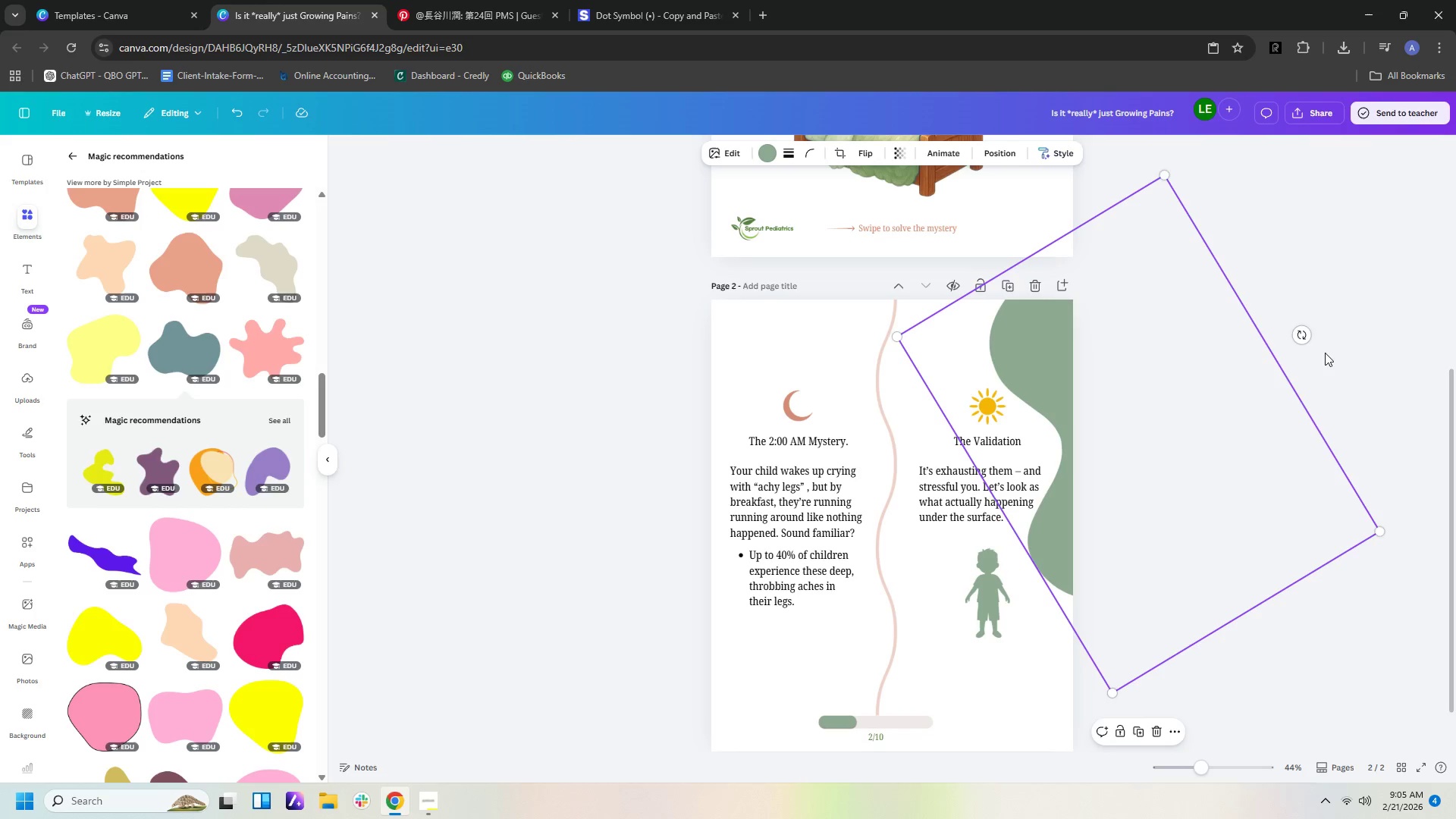 
left_click([1347, 344])
 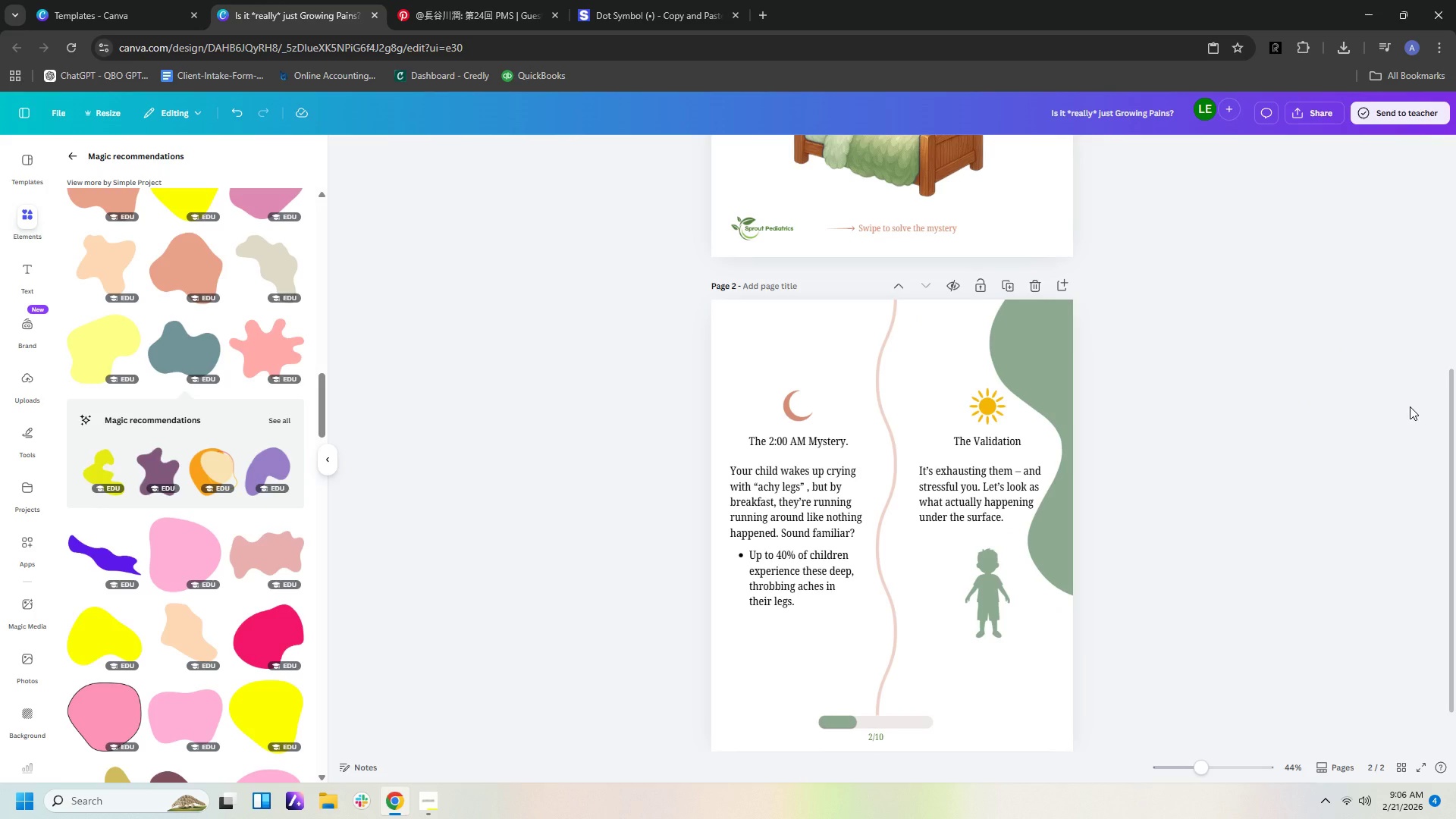 
scroll: coordinate [1401, 475], scroll_direction: down, amount: 6.0
 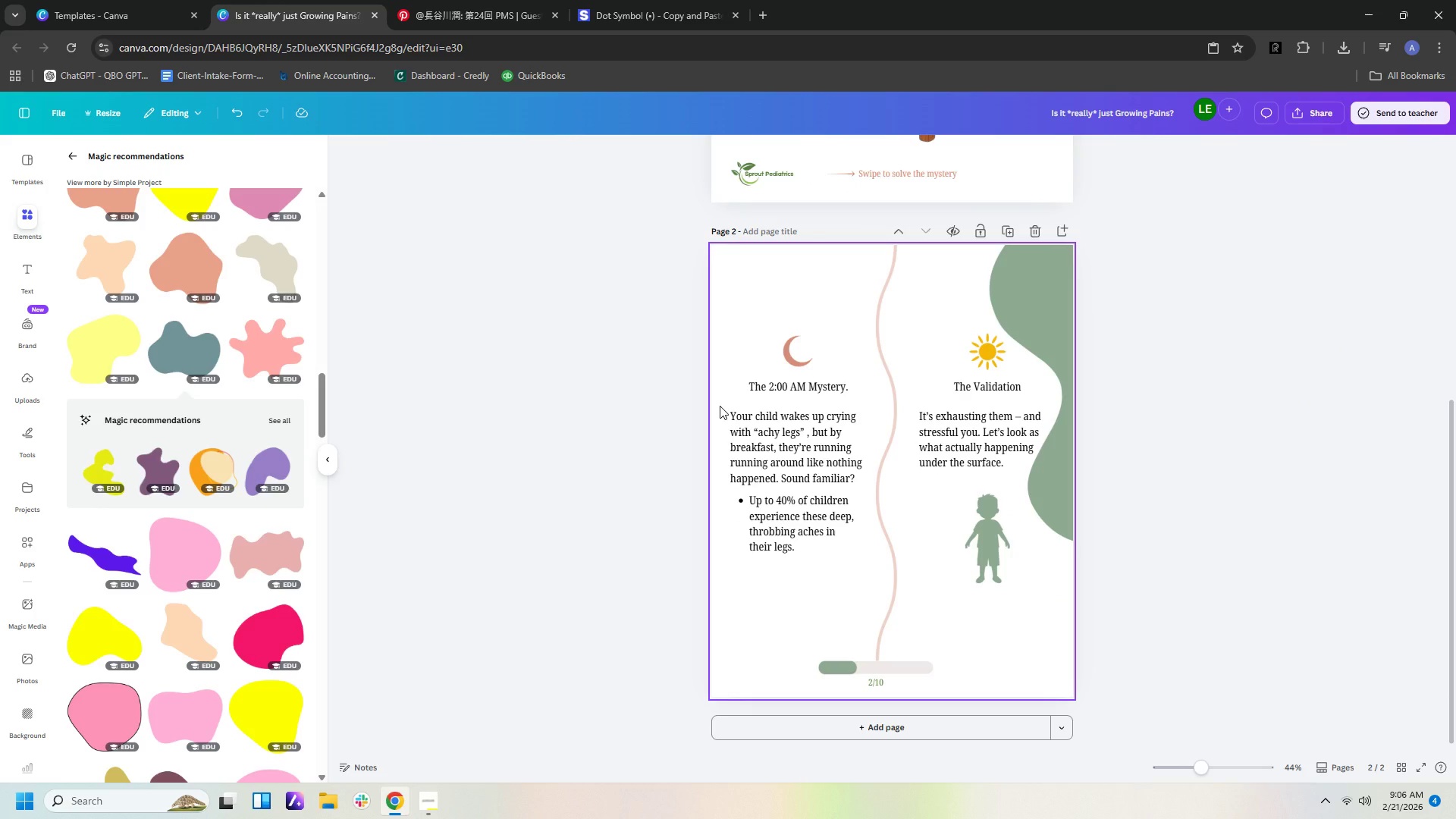 
left_click([895, 408])
 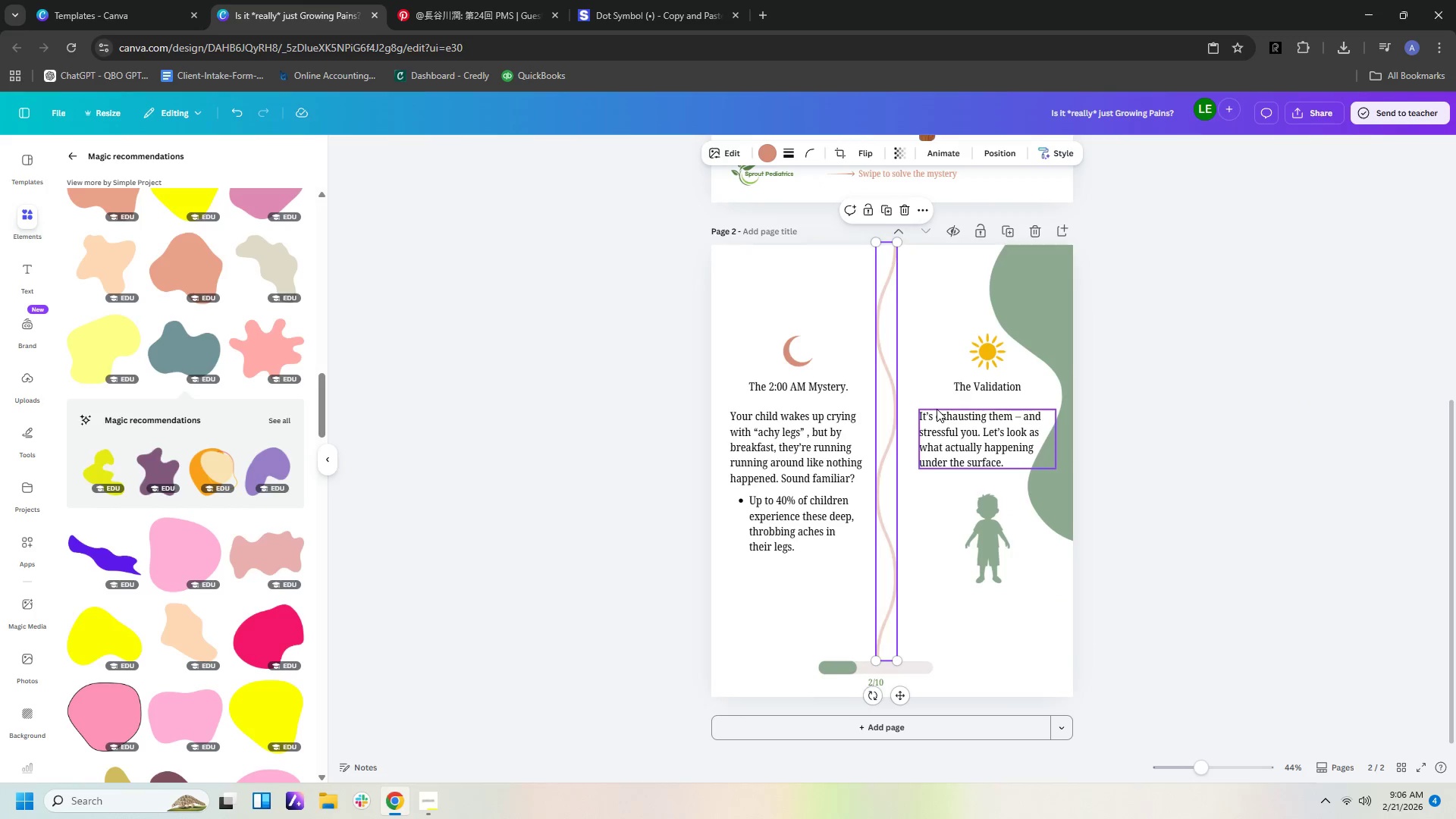 
key(ArrowRight)
 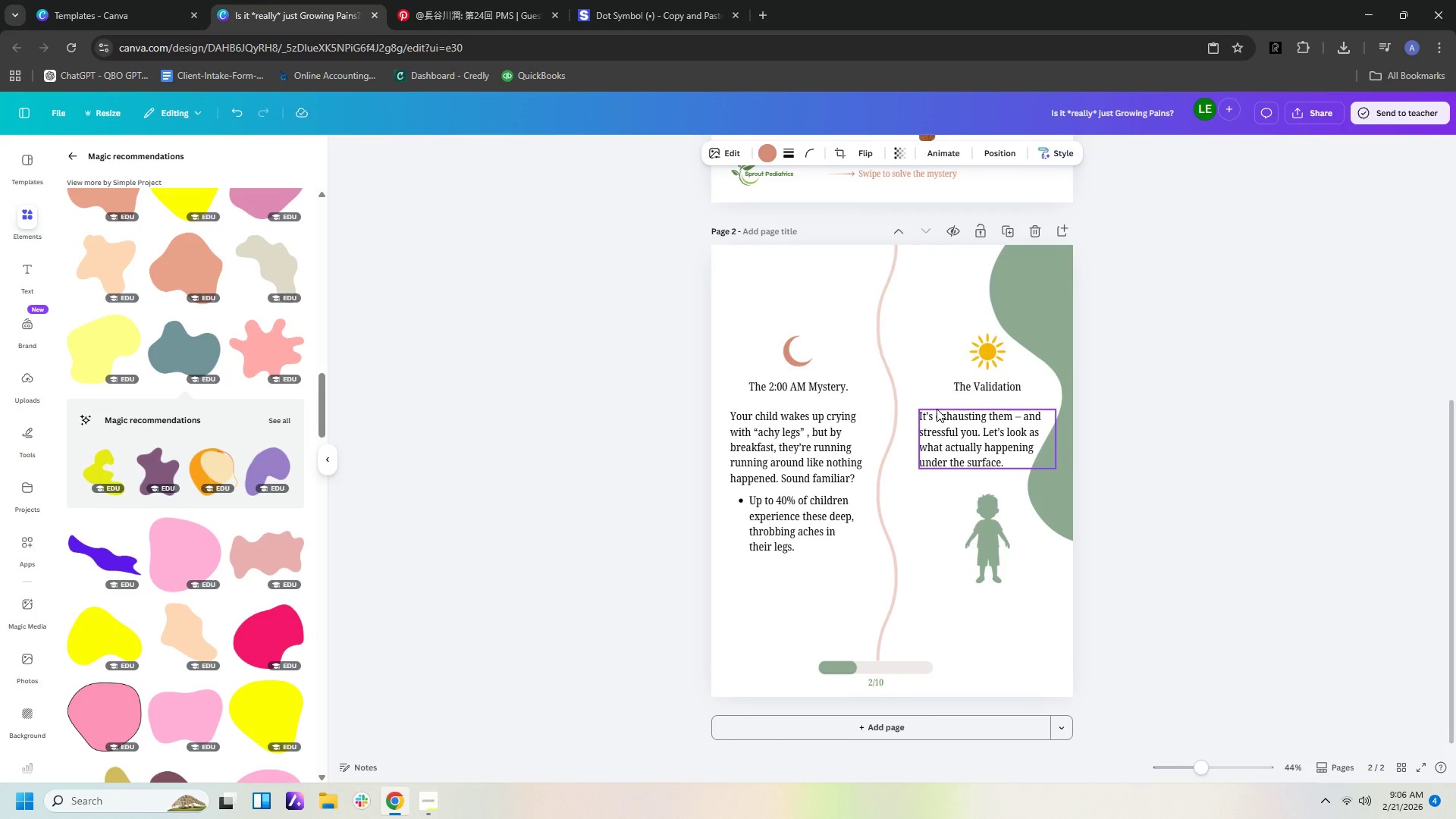 
key(ArrowRight)
 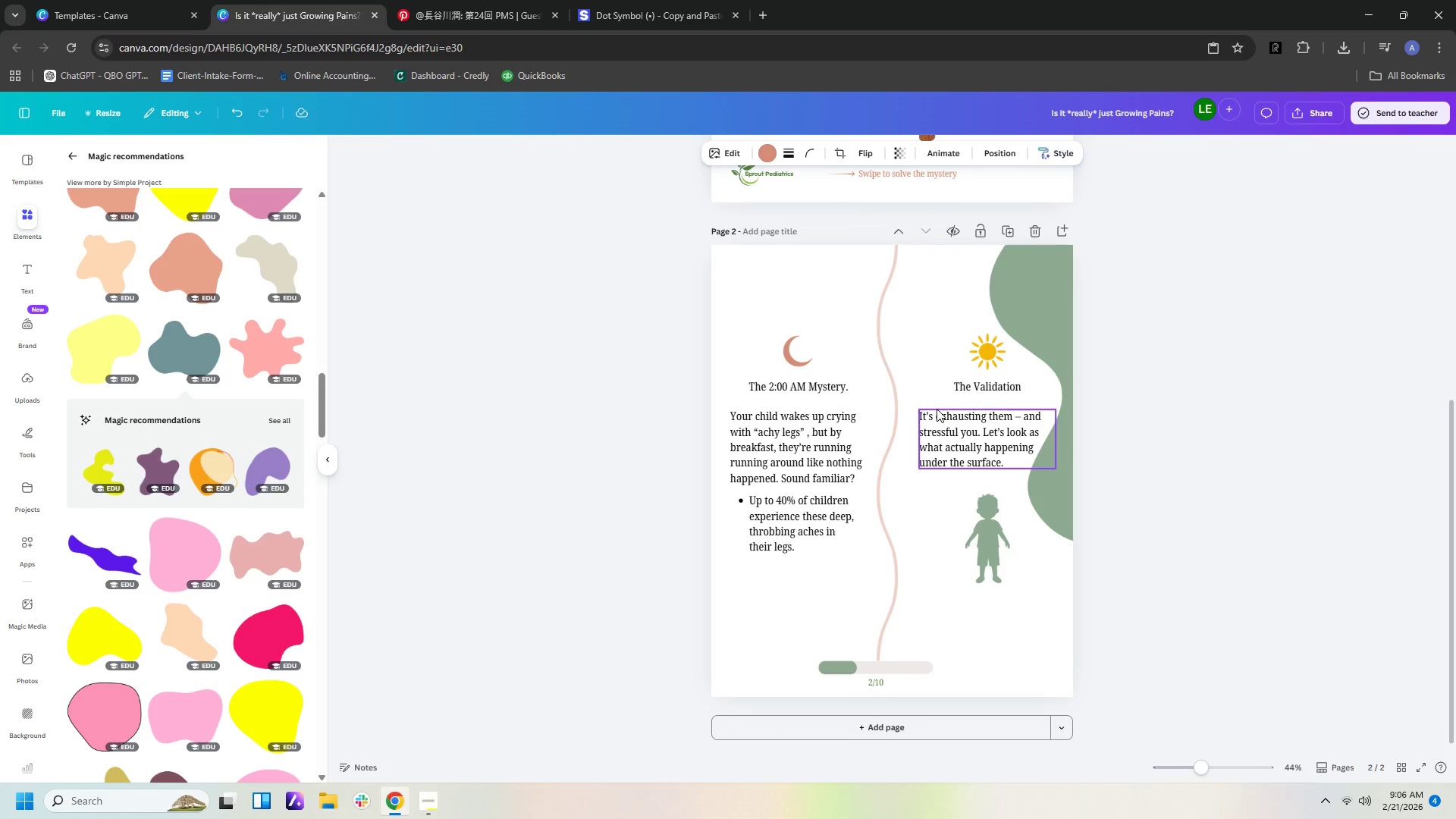 
key(ArrowRight)
 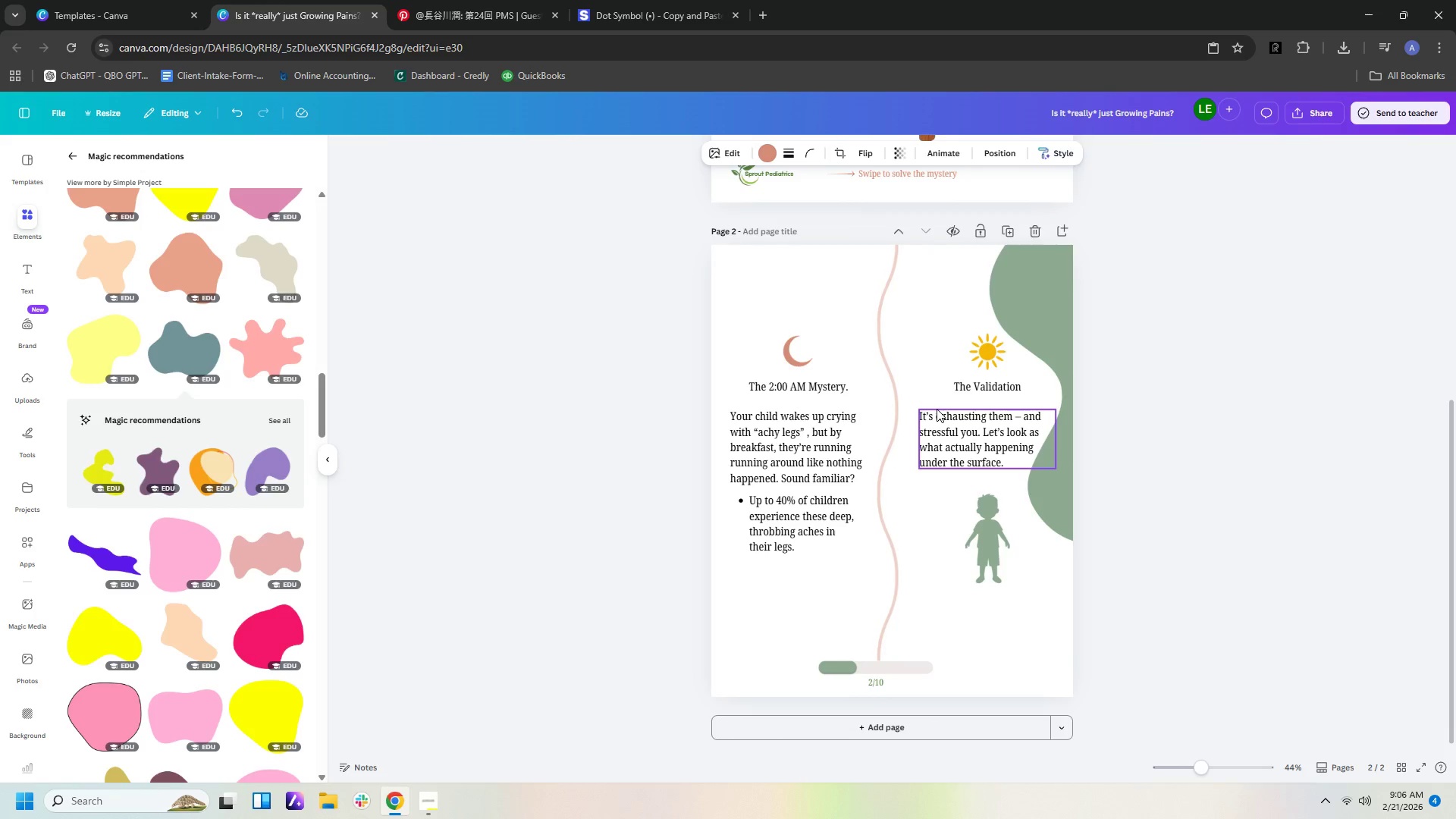 
key(ArrowRight)
 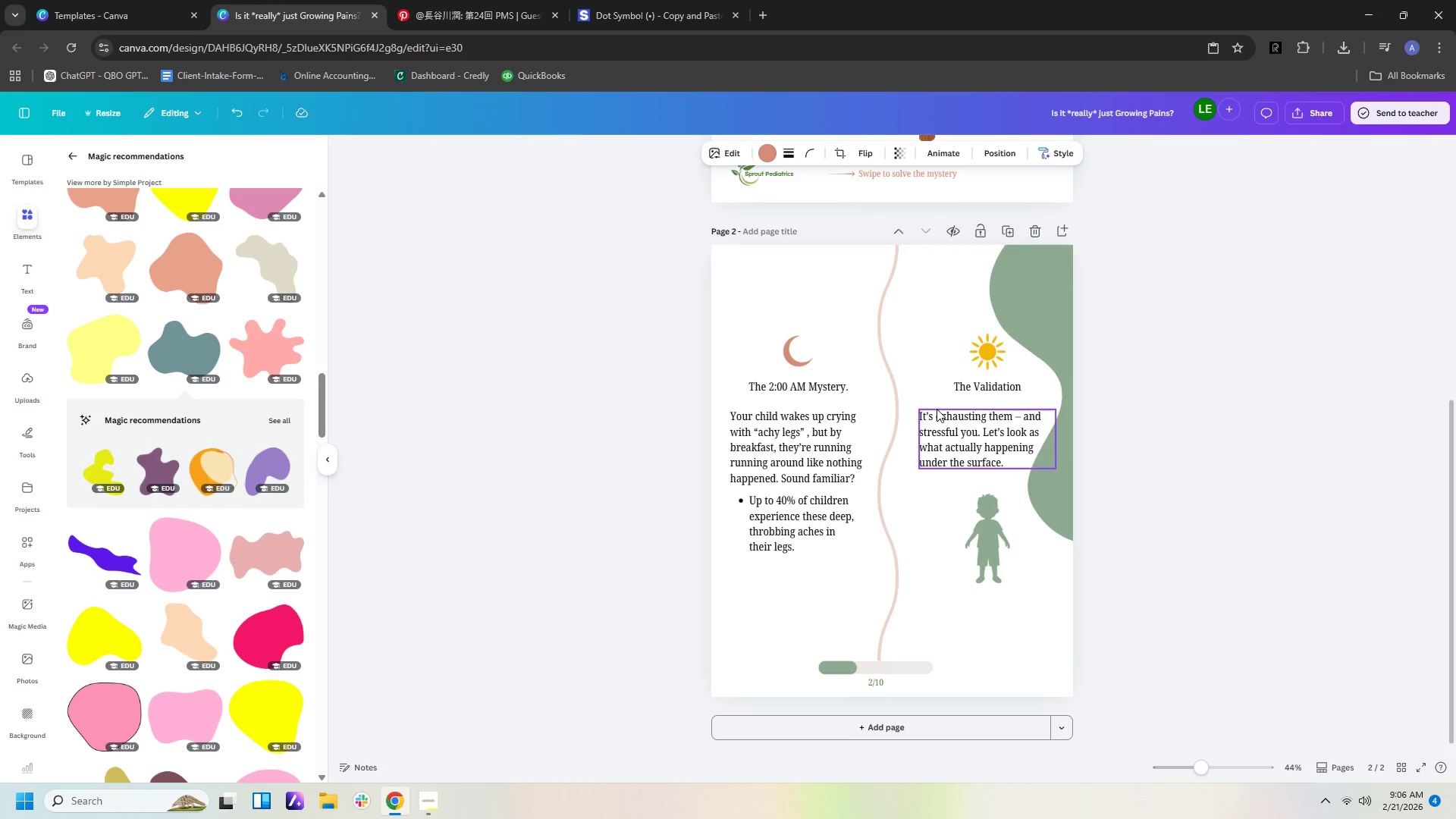 
key(ArrowRight)
 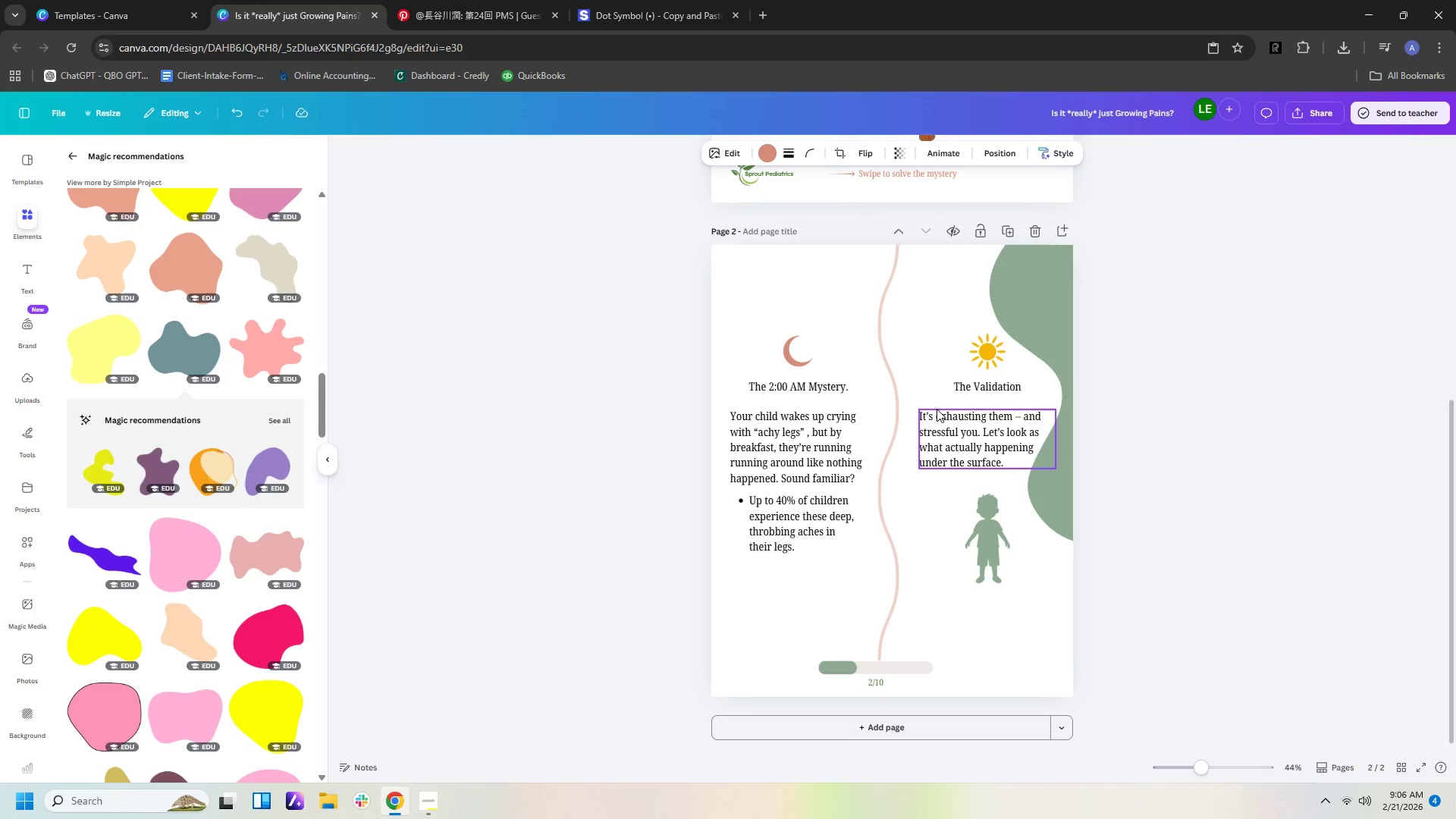 
key(ArrowRight)
 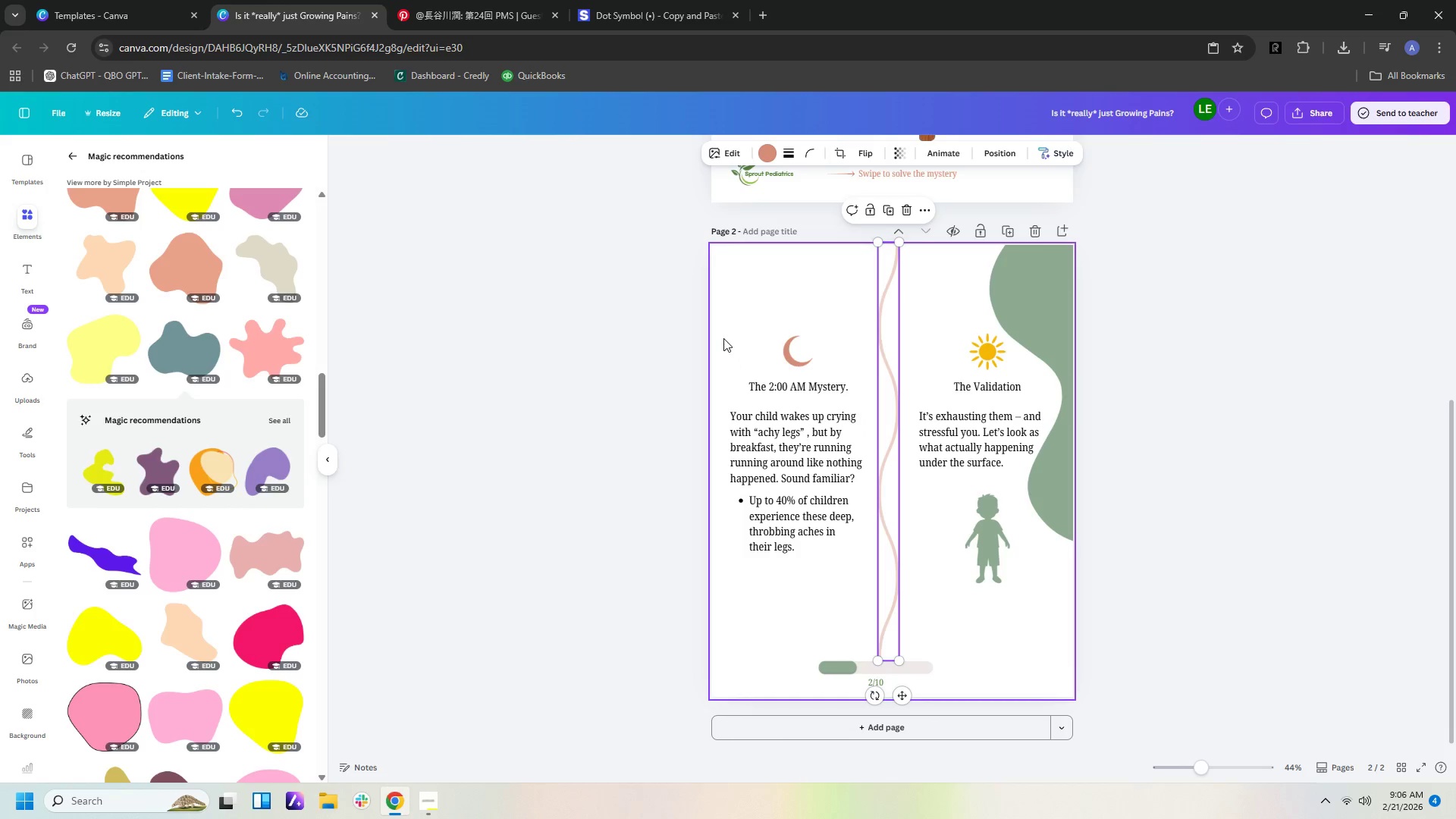 
left_click_drag(start_coordinate=[722, 317], to_coordinate=[799, 599])
 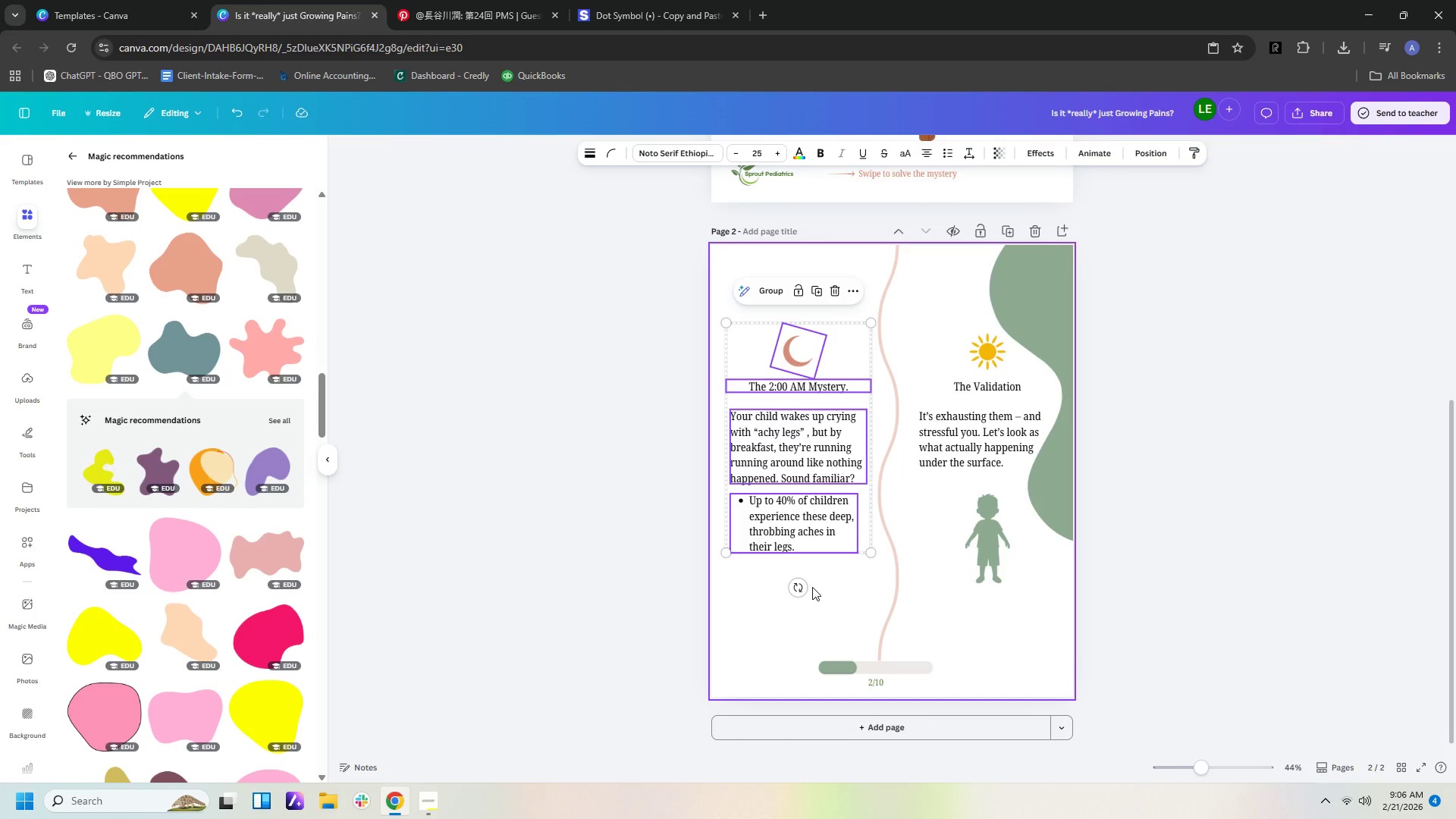 
key(ArrowRight)
 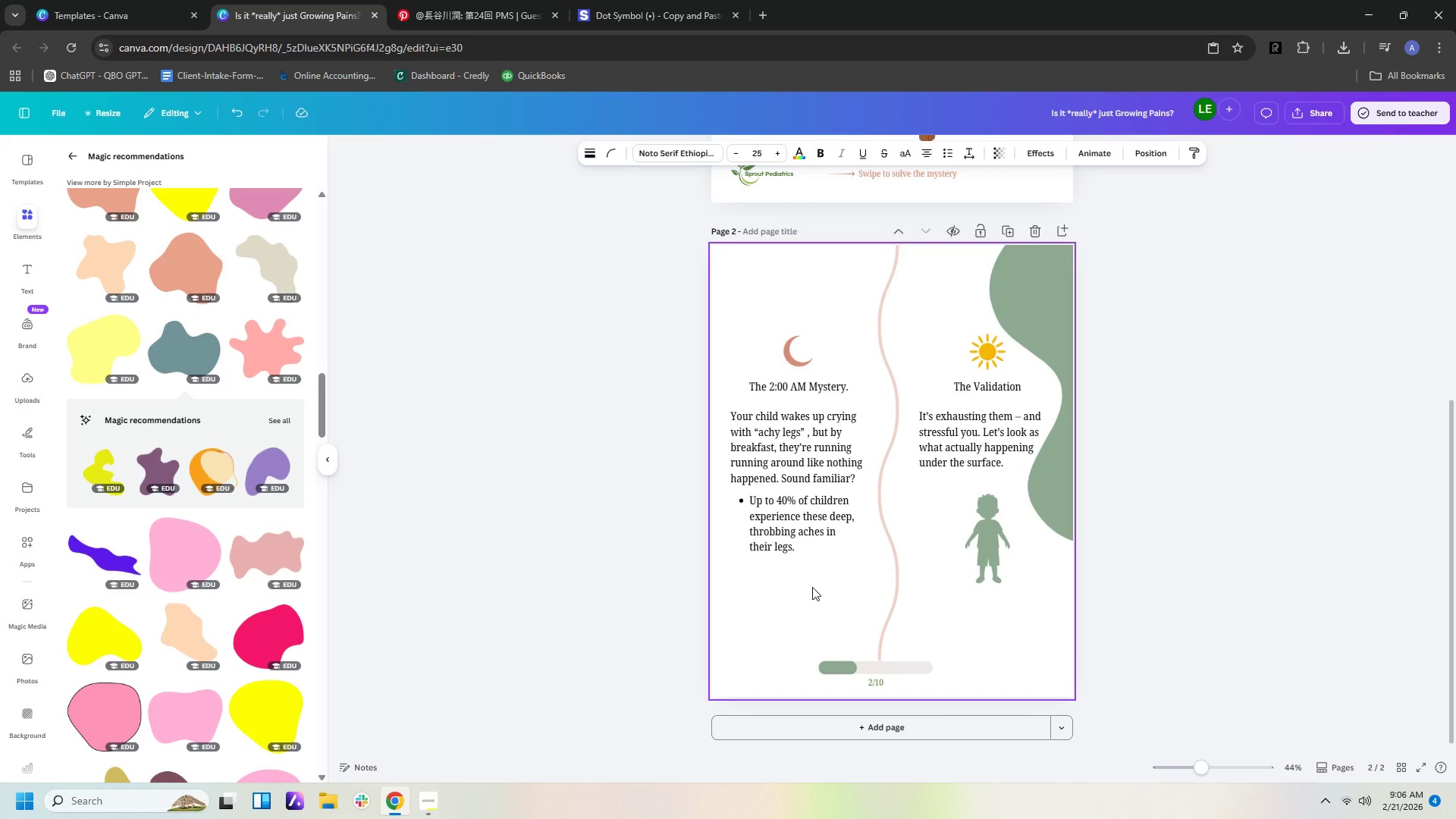 
key(ArrowRight)
 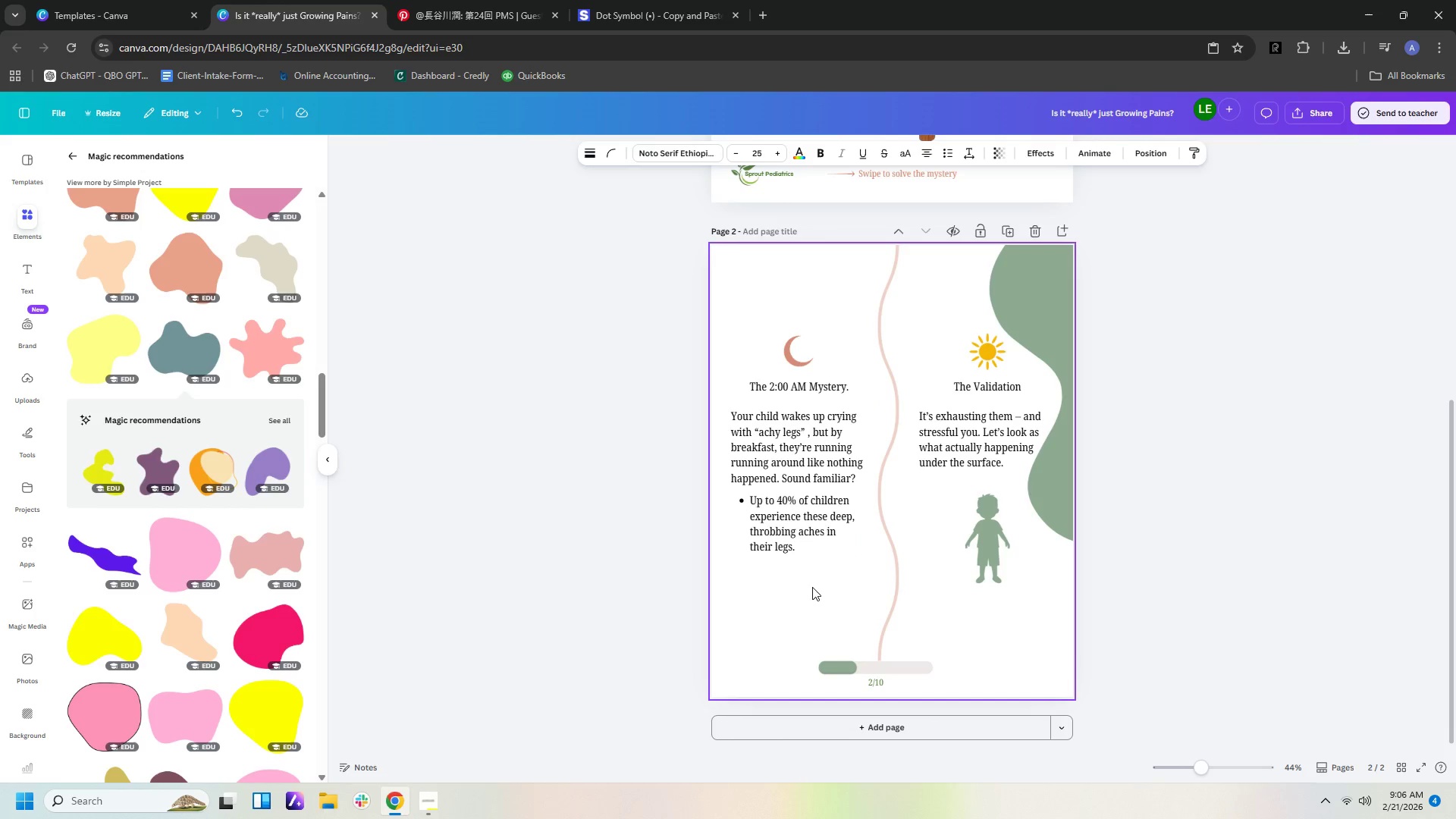 
key(ArrowRight)
 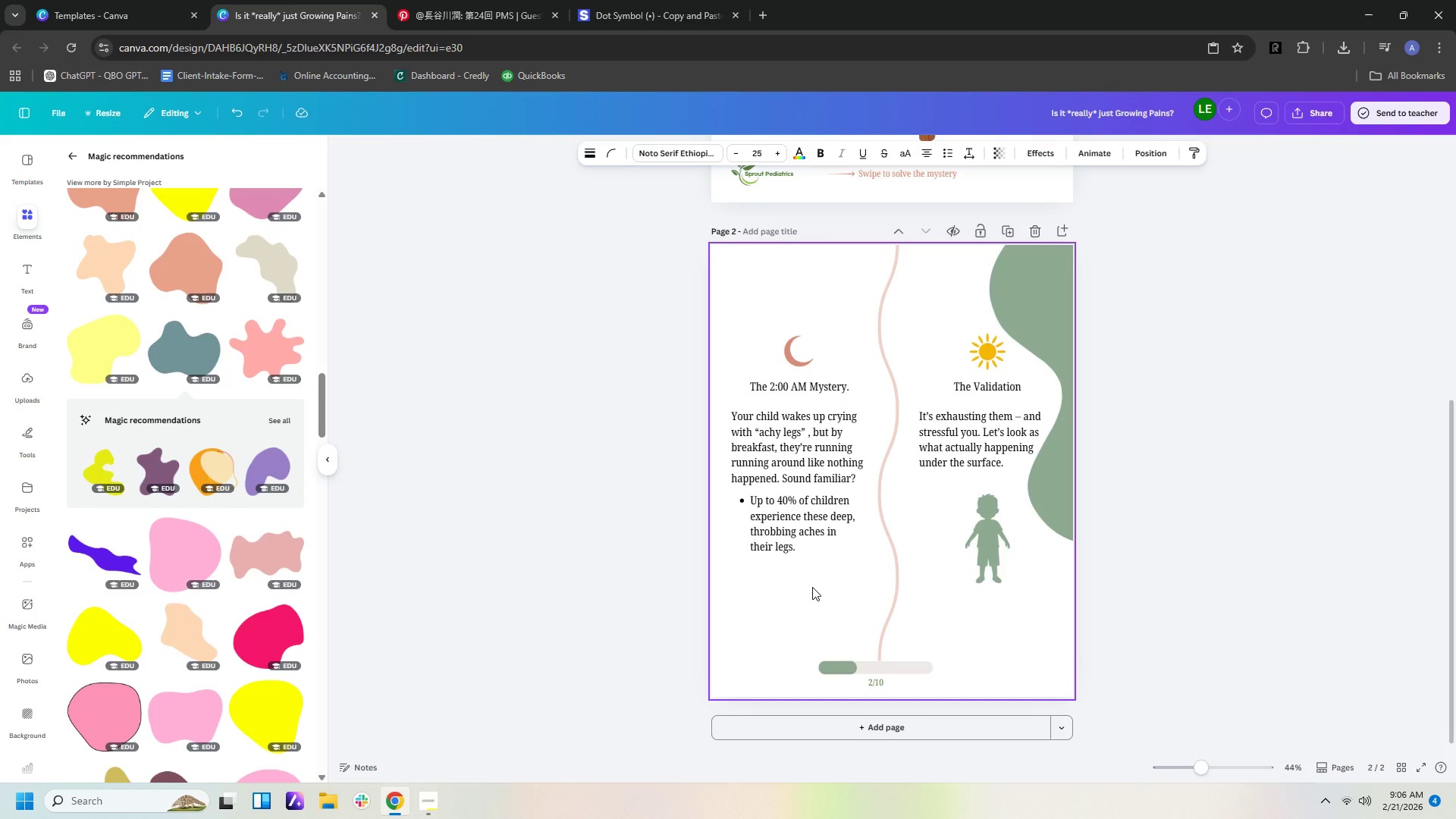 
key(ArrowRight)
 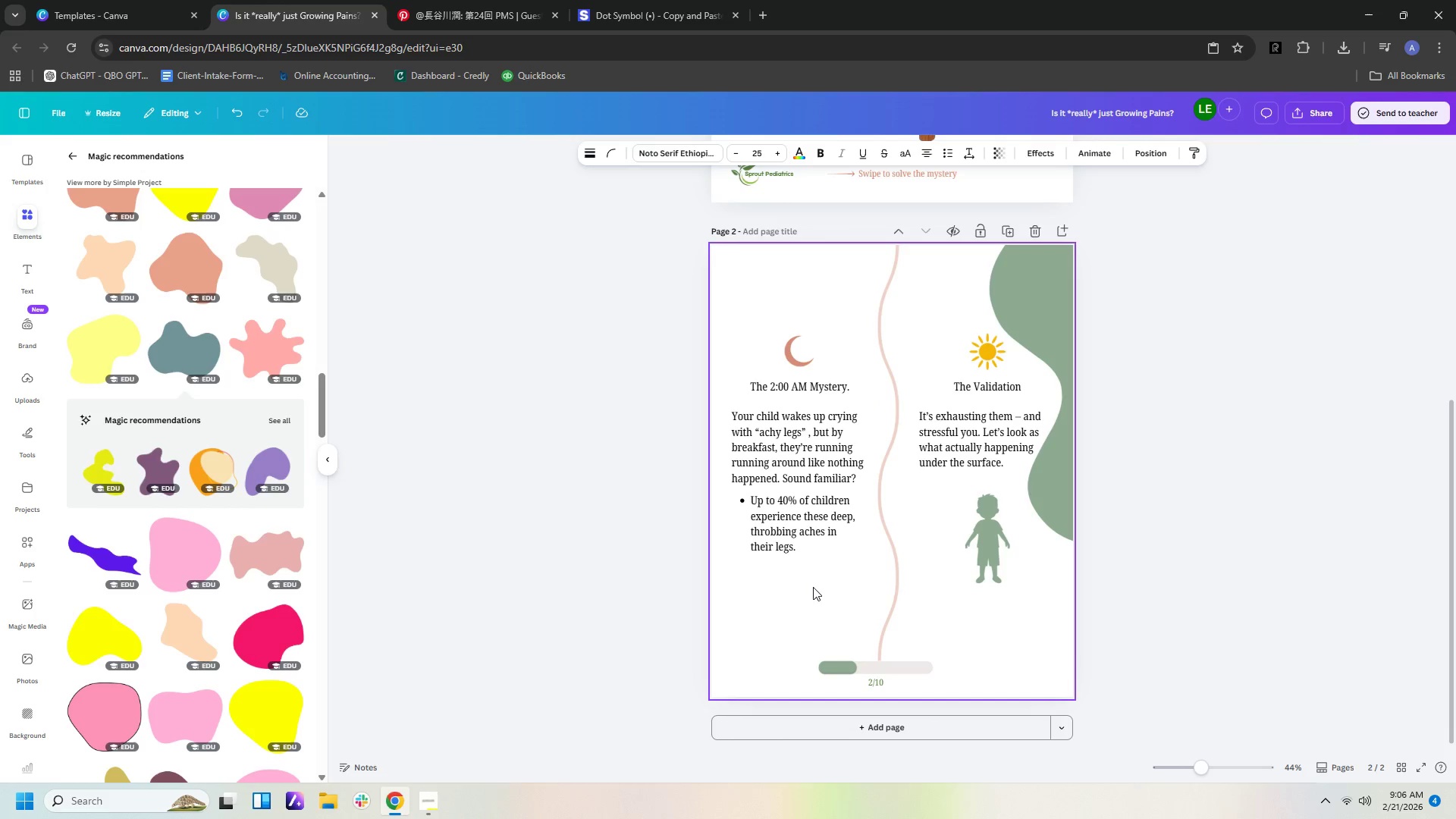 
hold_key(key=ArrowRight, duration=1.05)
 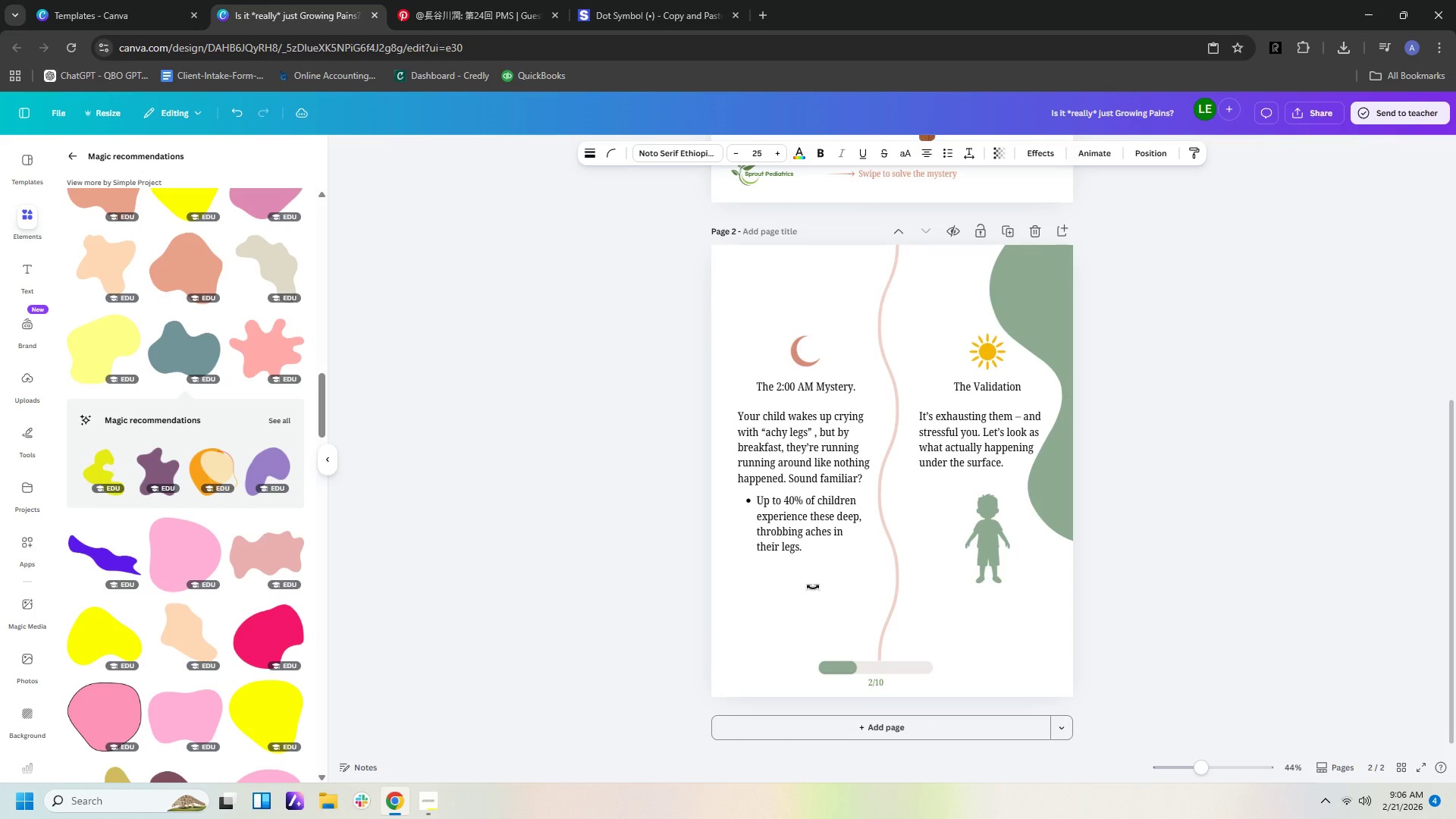 
key(ArrowRight)
 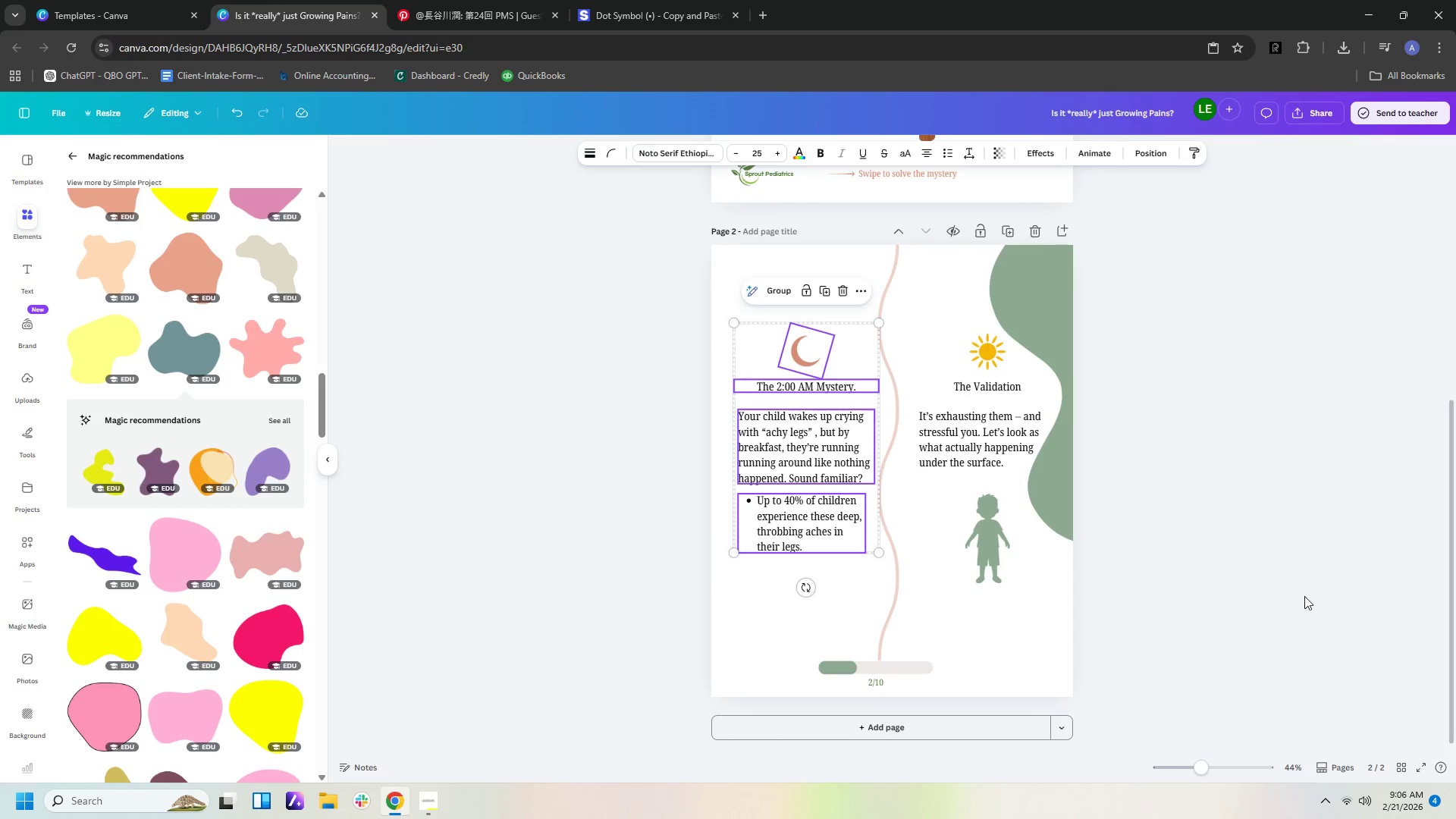 
left_click([1314, 651])
 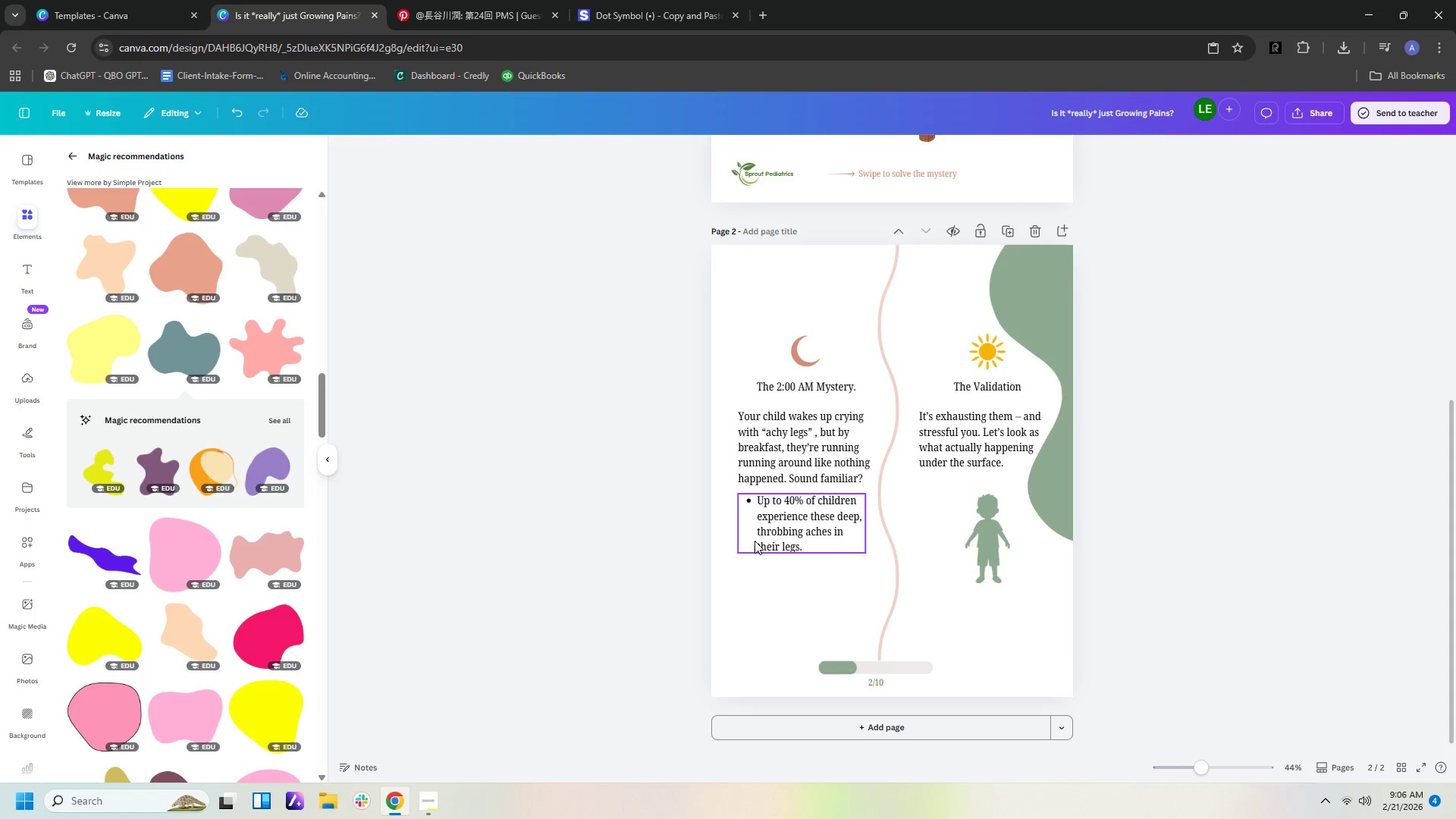 
left_click([791, 528])
 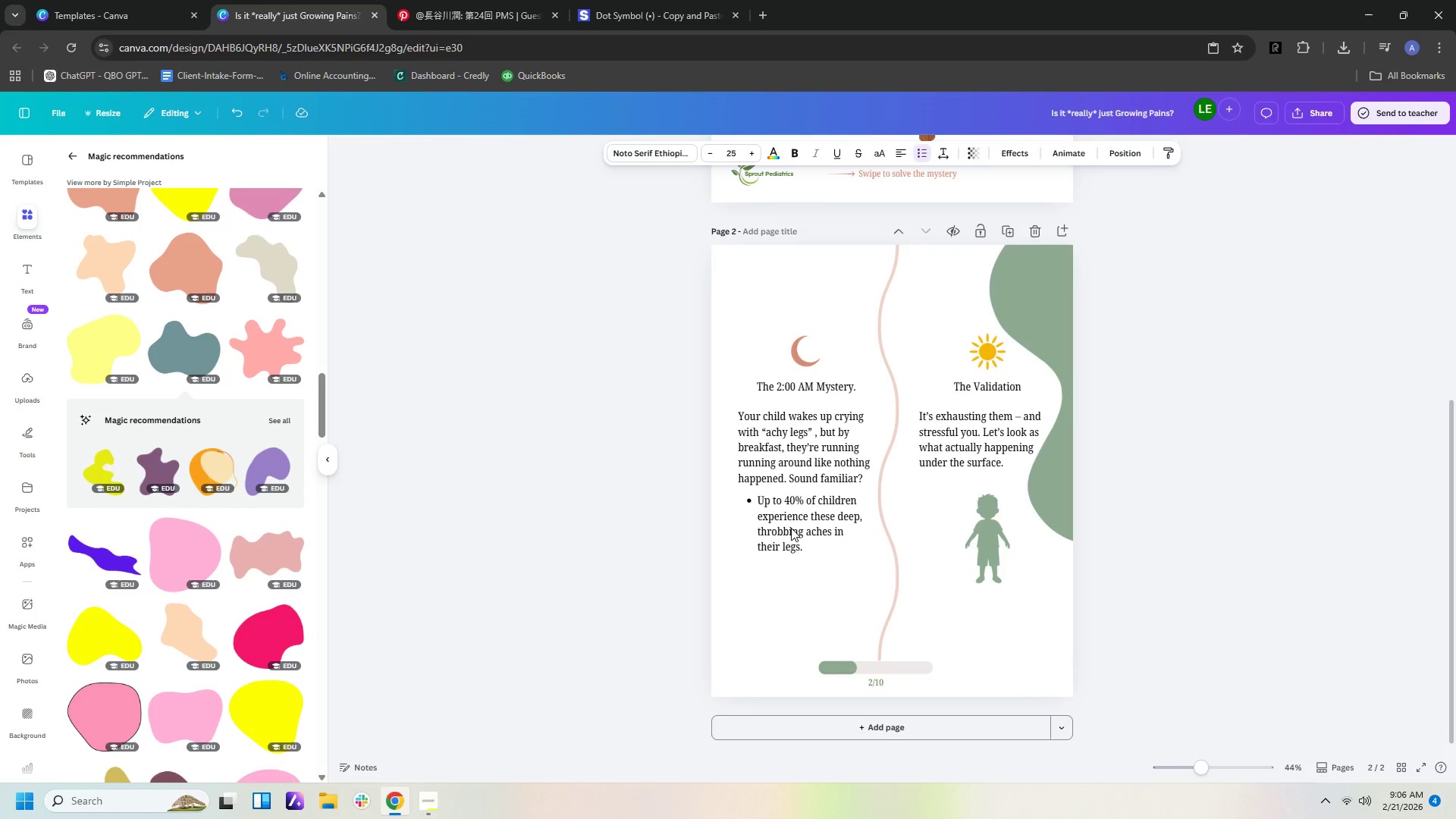 
key(ArrowRight)
 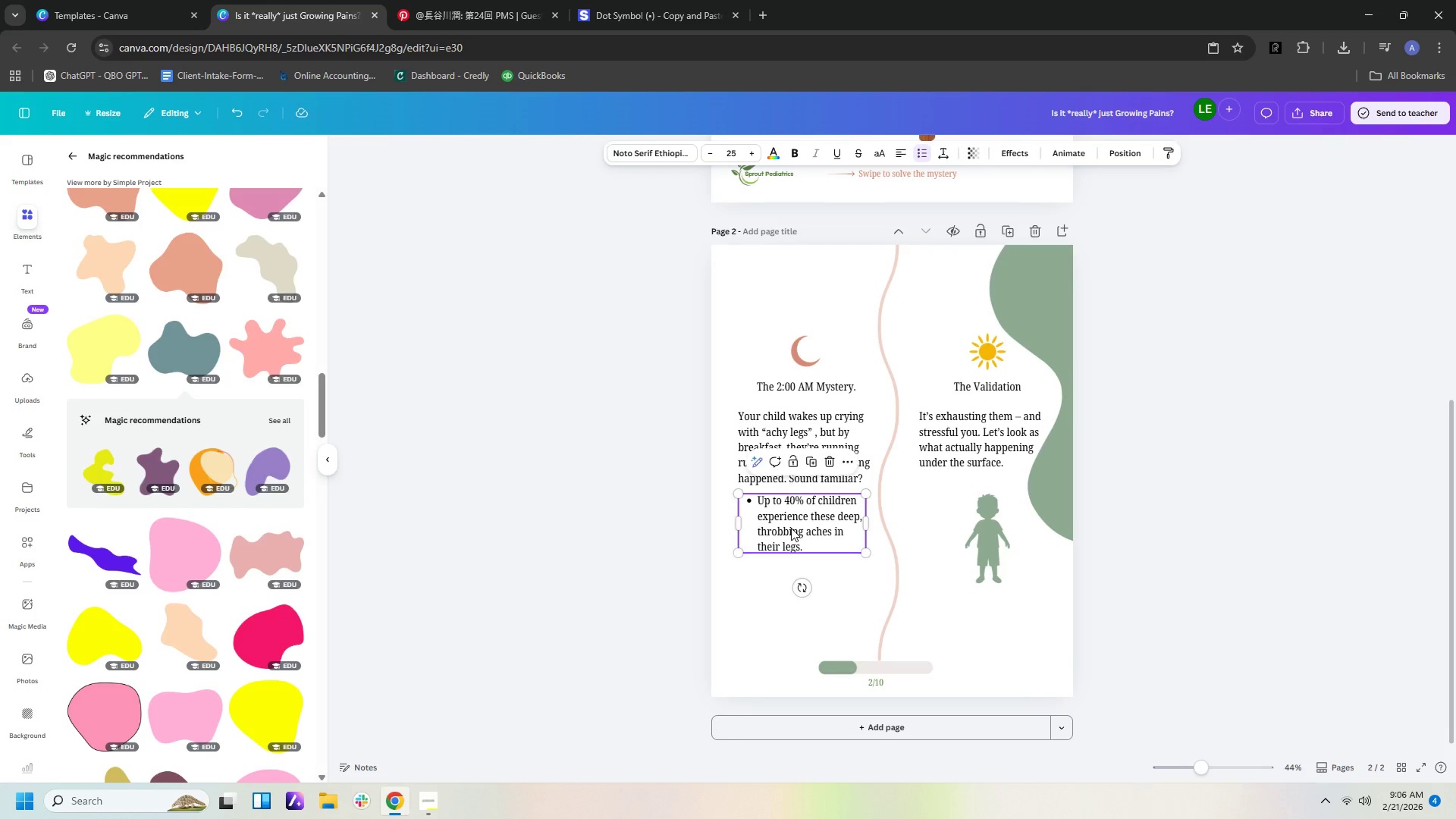 
key(ArrowDown)
 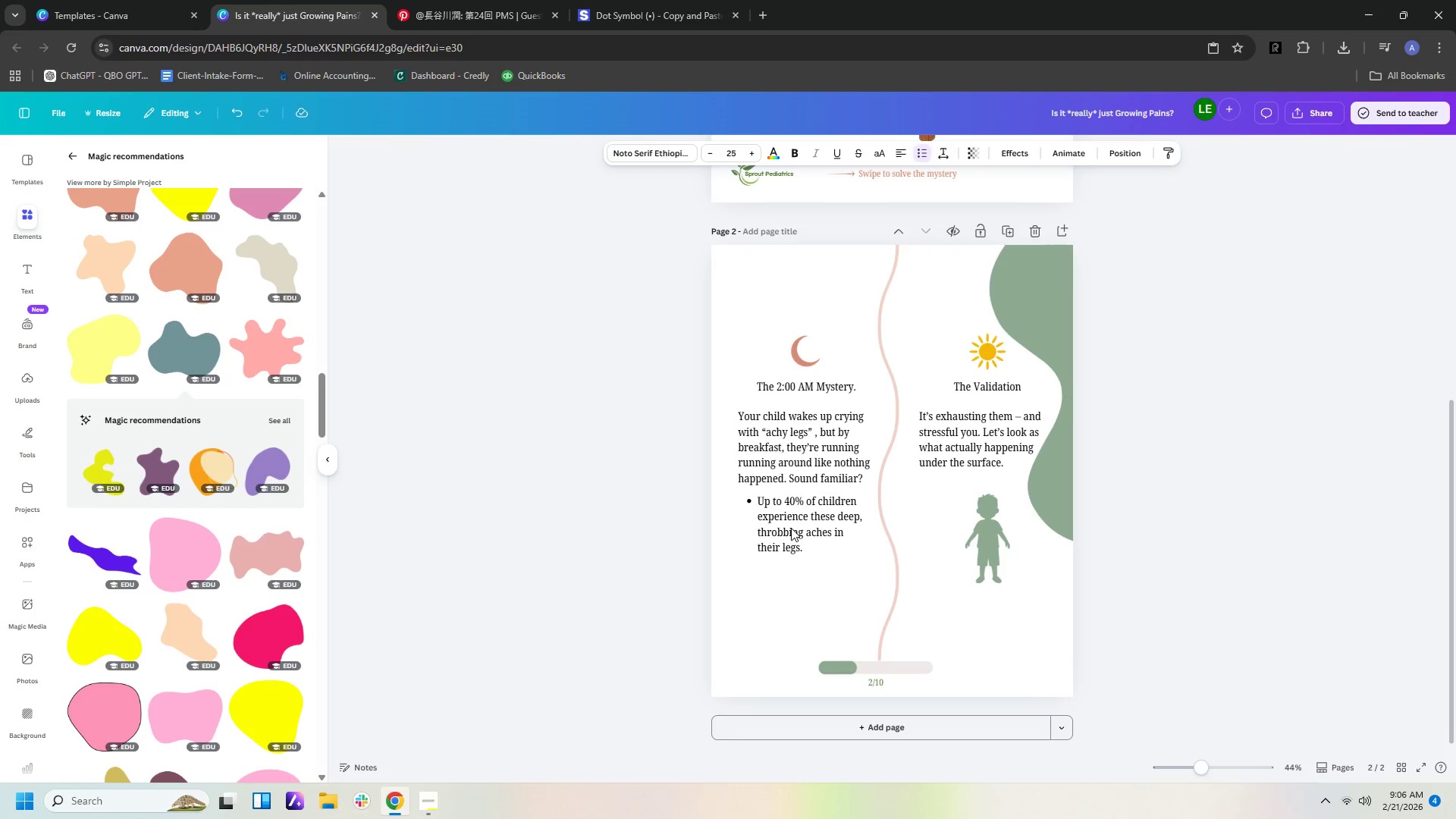 
key(ArrowDown)
 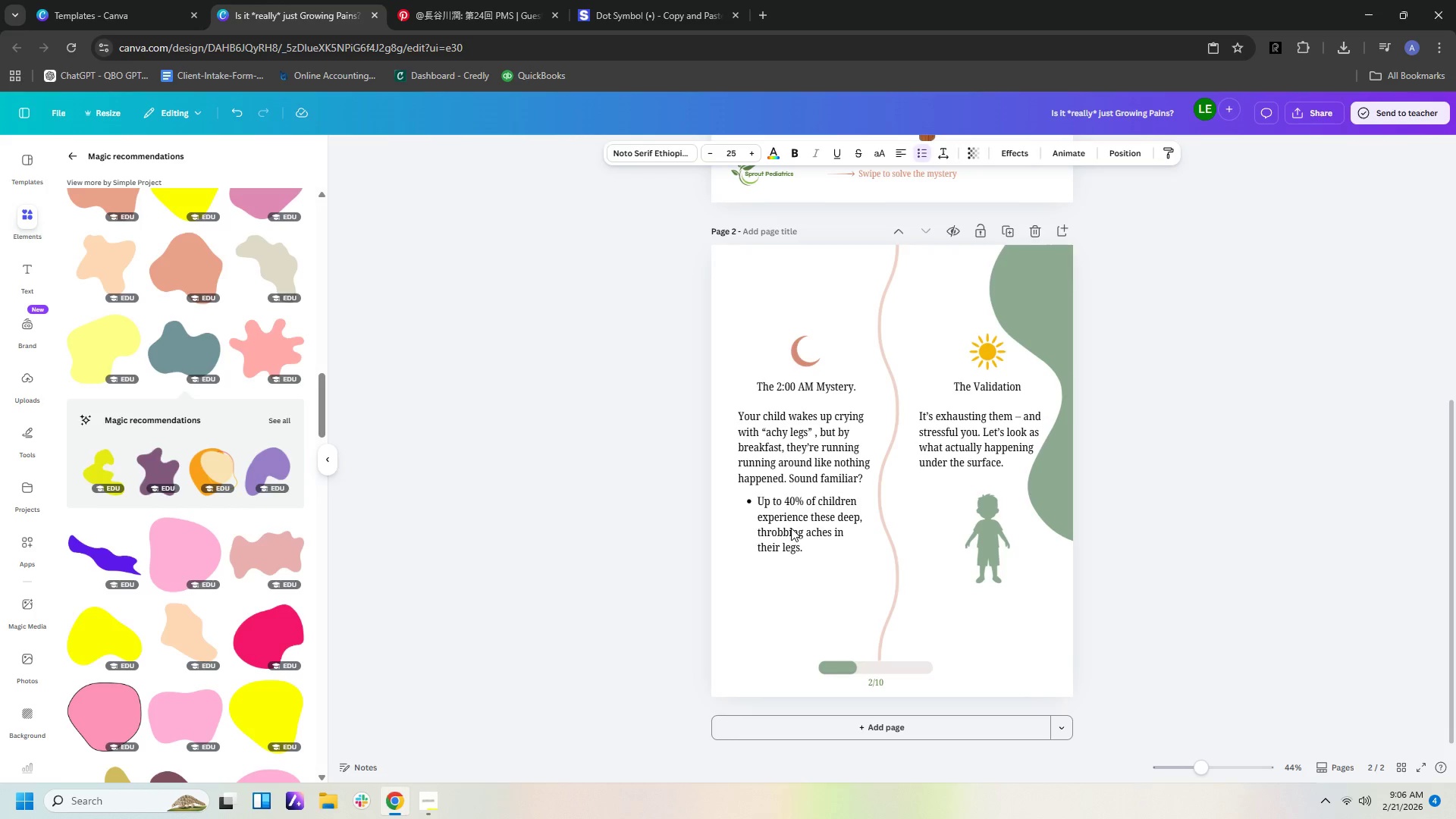 
key(ArrowDown)
 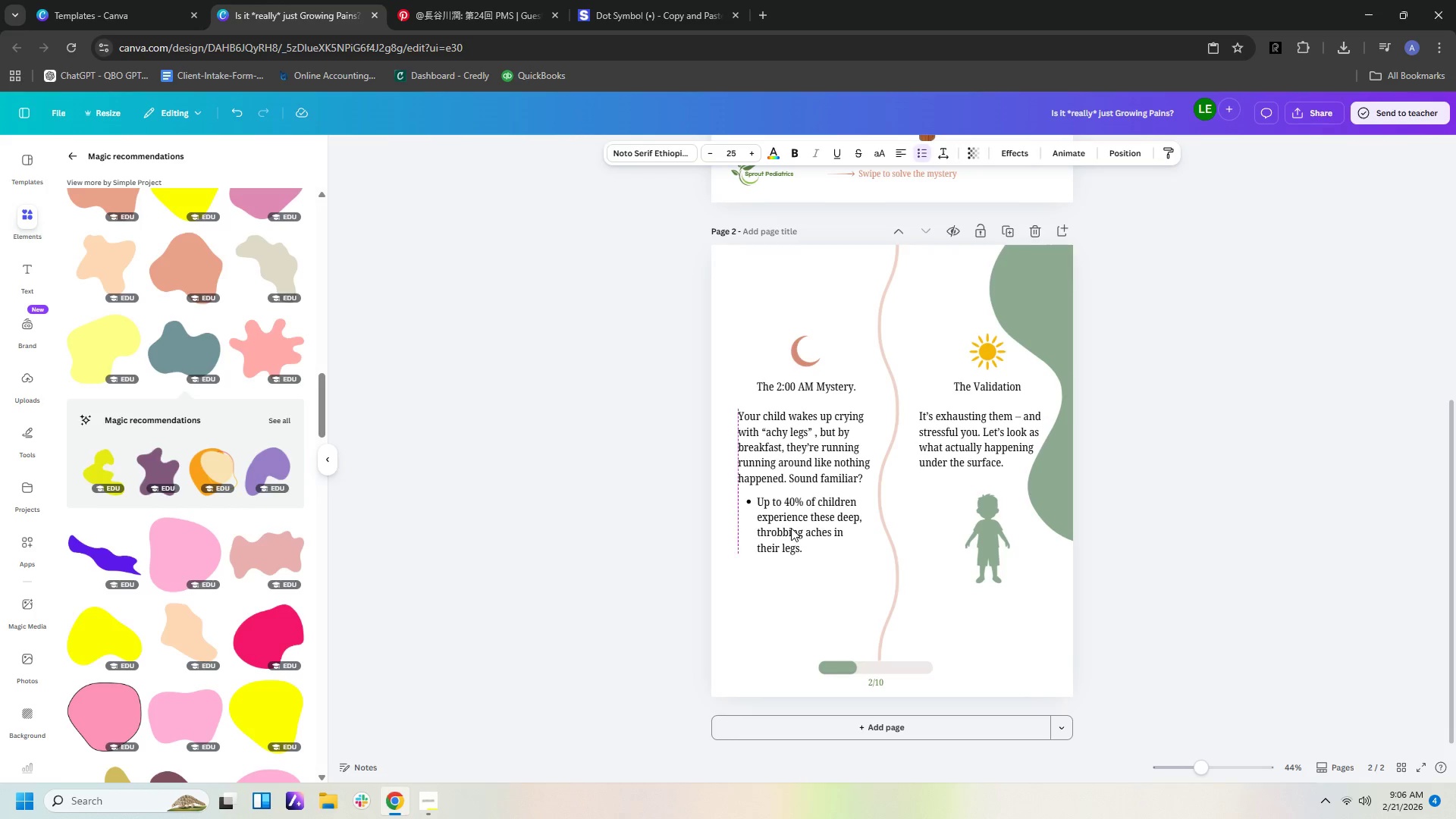 
key(ArrowLeft)
 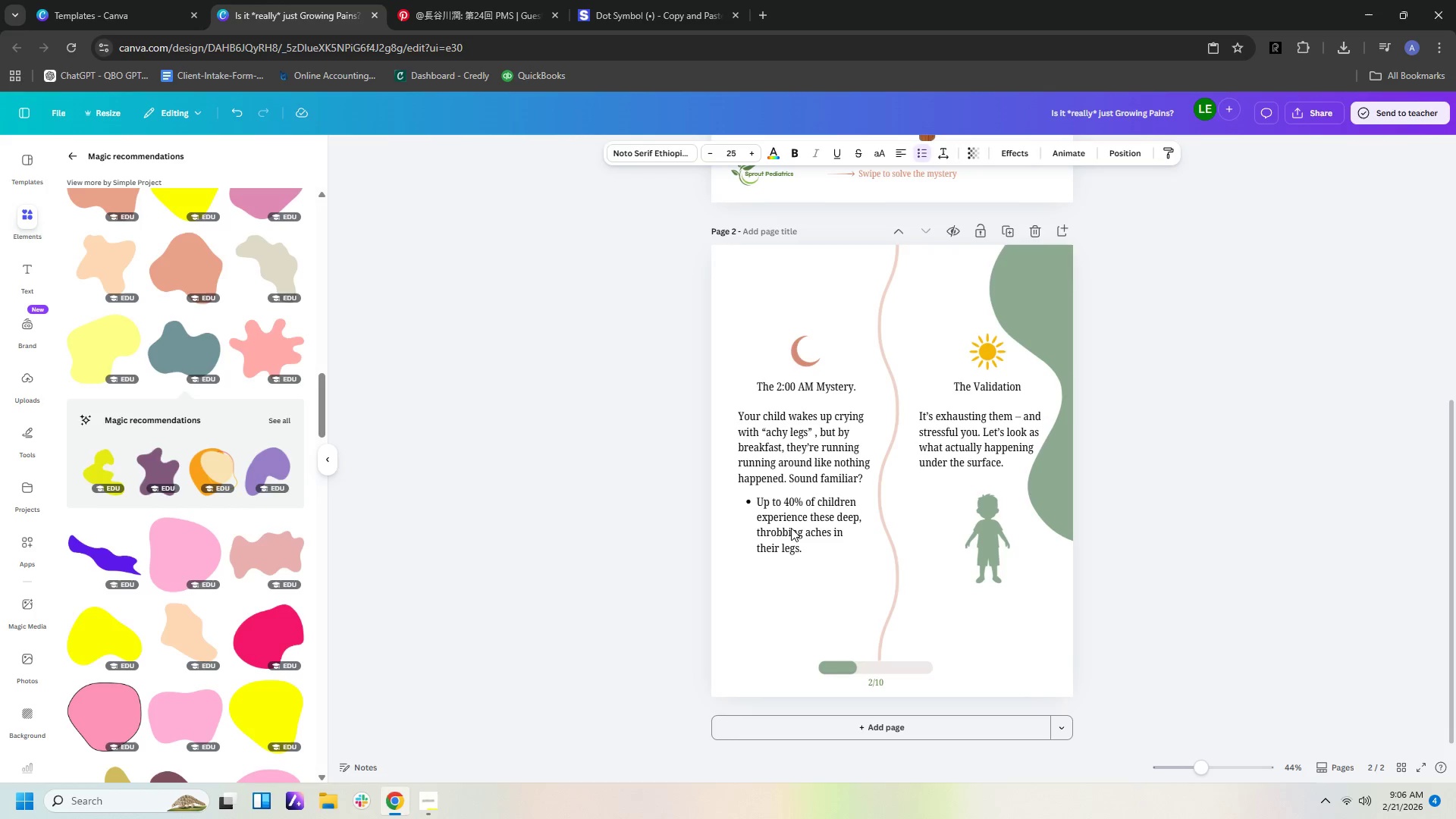 
key(ArrowLeft)
 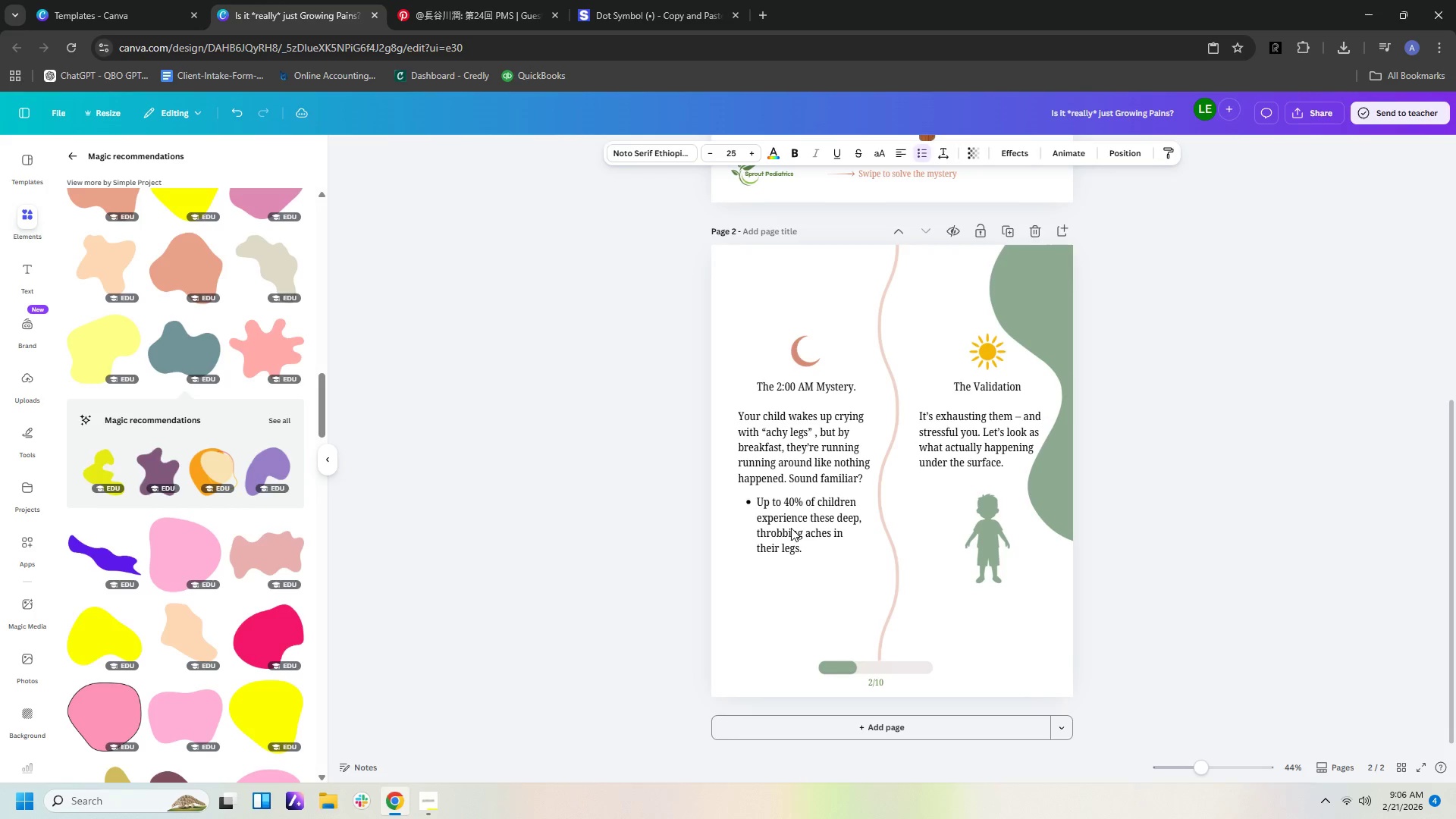 
hold_key(key=ArrowDown, duration=0.91)
 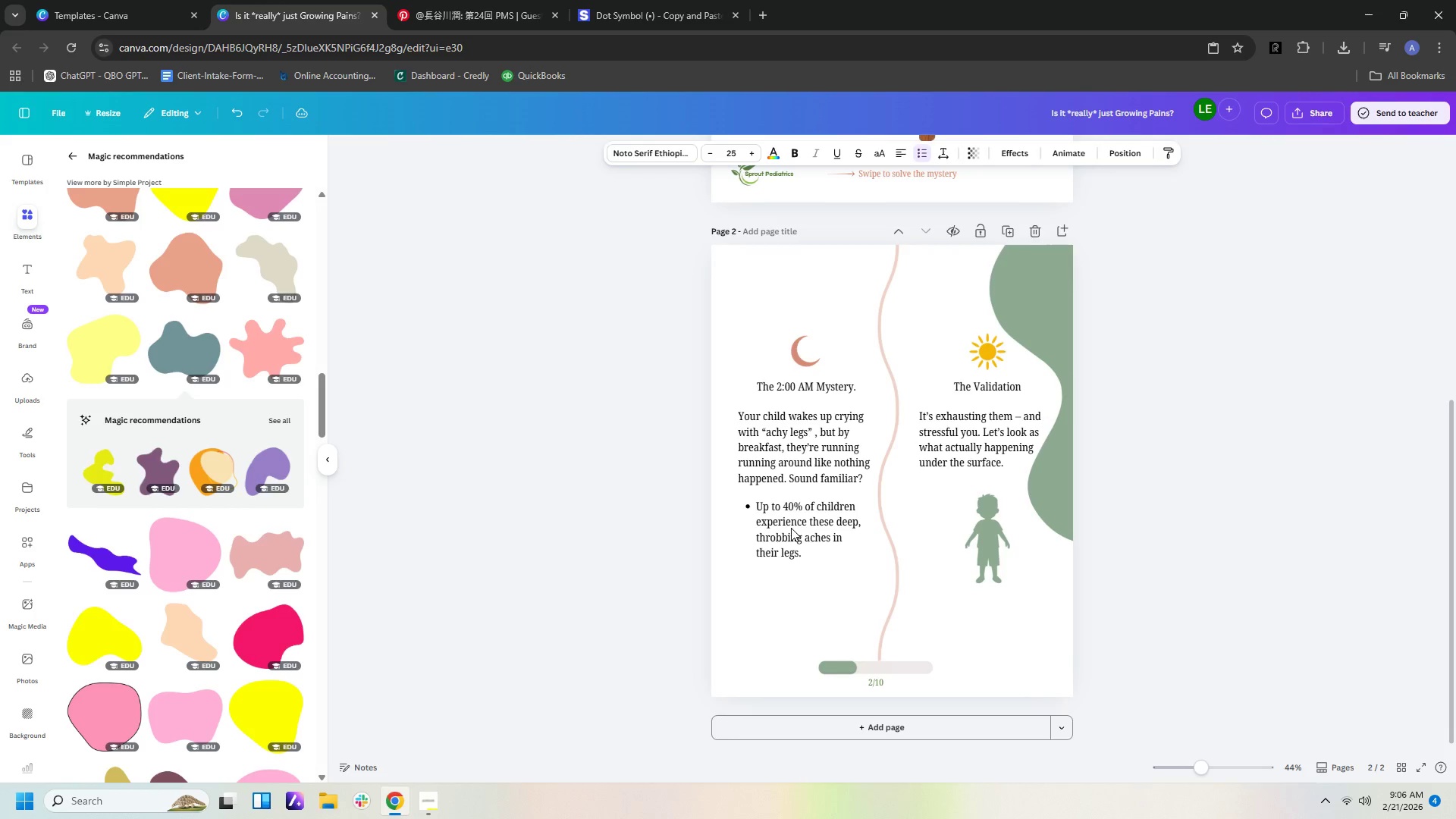 
hold_key(key=ArrowDown, duration=1.52)
 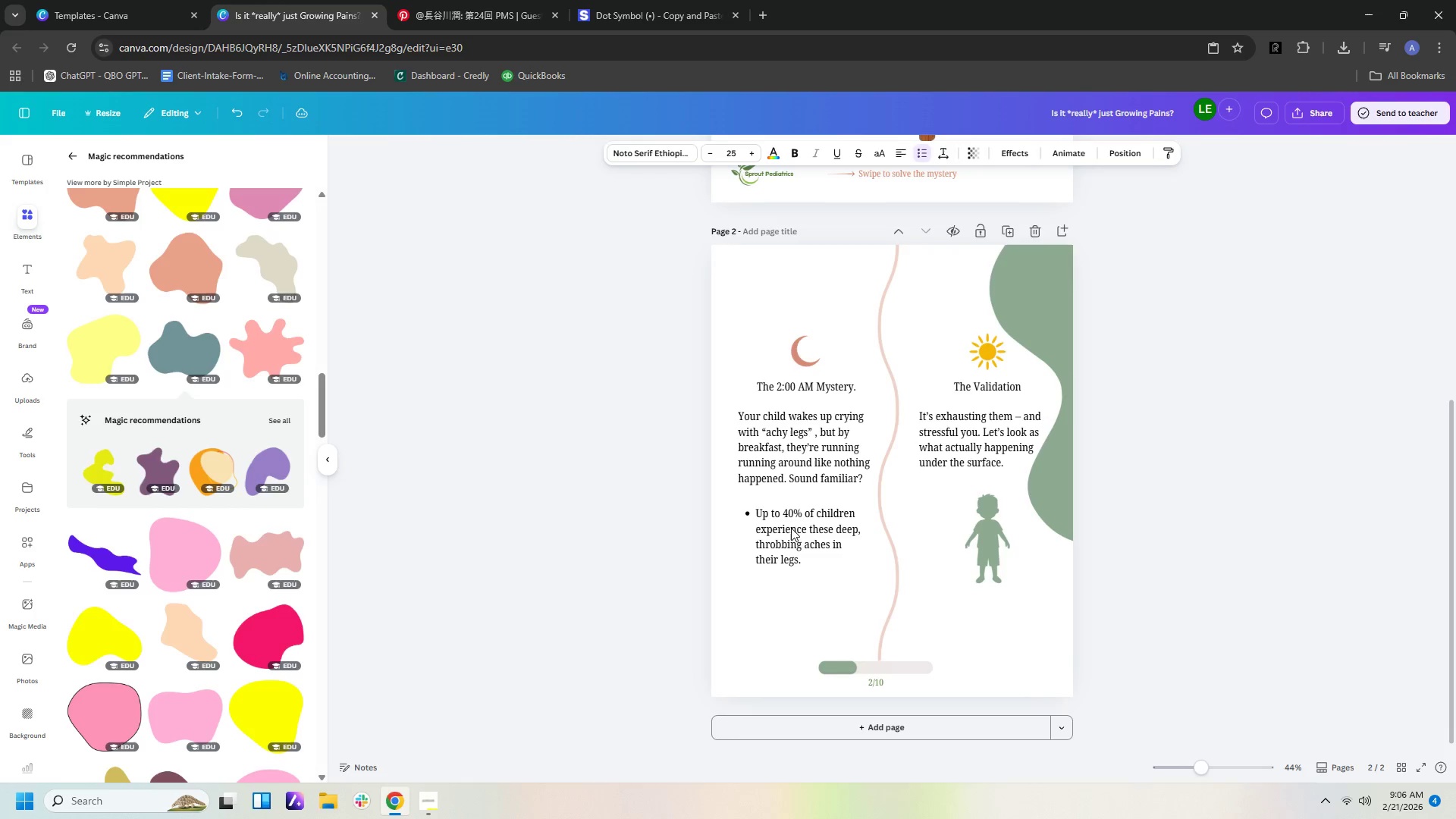 
key(ArrowLeft)
 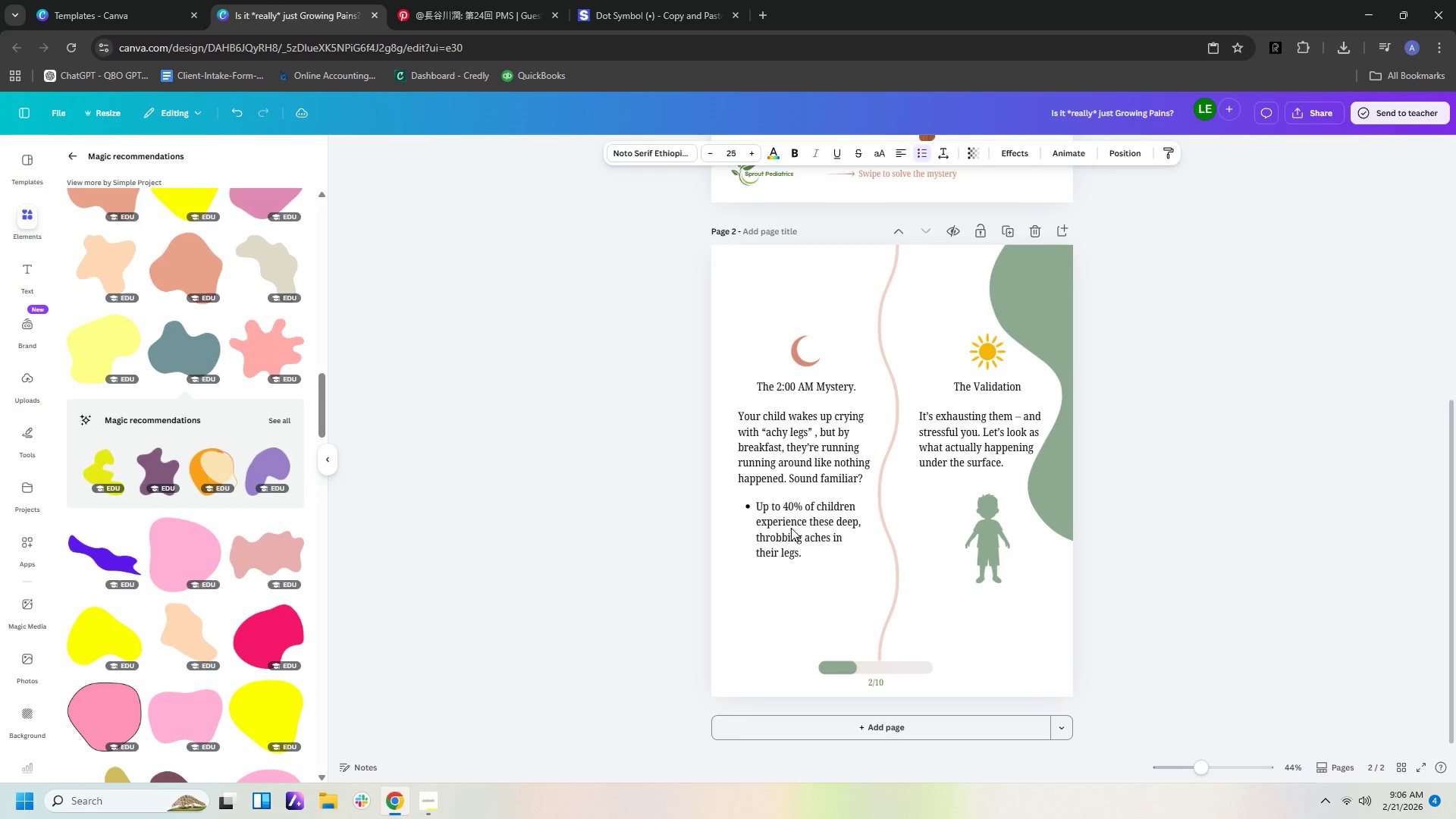 
key(ArrowLeft)
 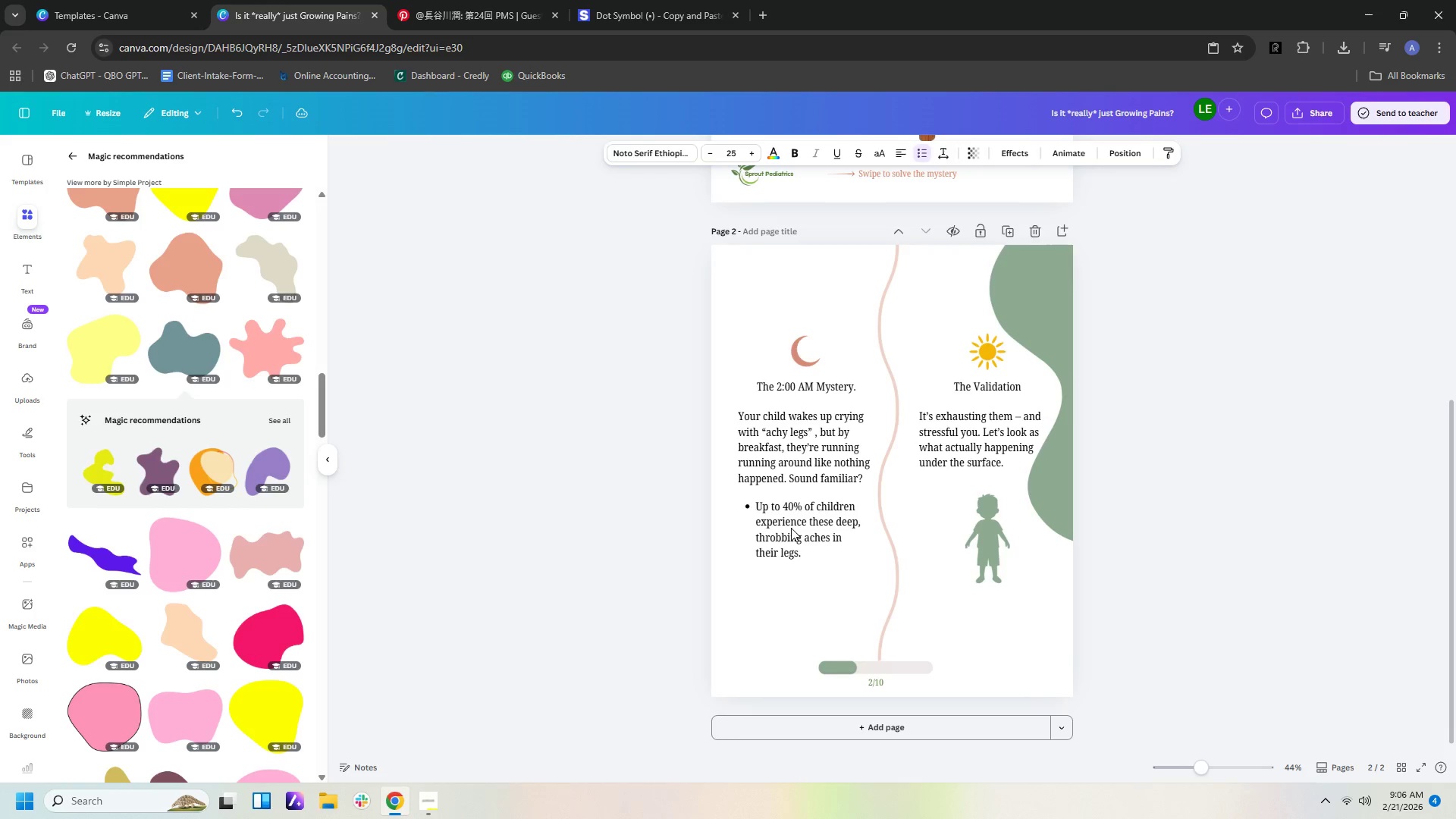 
key(ArrowLeft)
 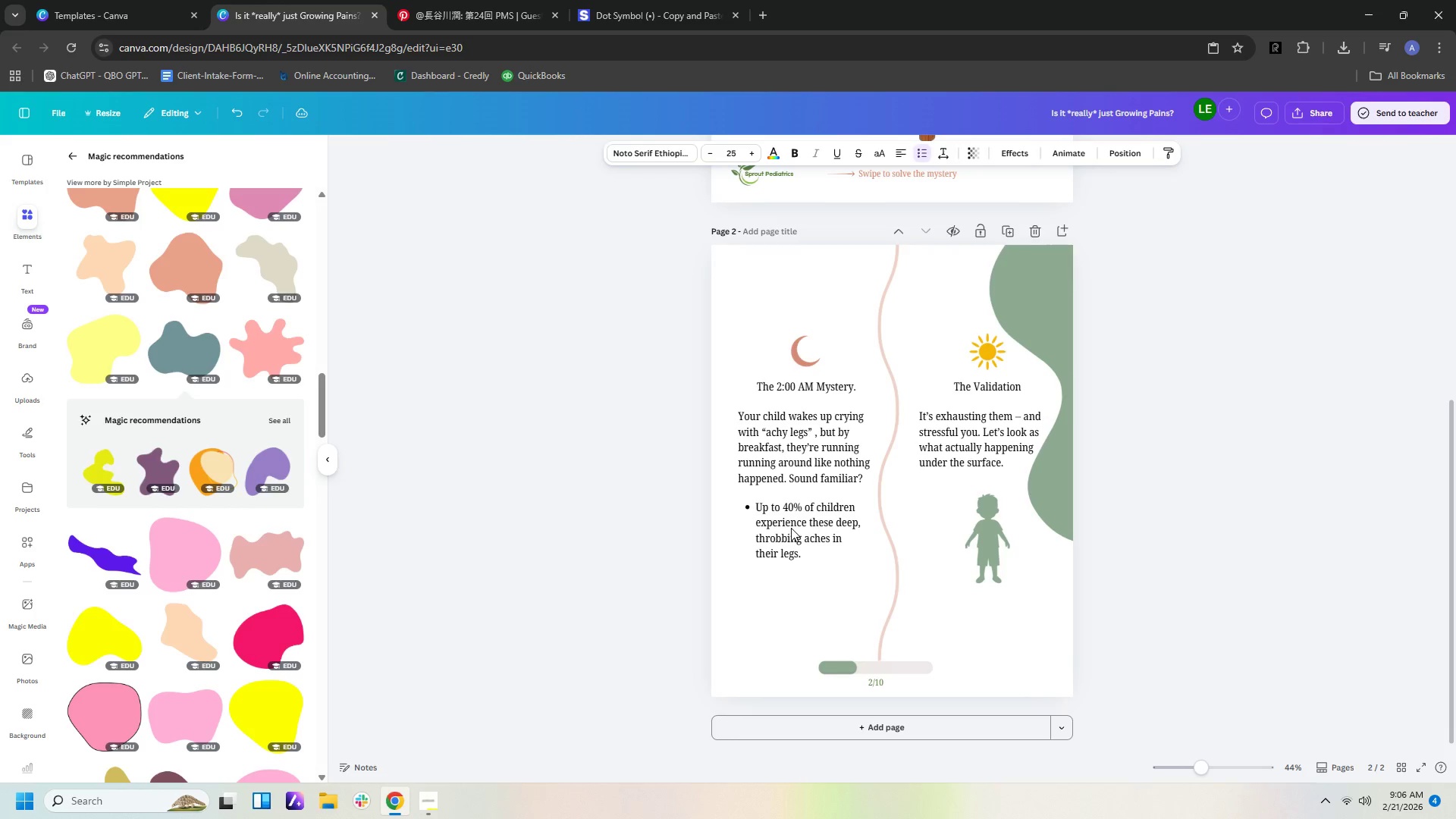 
hold_key(key=ArrowDown, duration=0.73)
 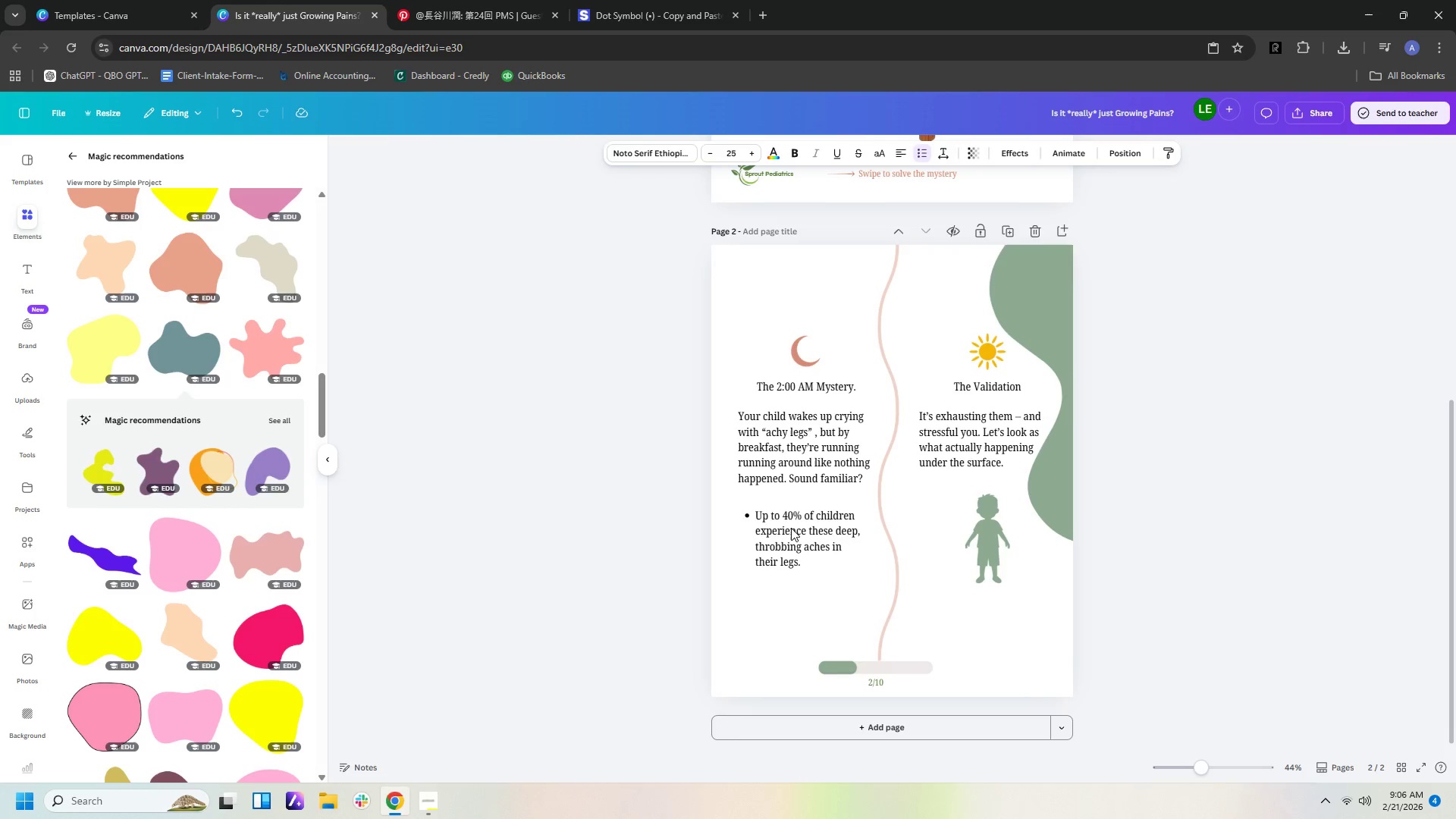 
key(ArrowLeft)
 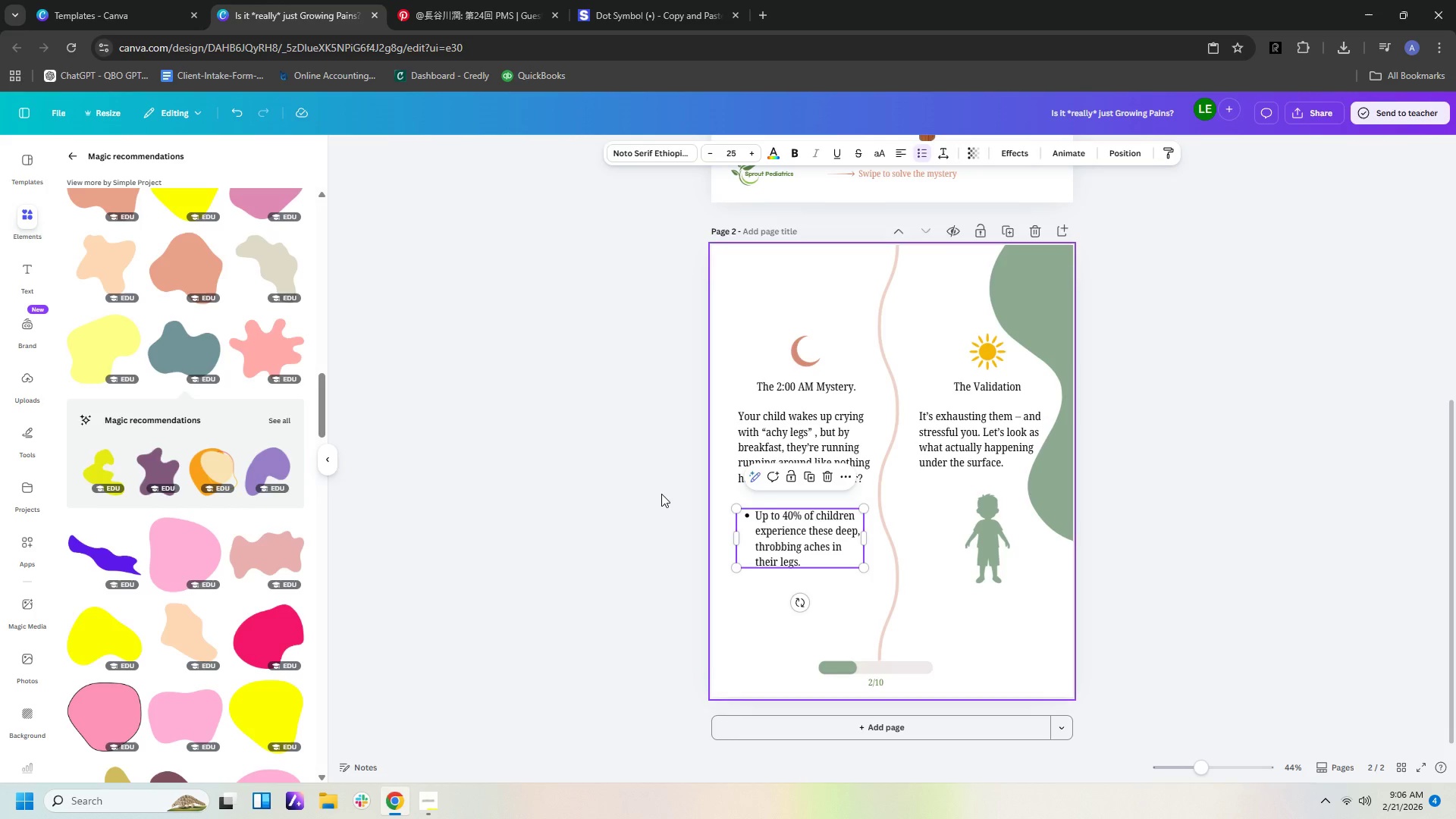 
left_click([599, 433])
 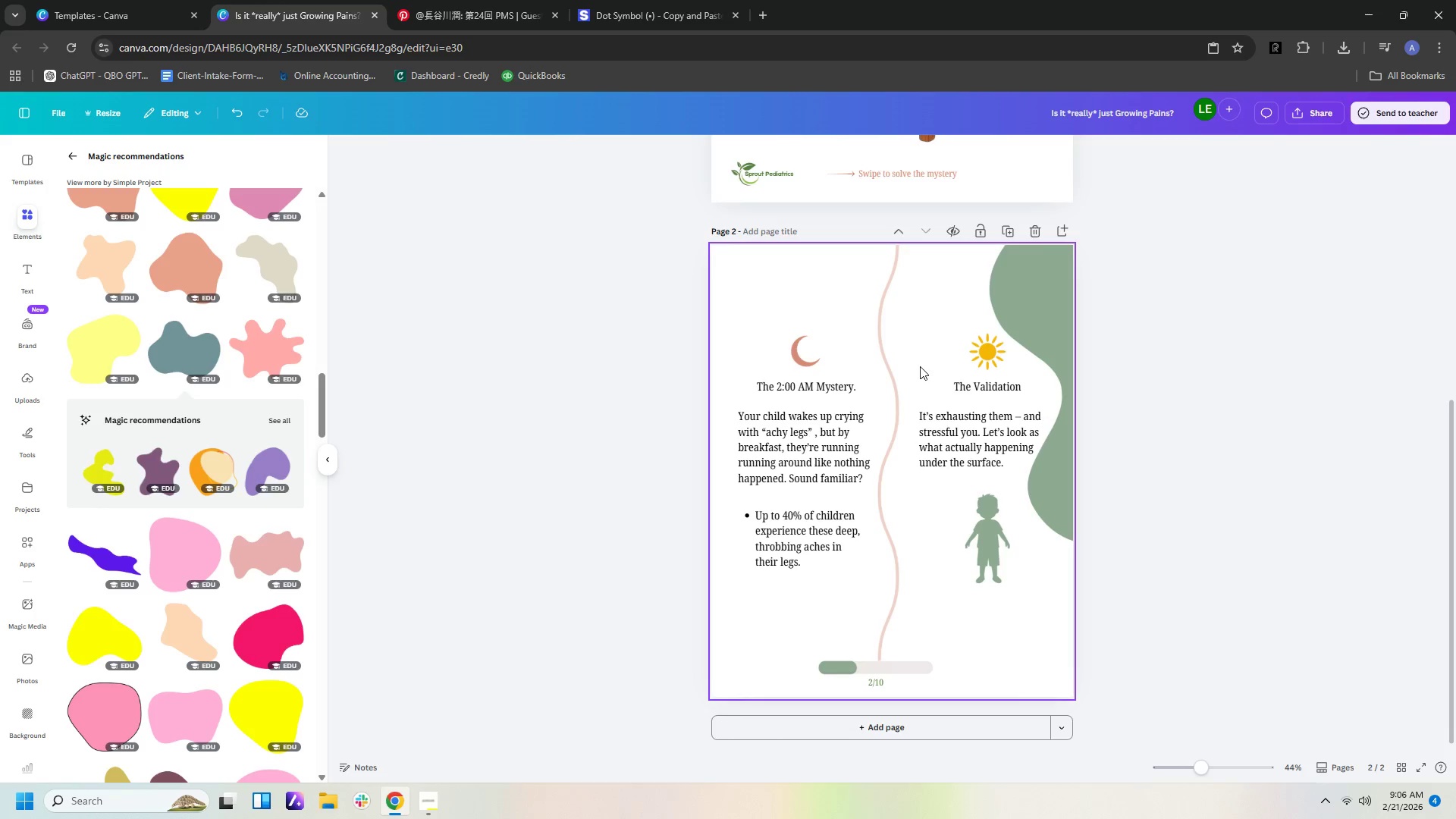 
wait(9.86)
 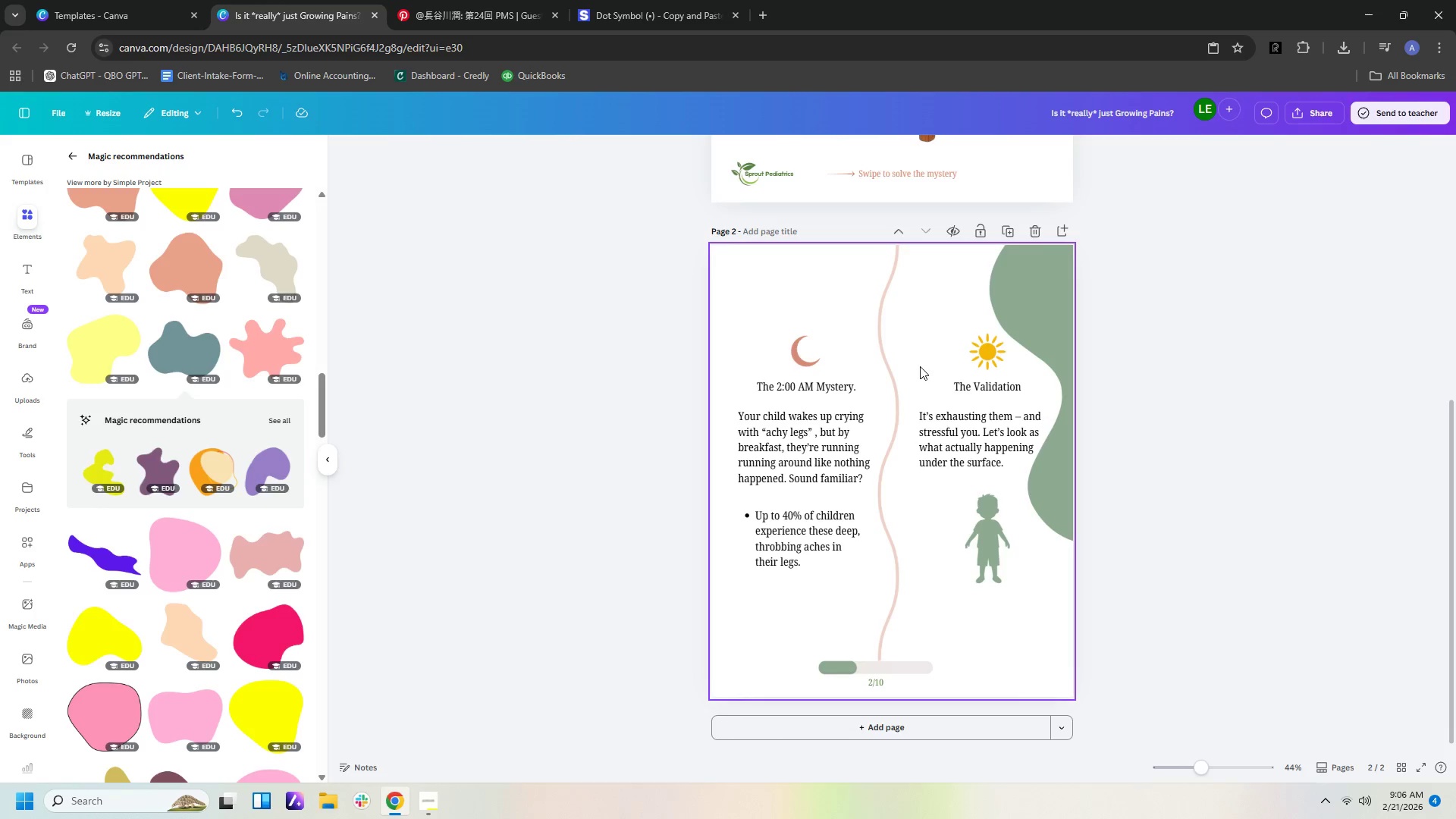 
left_click([831, 388])
 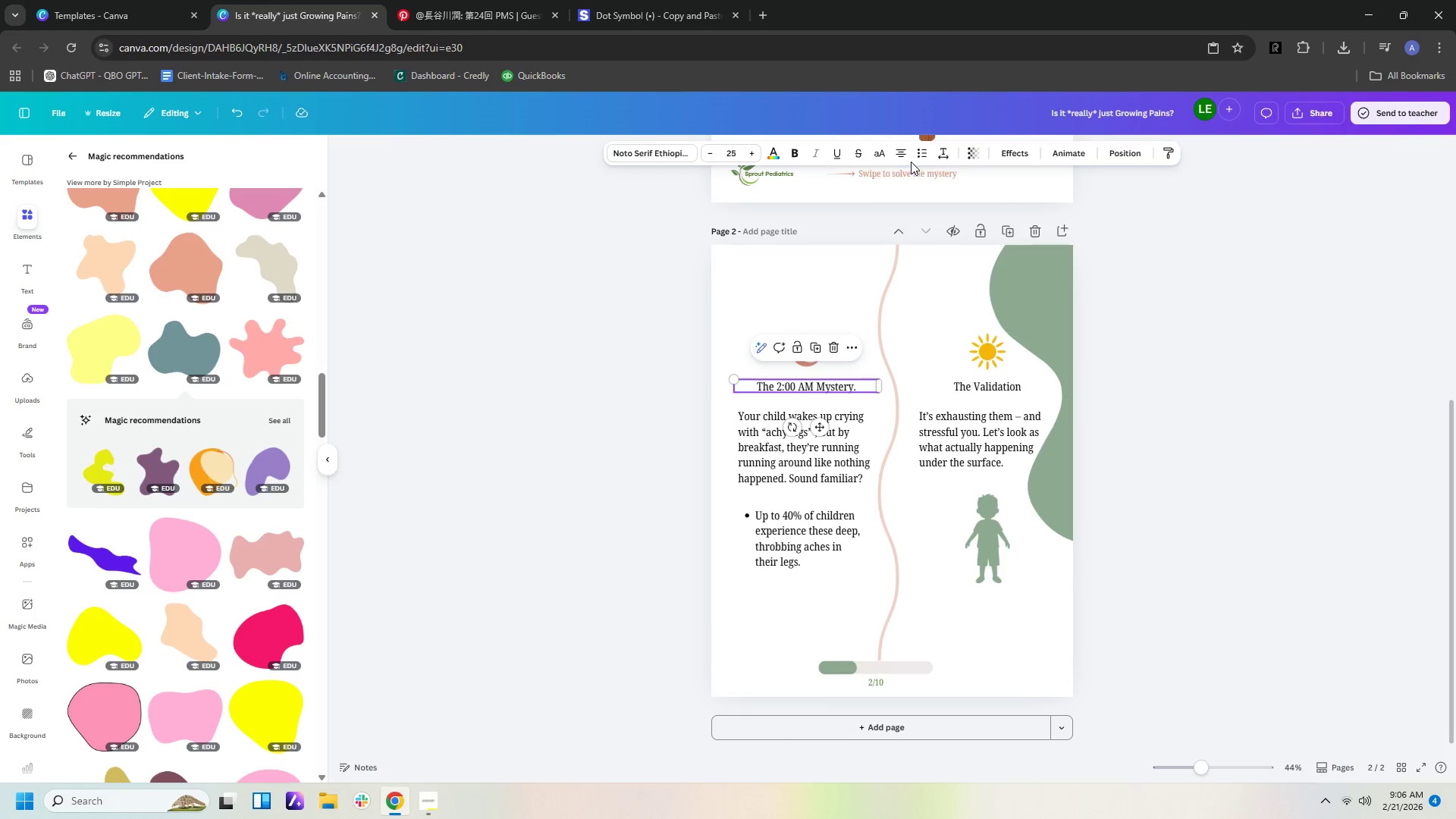 
left_click([903, 156])
 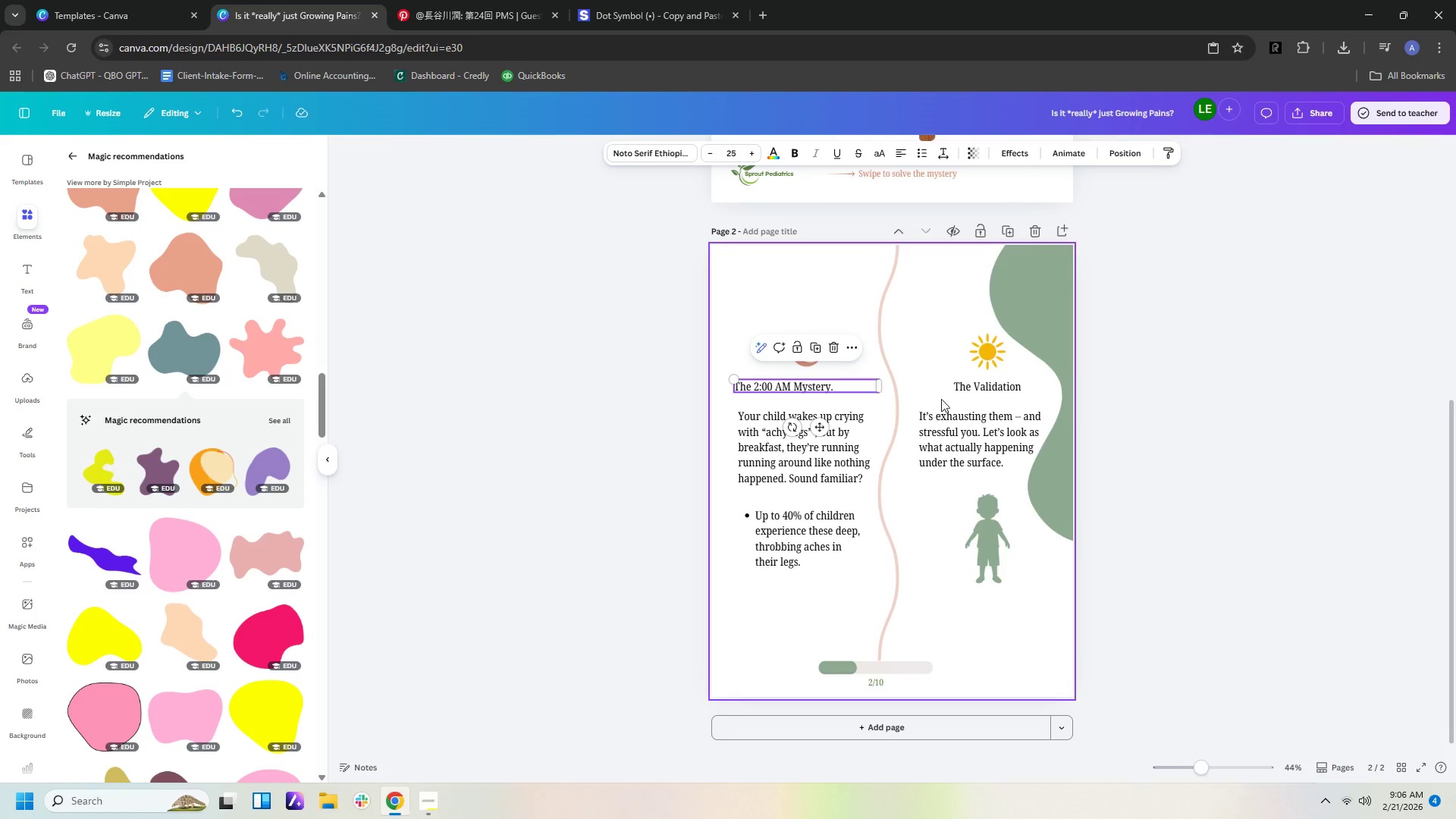 
left_click([956, 389])
 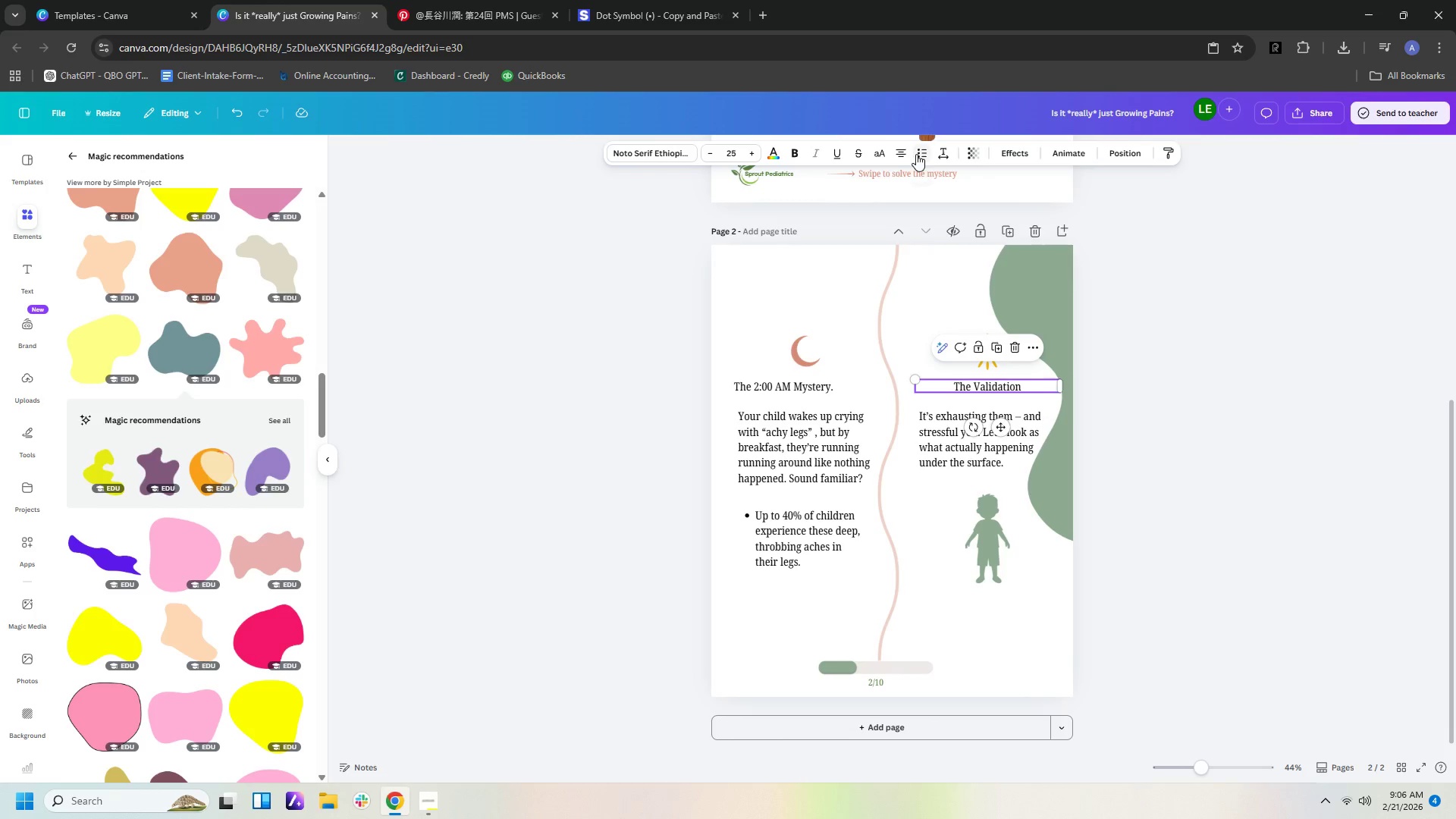 
left_click([903, 152])
 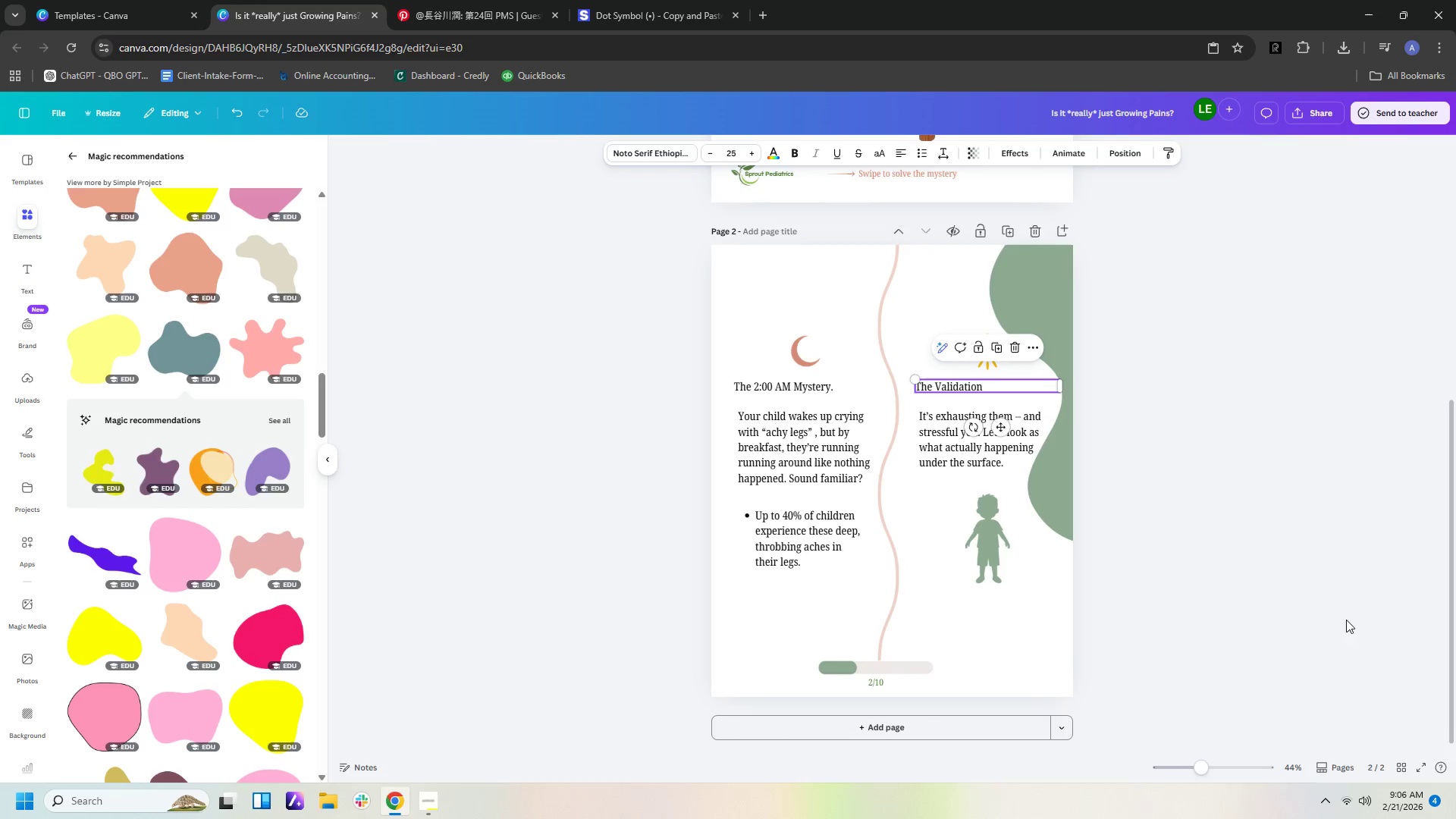 
left_click([1346, 634])
 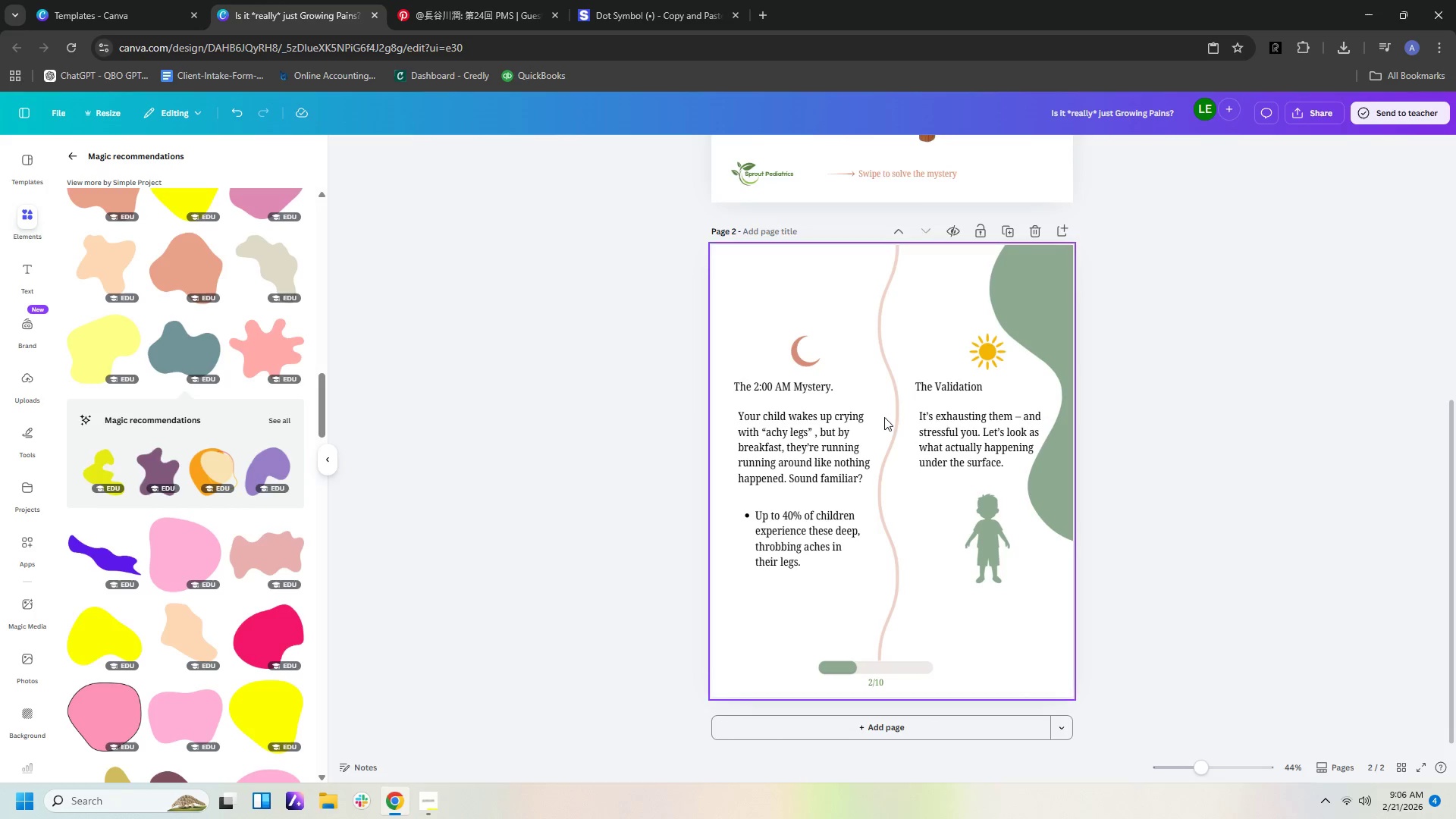 
left_click([814, 388])
 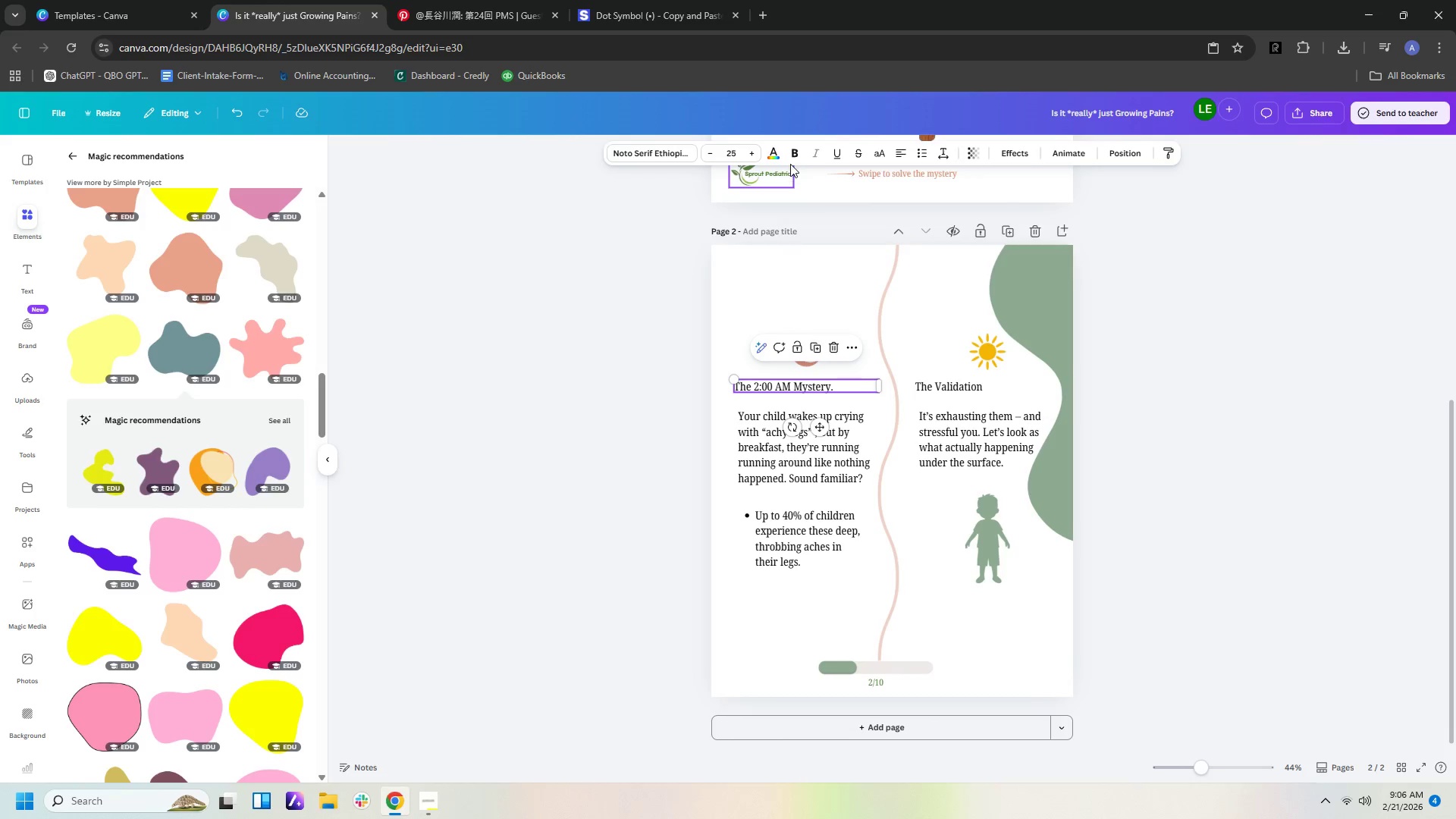 
left_click([791, 157])
 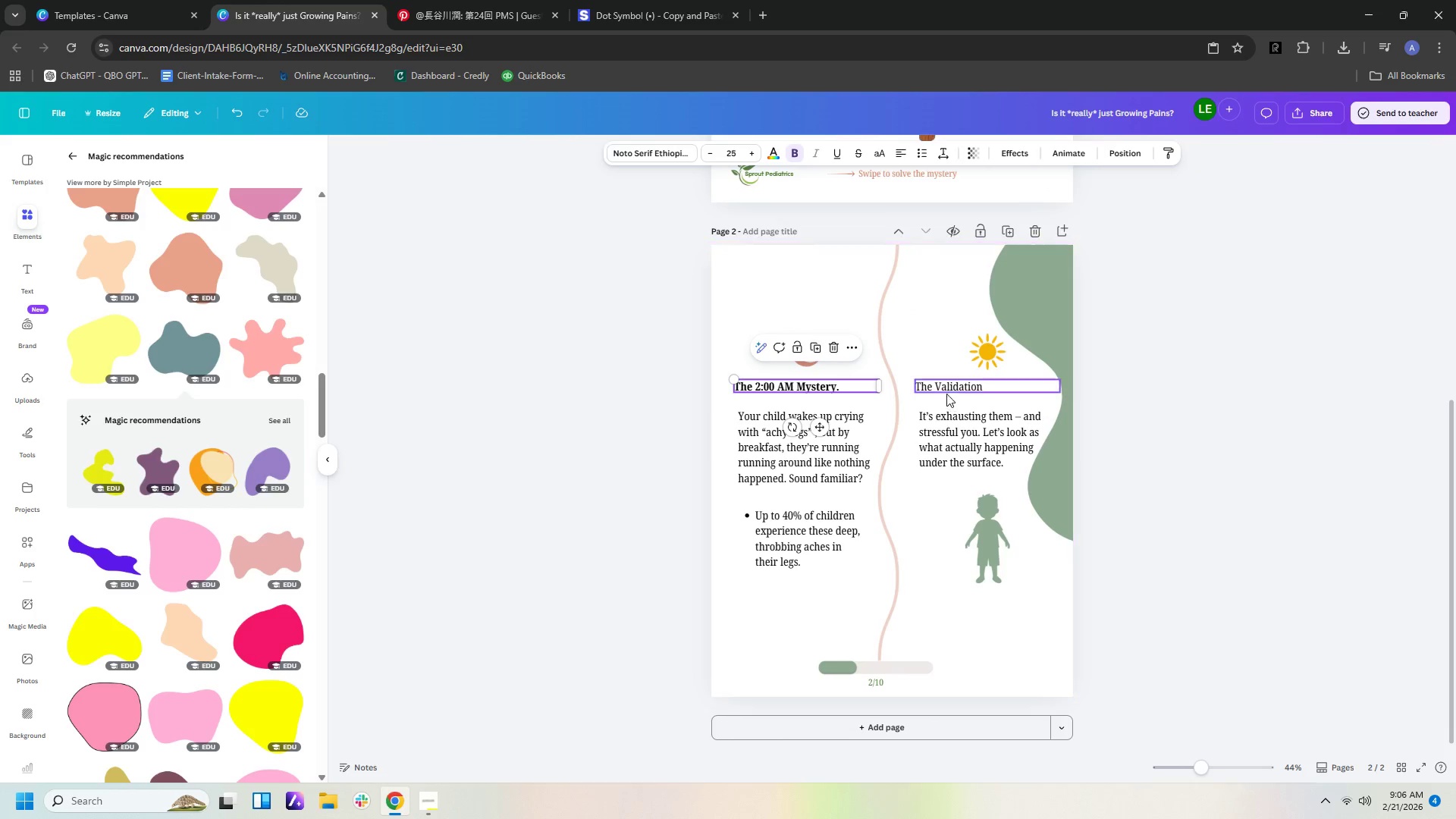 
left_click([943, 384])
 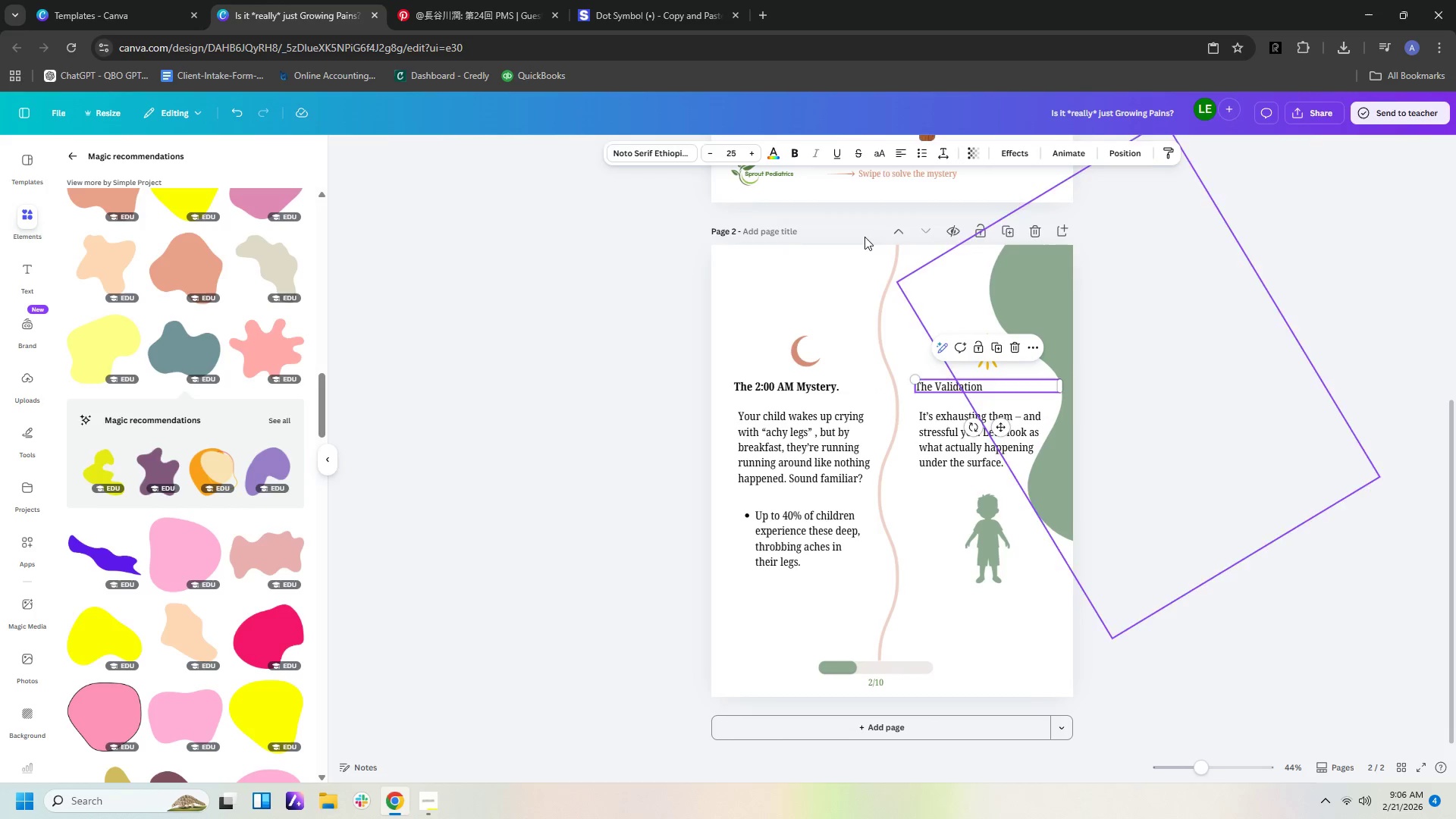 
left_click([798, 152])
 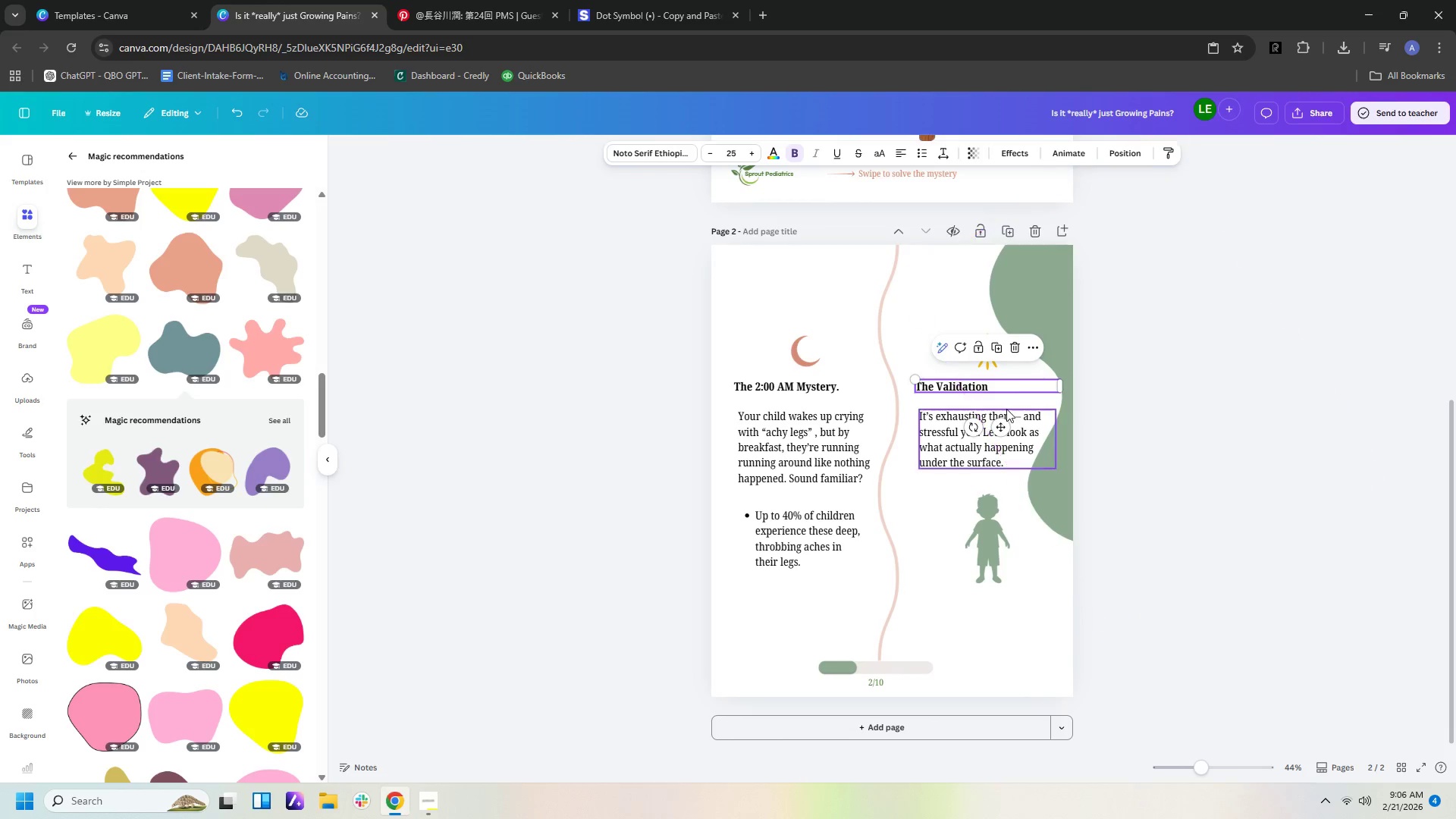 
double_click([968, 389])
 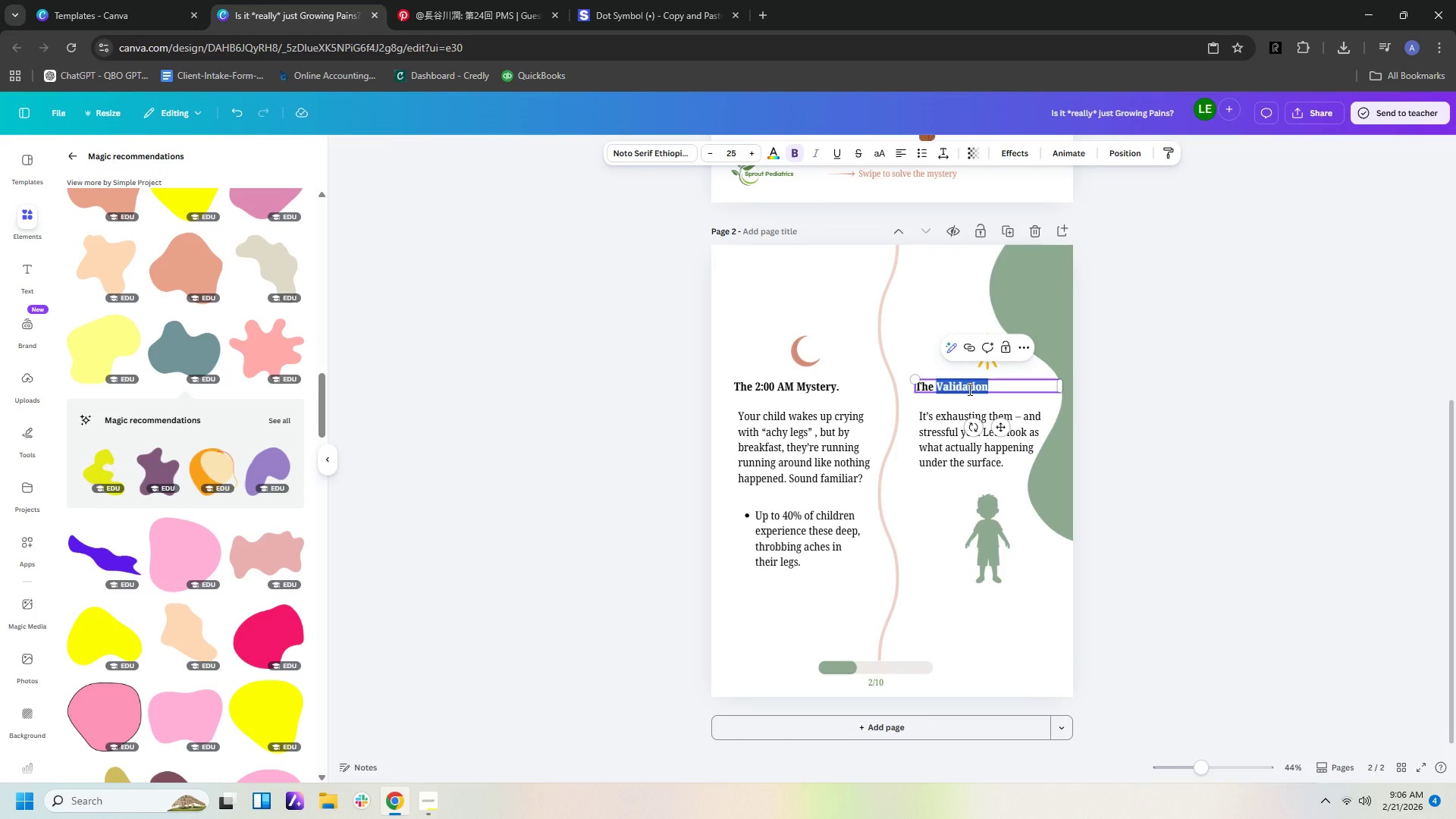 
key(ArrowRight)
 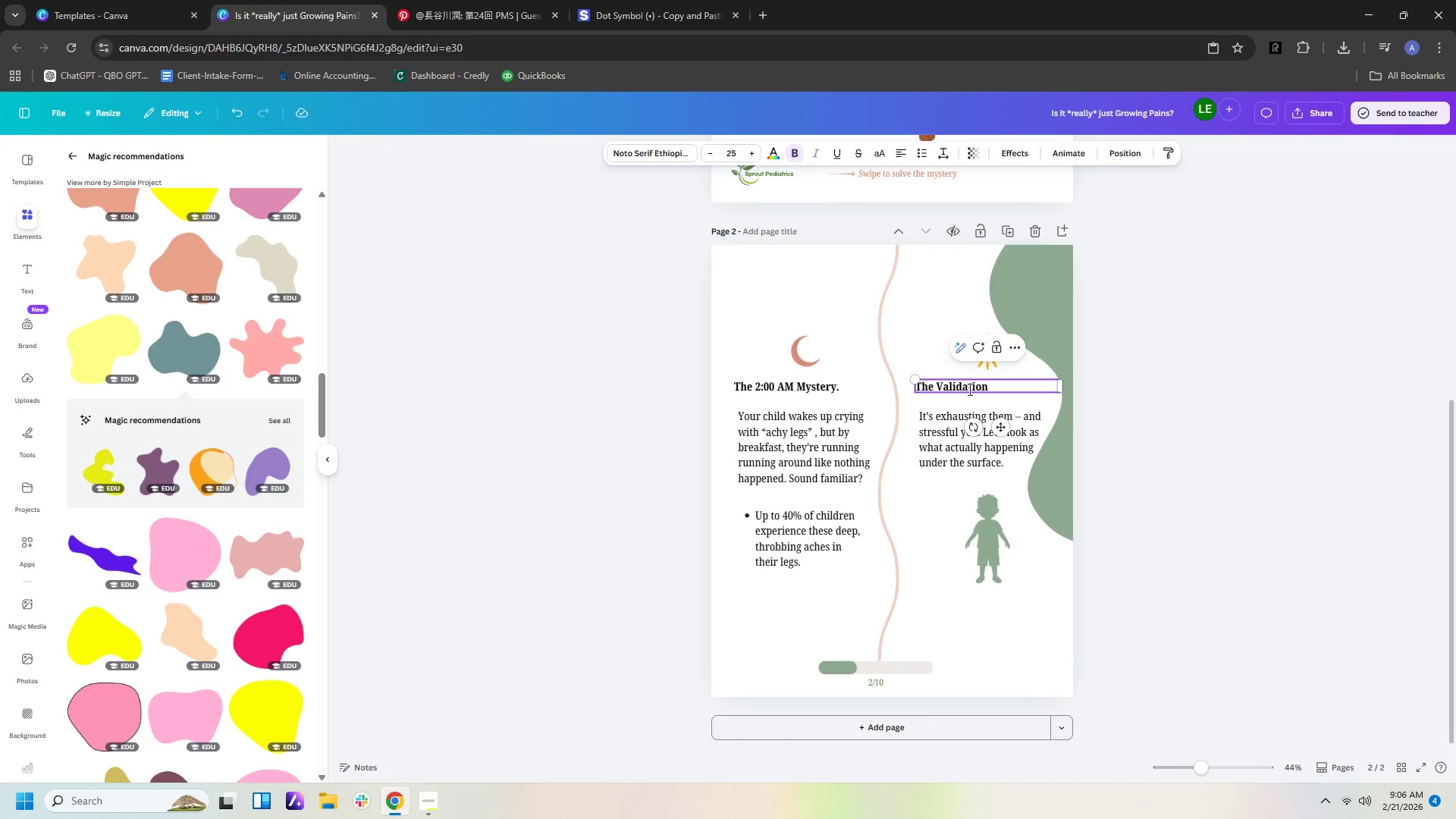 
key(Shift+ShiftLeft)
 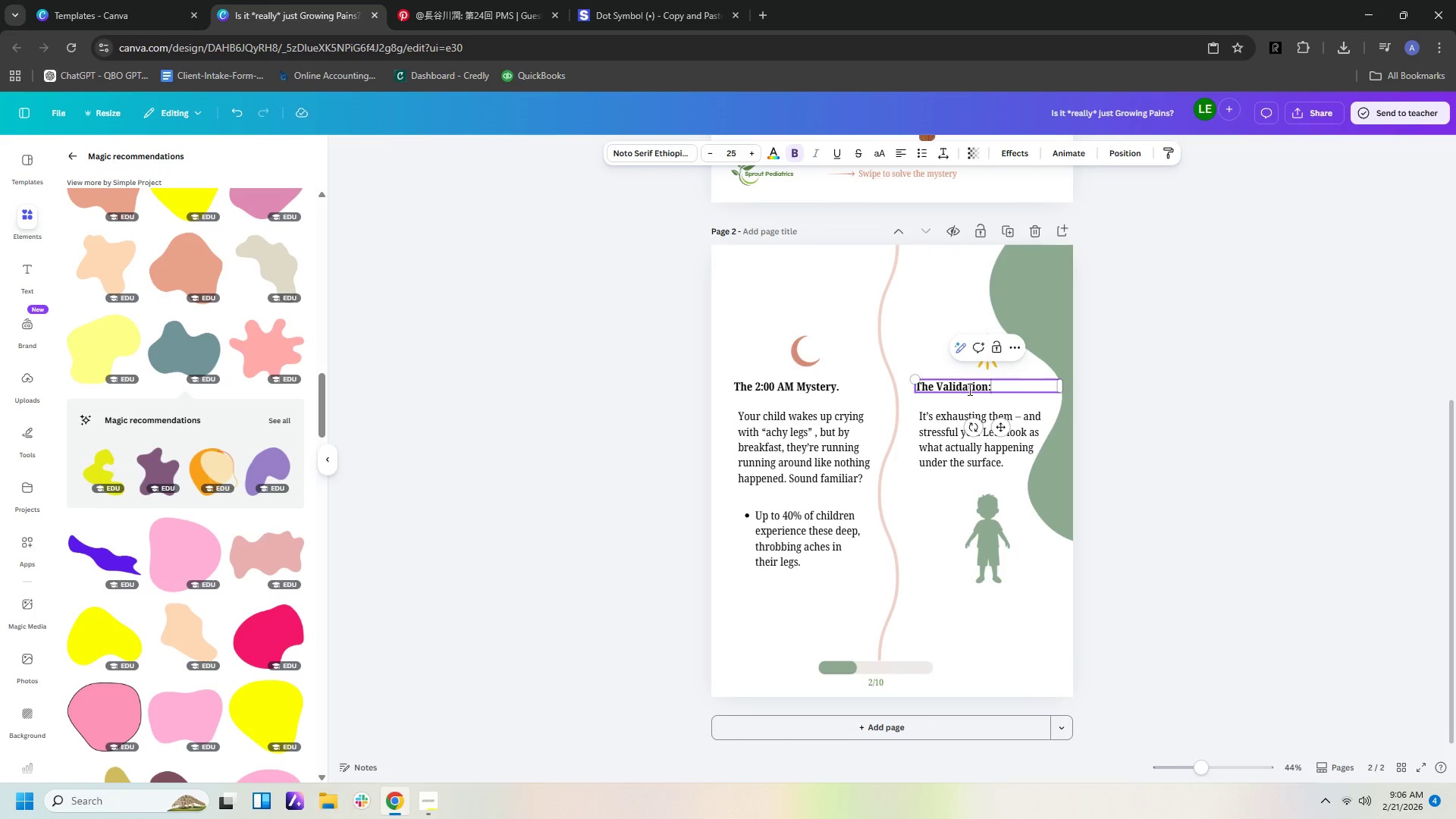 
key(Shift+Semicolon)
 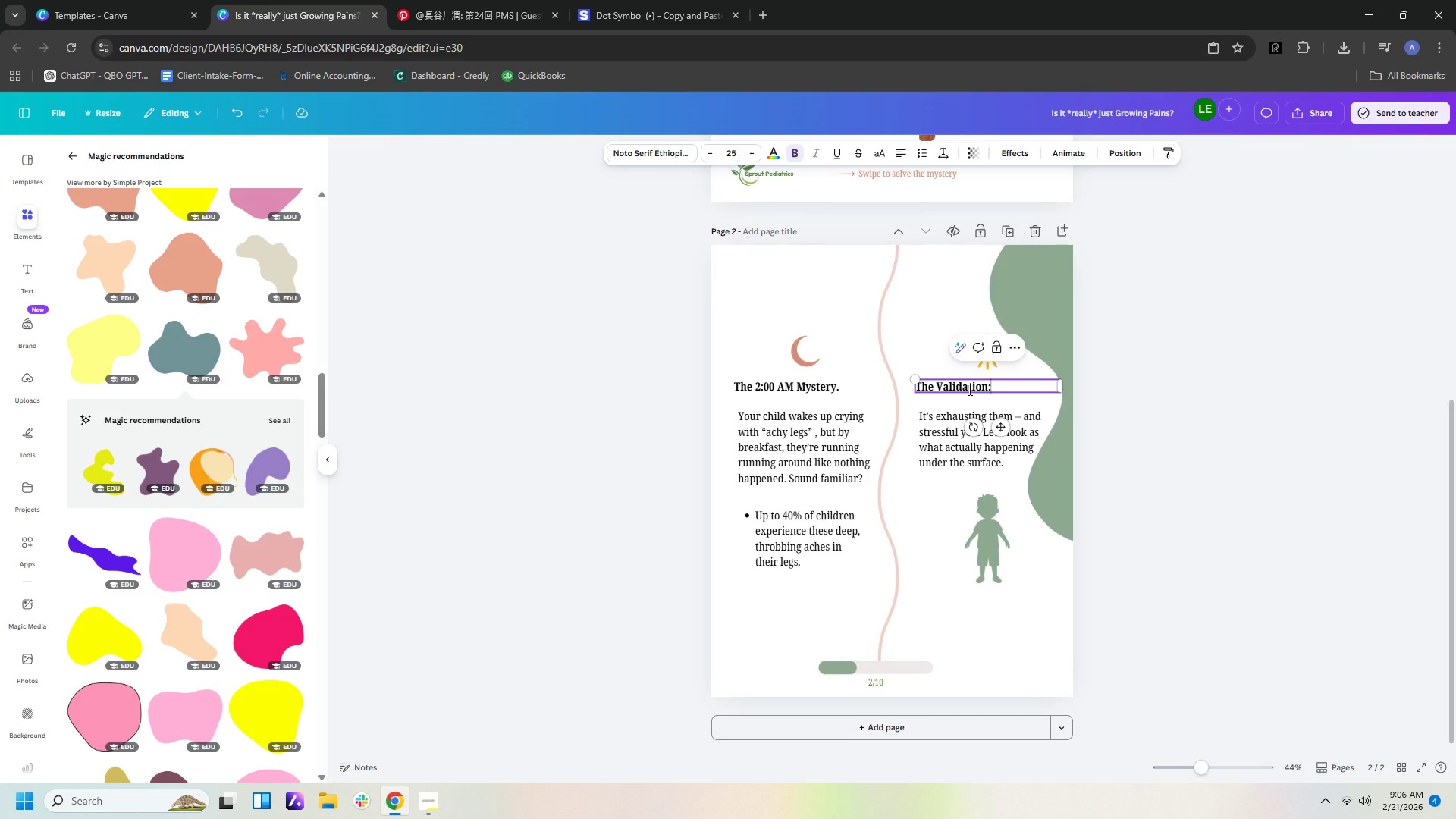 
scroll: coordinate [968, 389], scroll_direction: up, amount: 1.0
 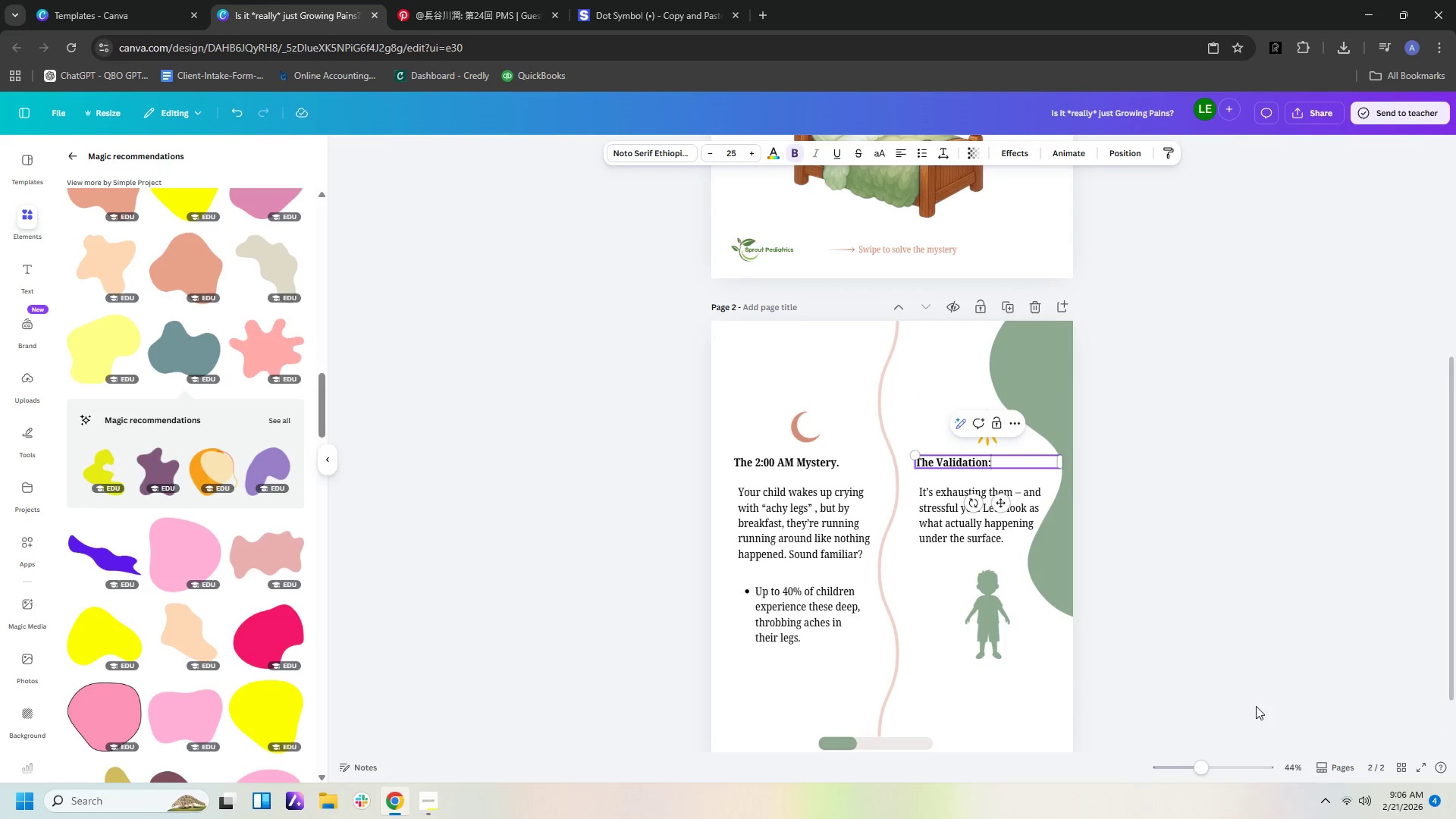 
left_click([1329, 730])
 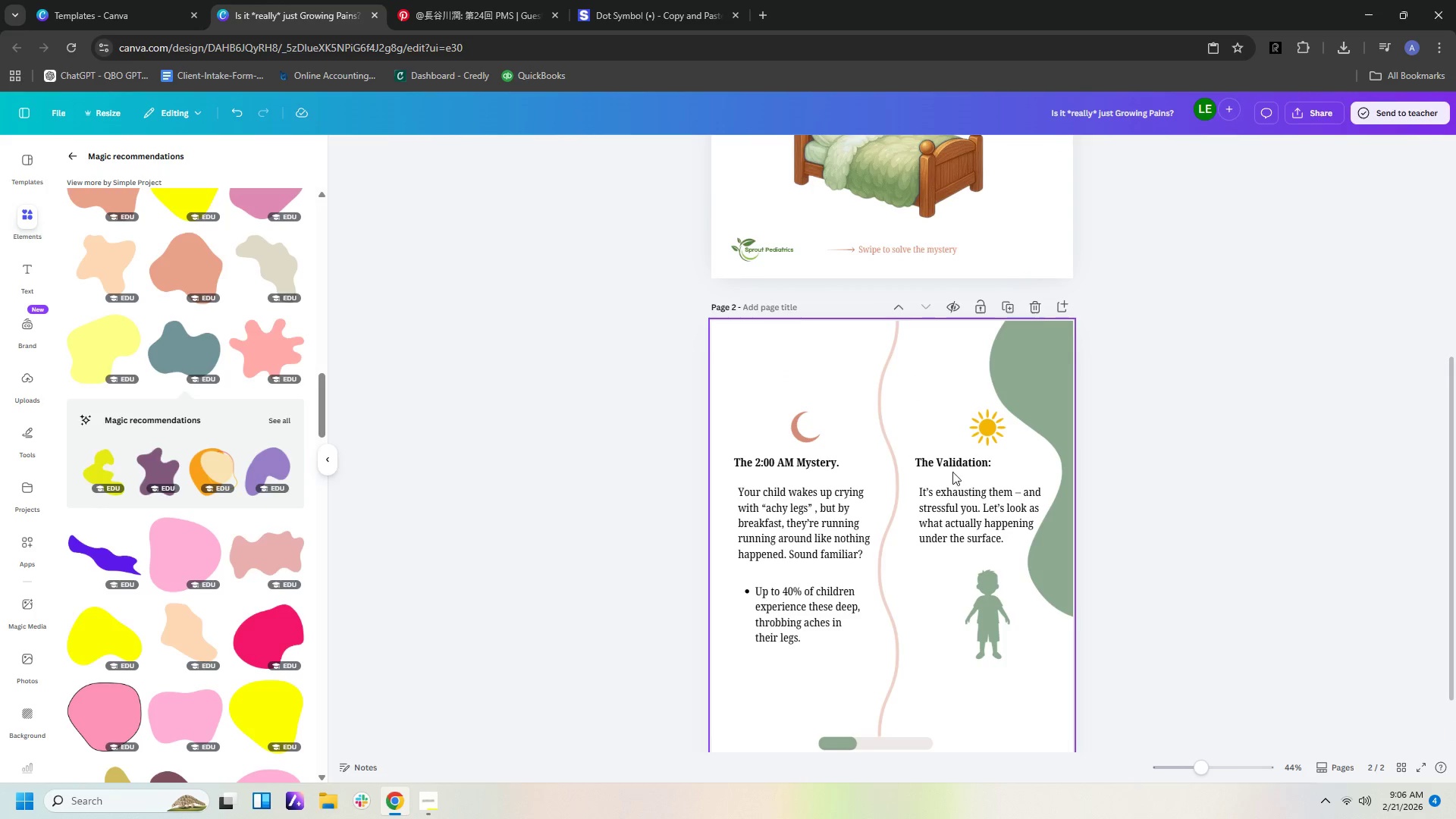 
left_click([945, 468])
 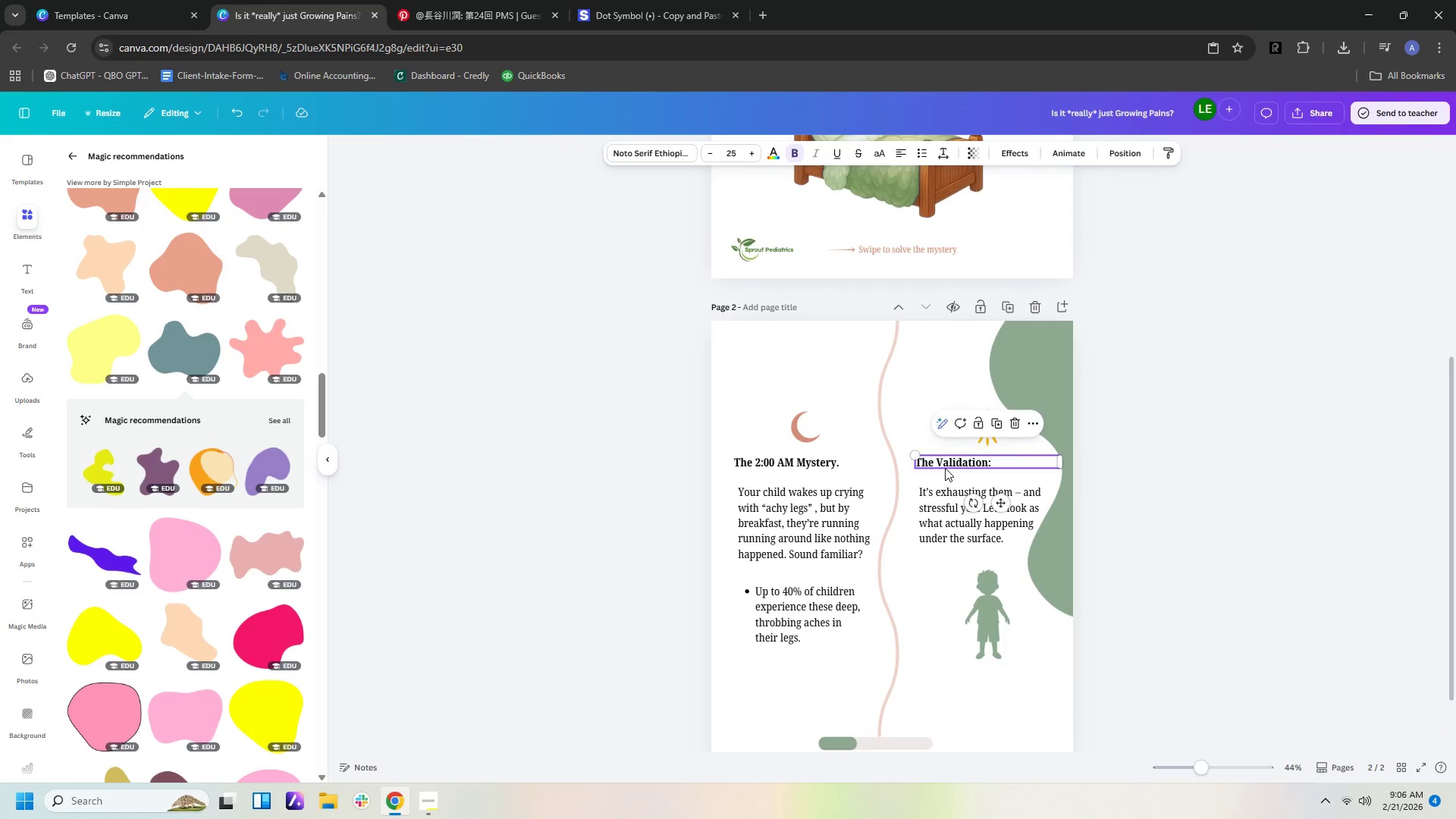 
key(ArrowRight)
 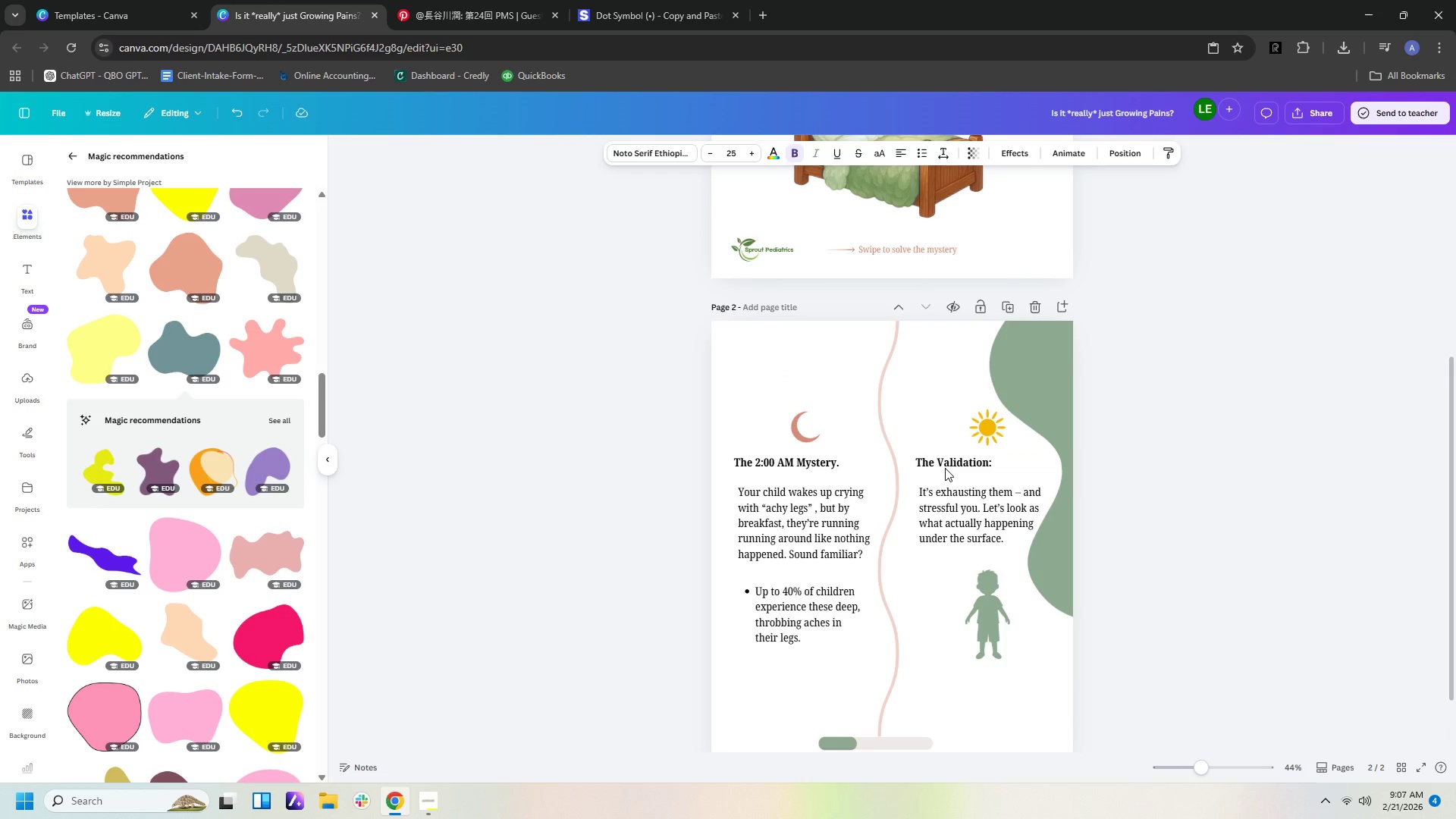 
key(ArrowRight)
 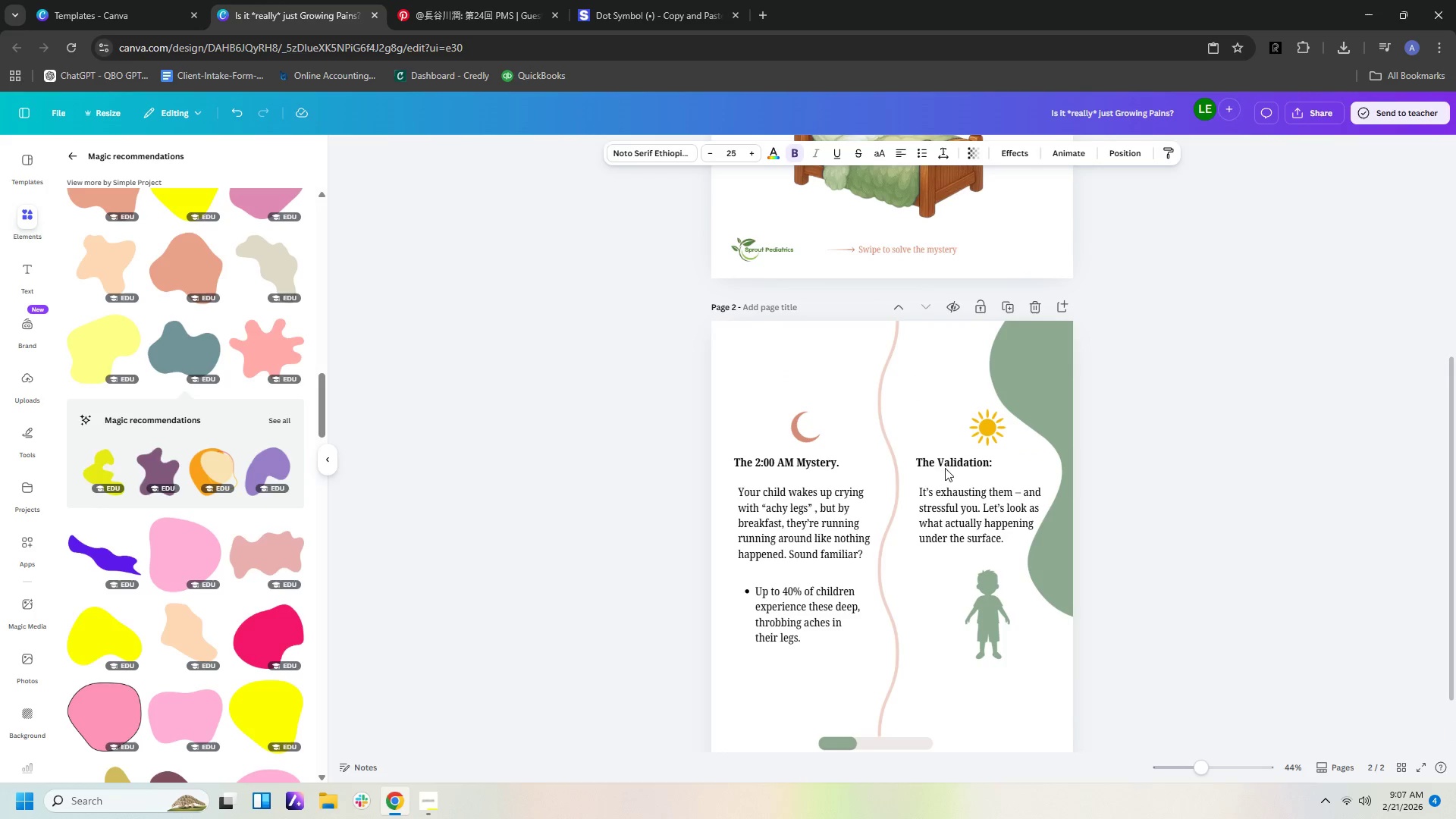 
key(ArrowRight)
 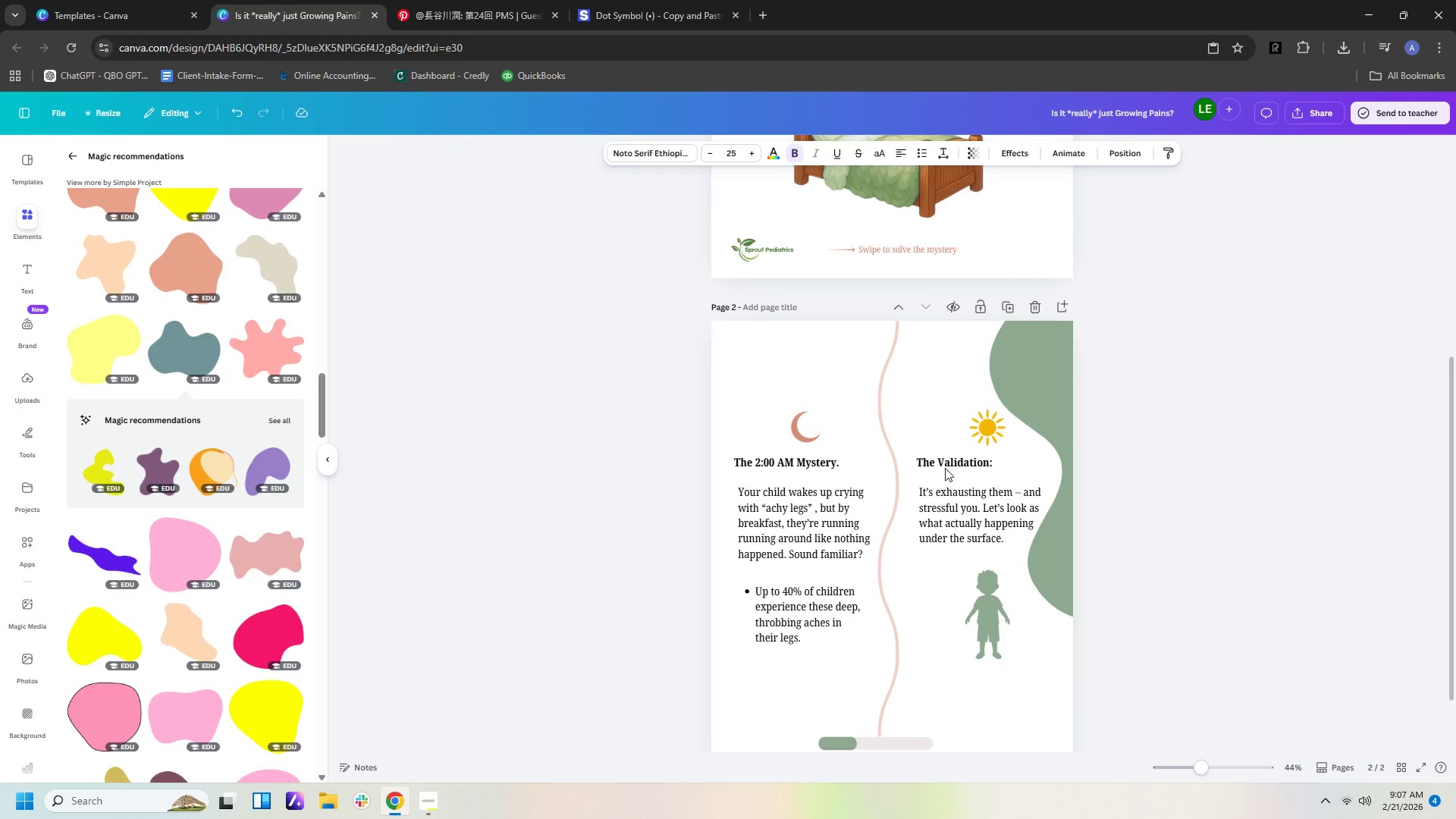 
key(ArrowRight)
 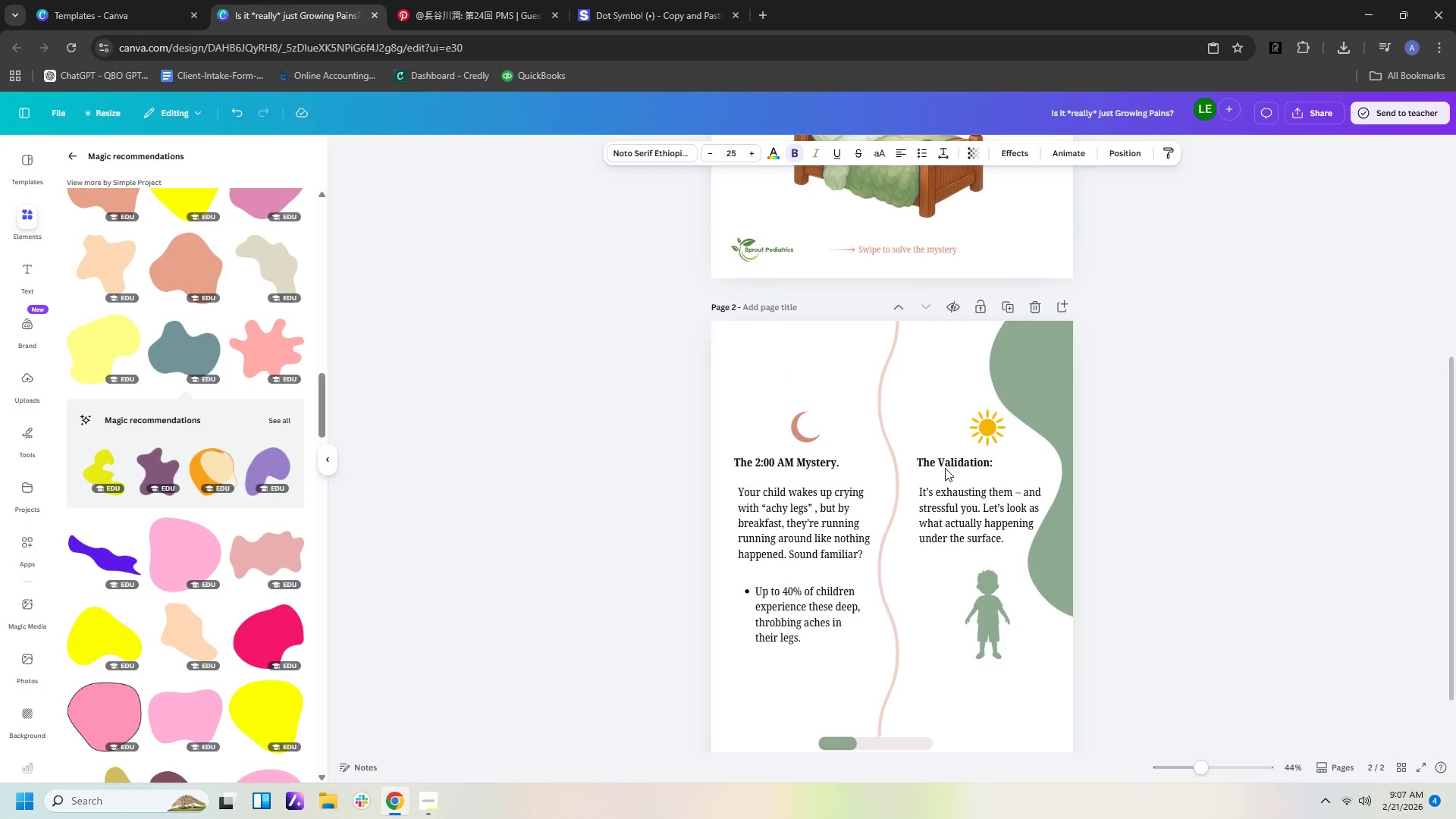 
key(ArrowRight)
 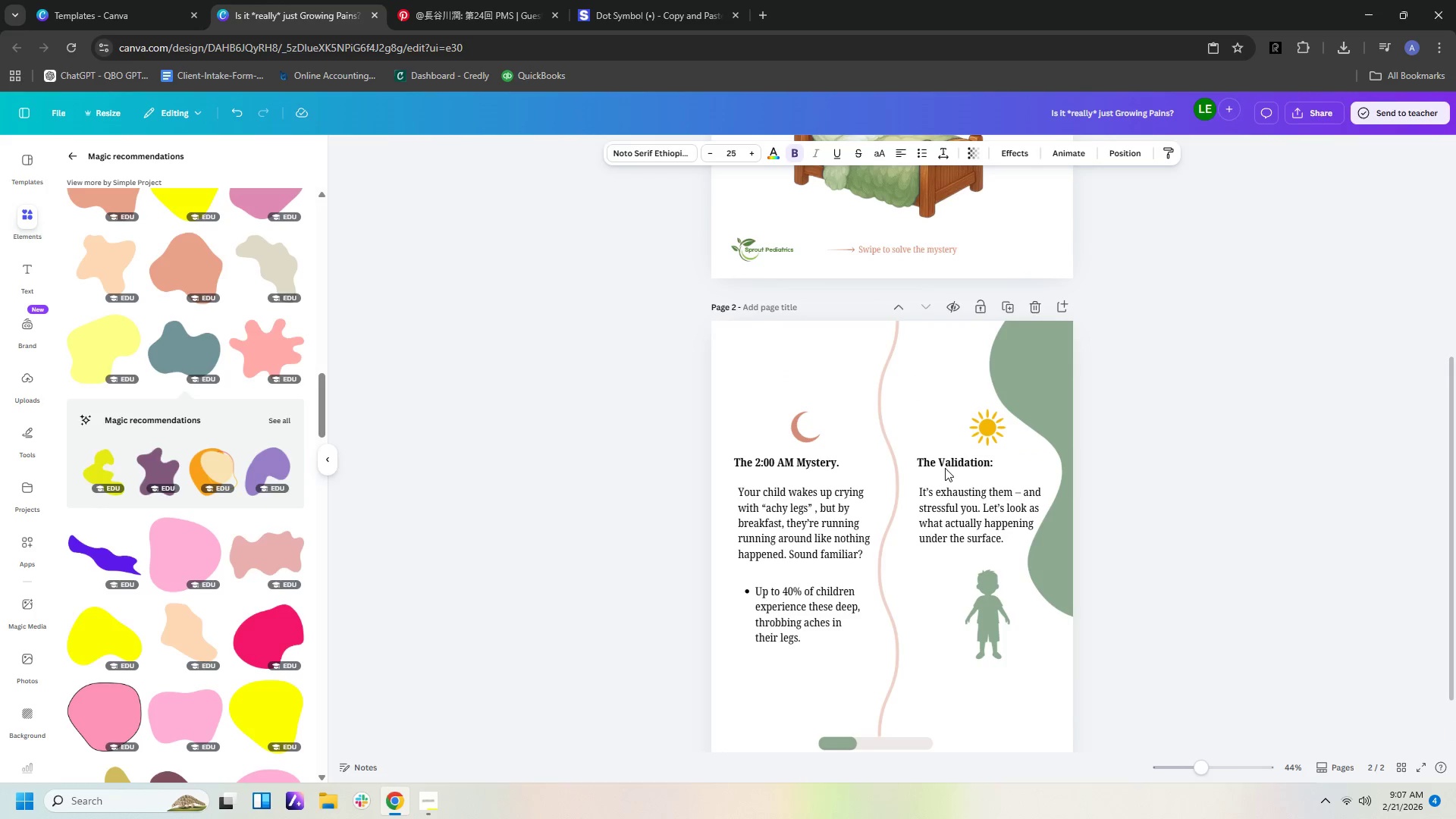 
key(ArrowRight)
 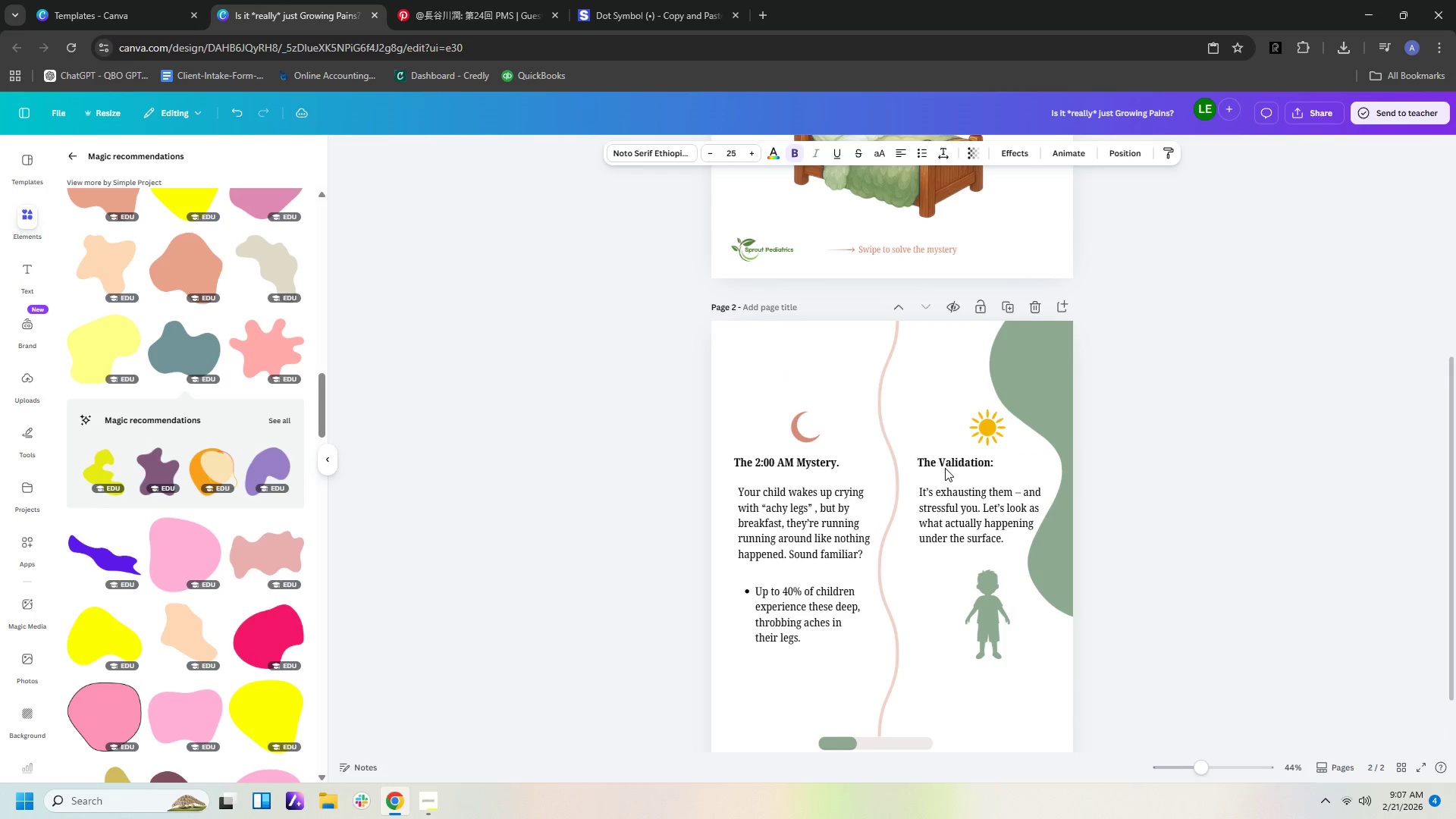 
key(ArrowRight)
 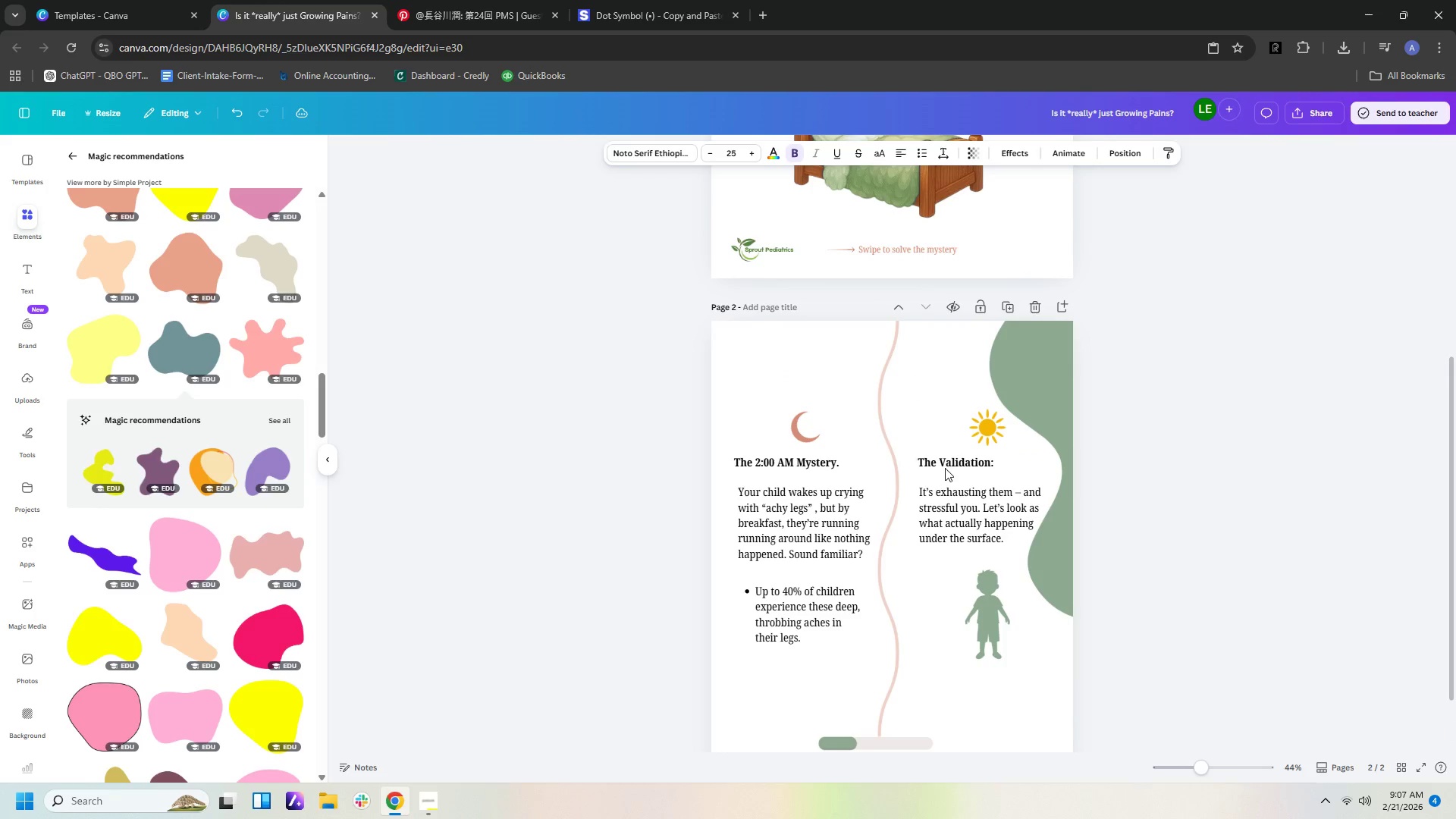 
key(ArrowRight)
 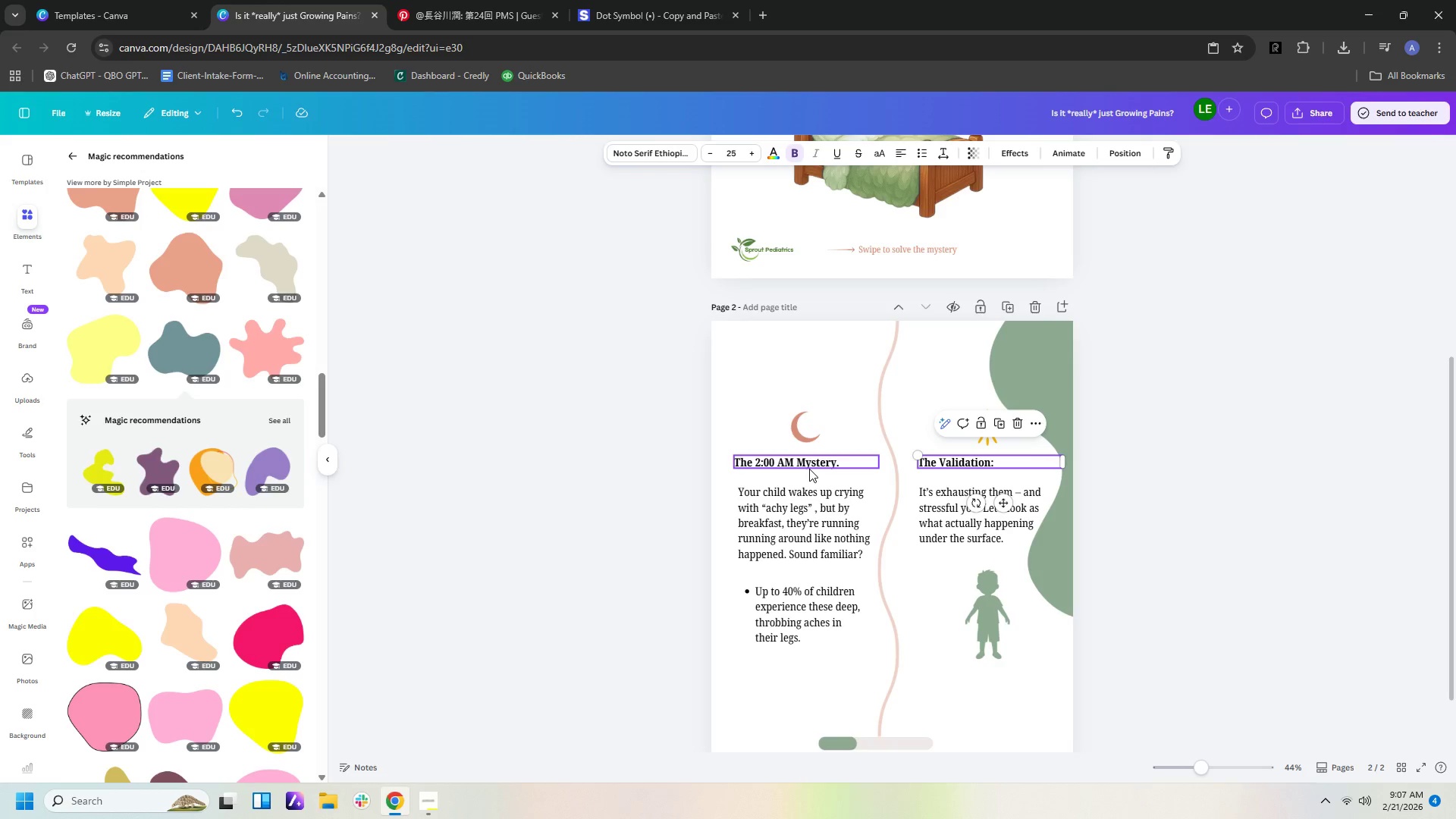 
left_click([809, 462])
 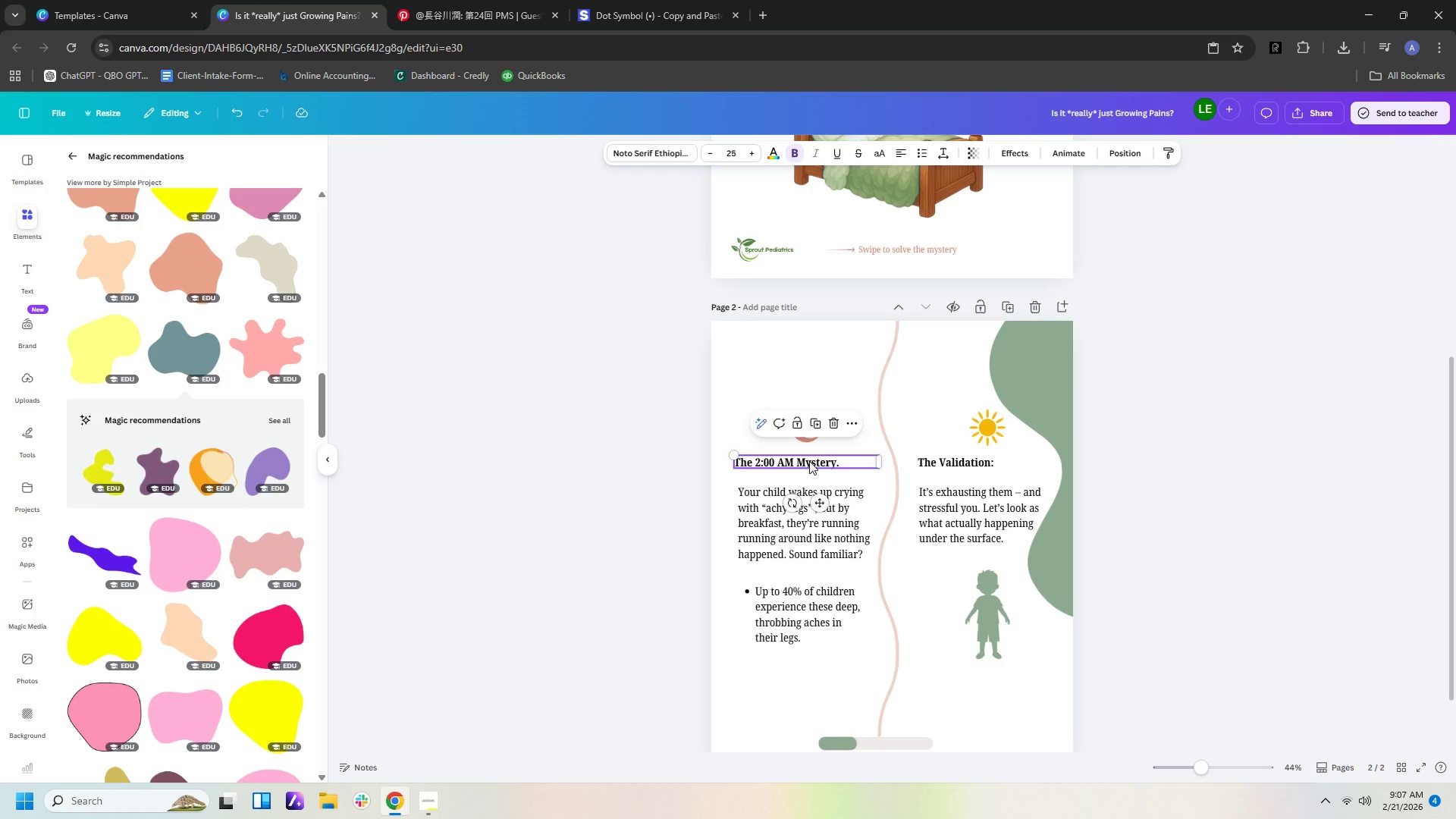 
key(ArrowRight)
 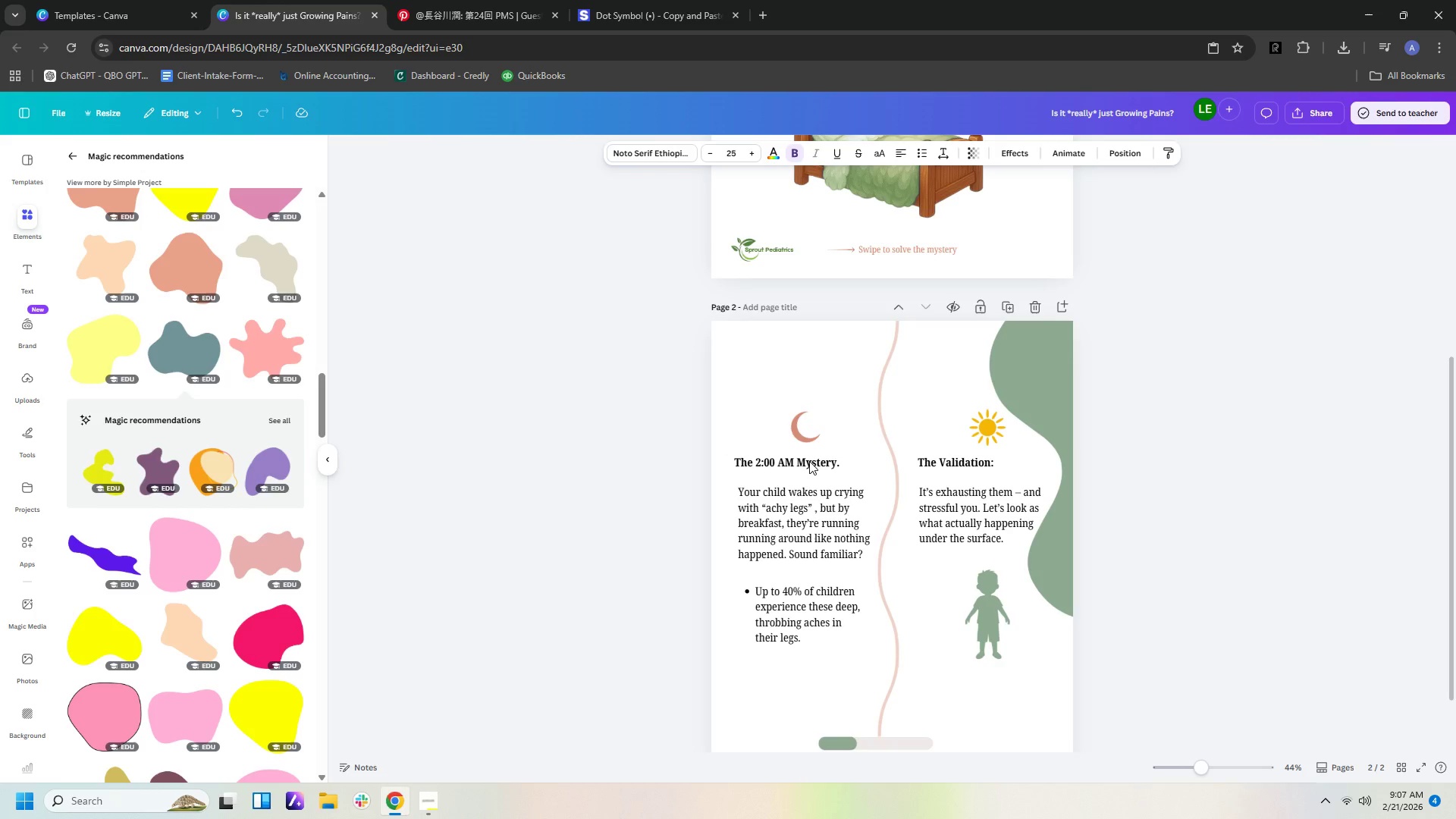 
key(ArrowRight)
 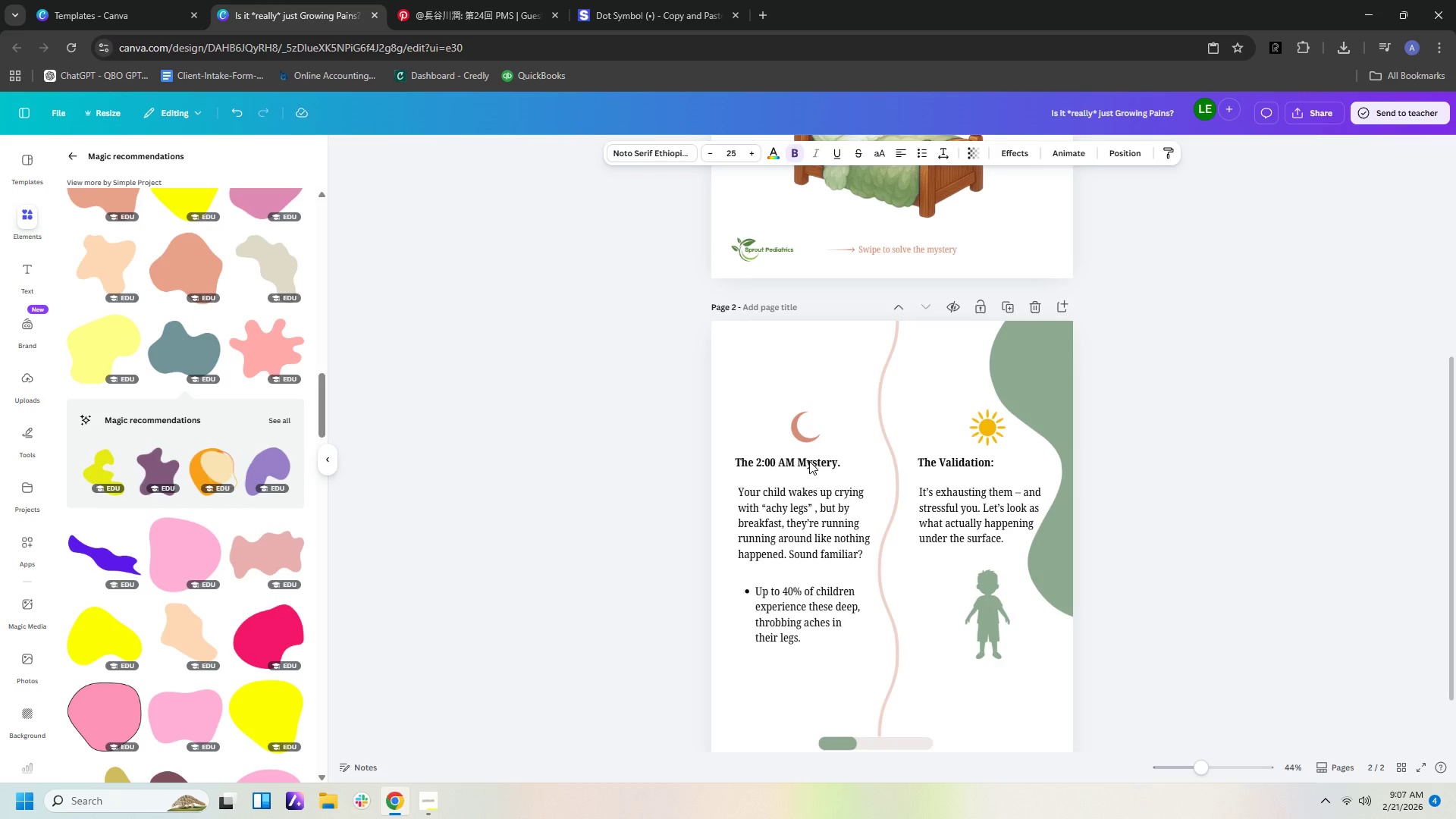 
key(ArrowRight)
 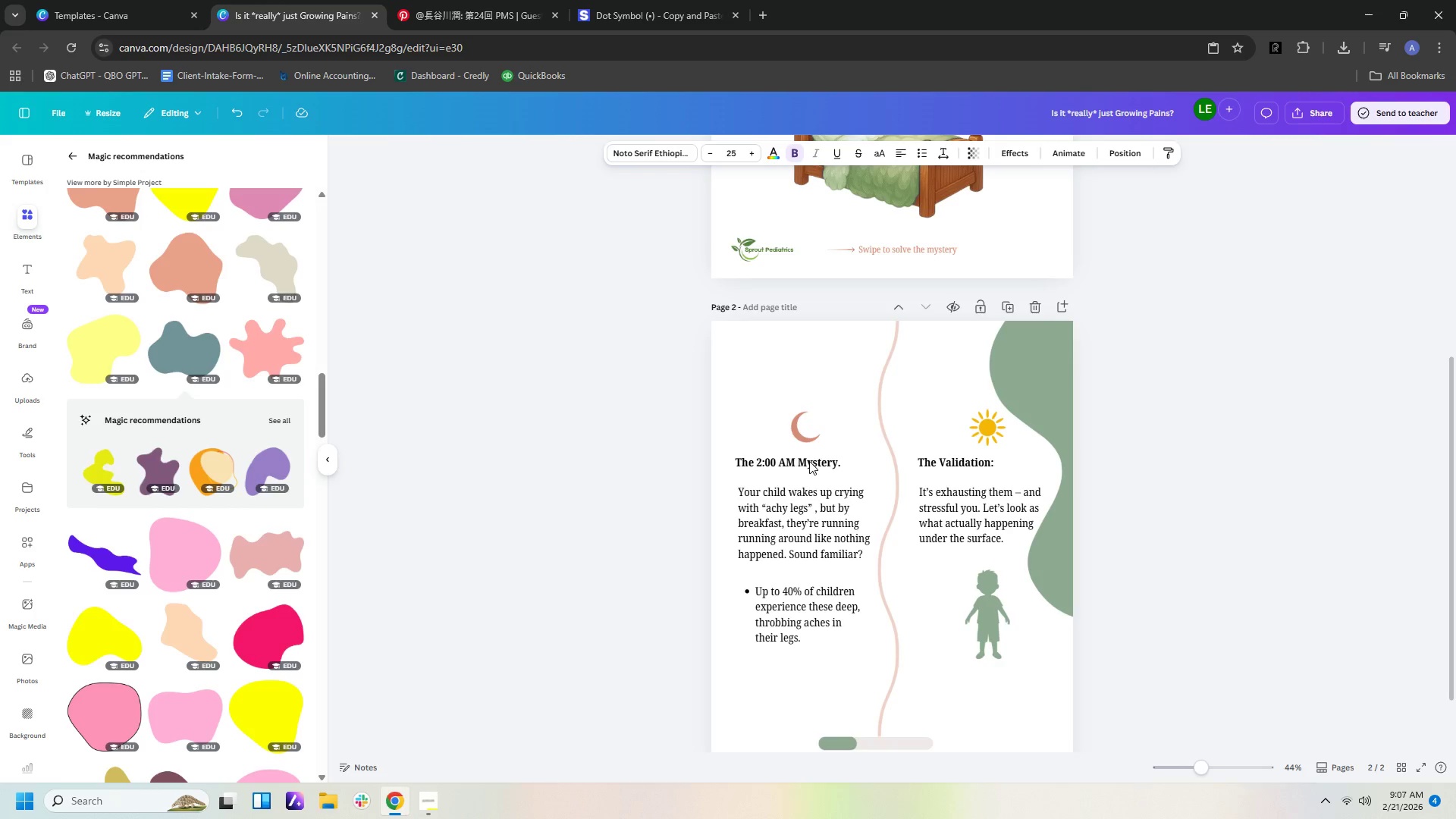 
key(ArrowRight)
 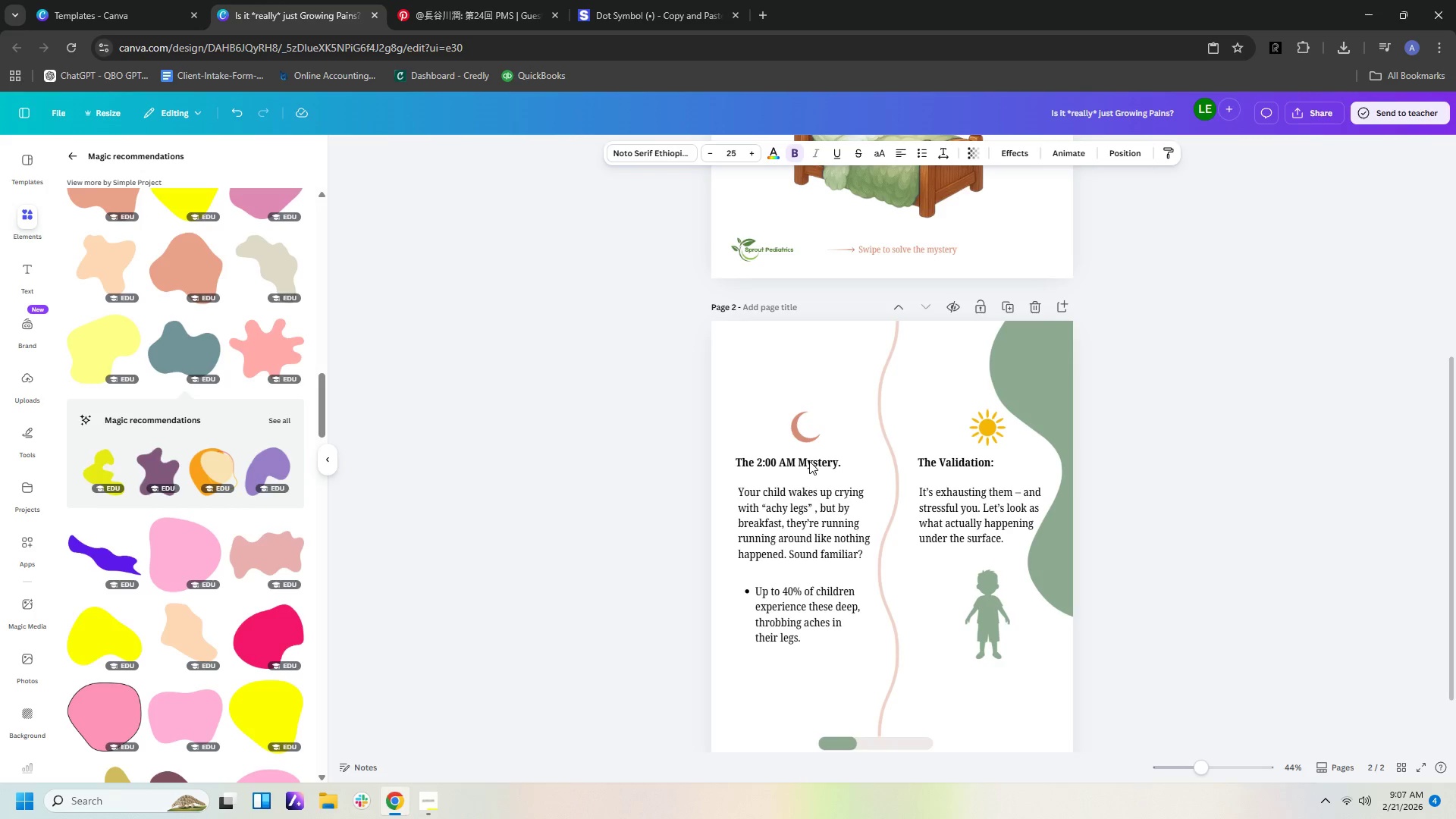 
key(ArrowRight)
 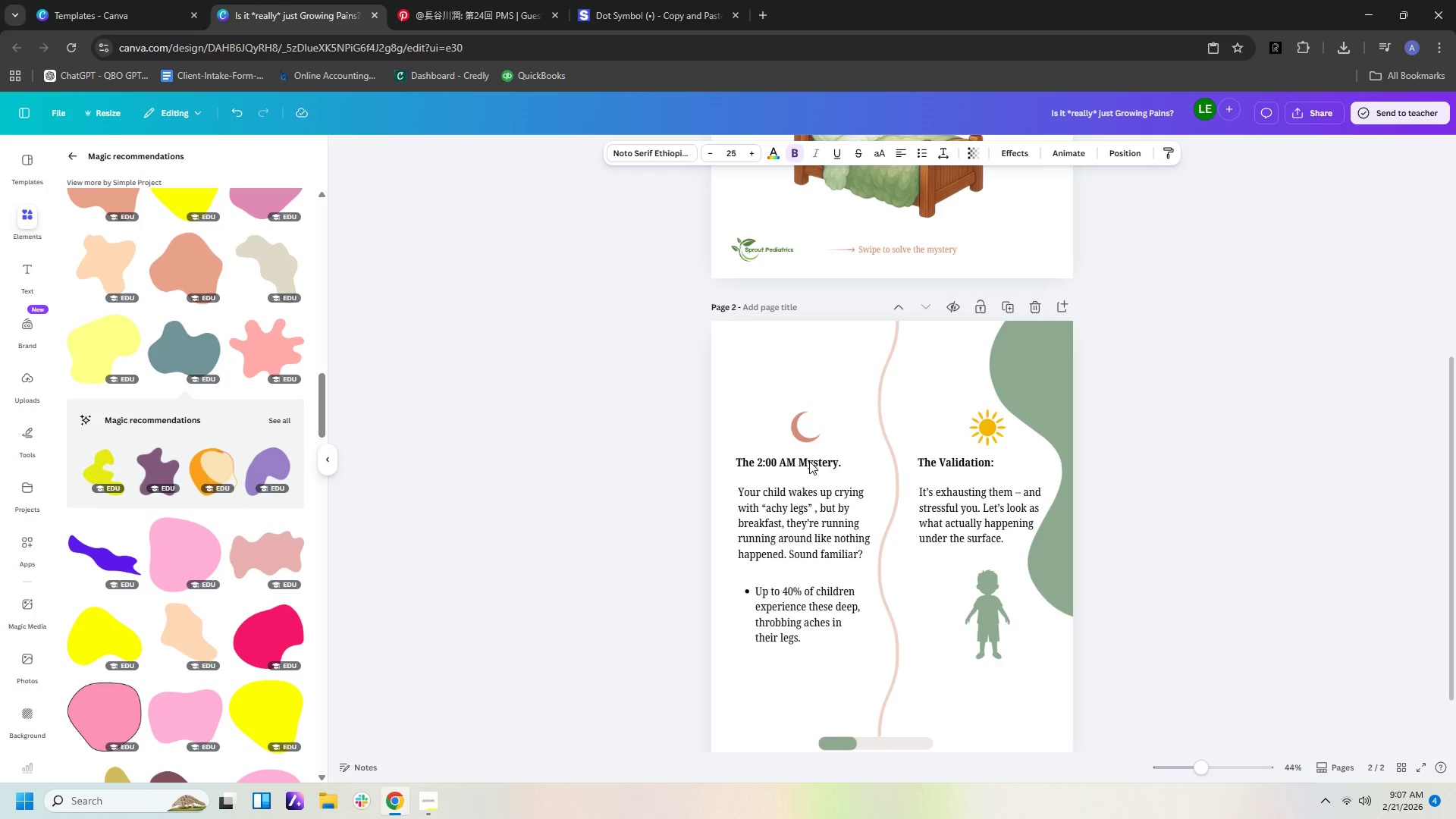 
key(ArrowRight)
 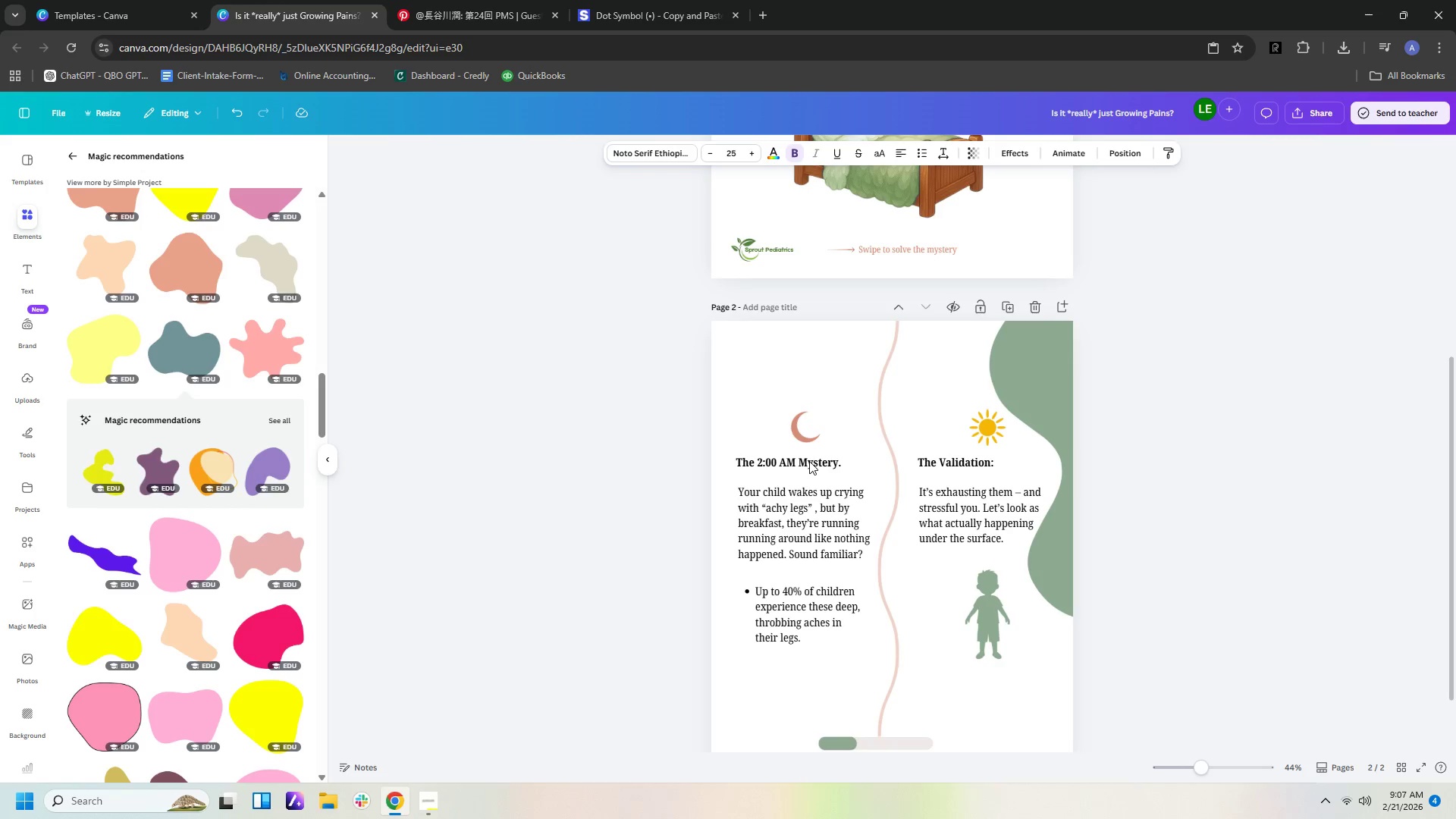 
key(ArrowRight)
 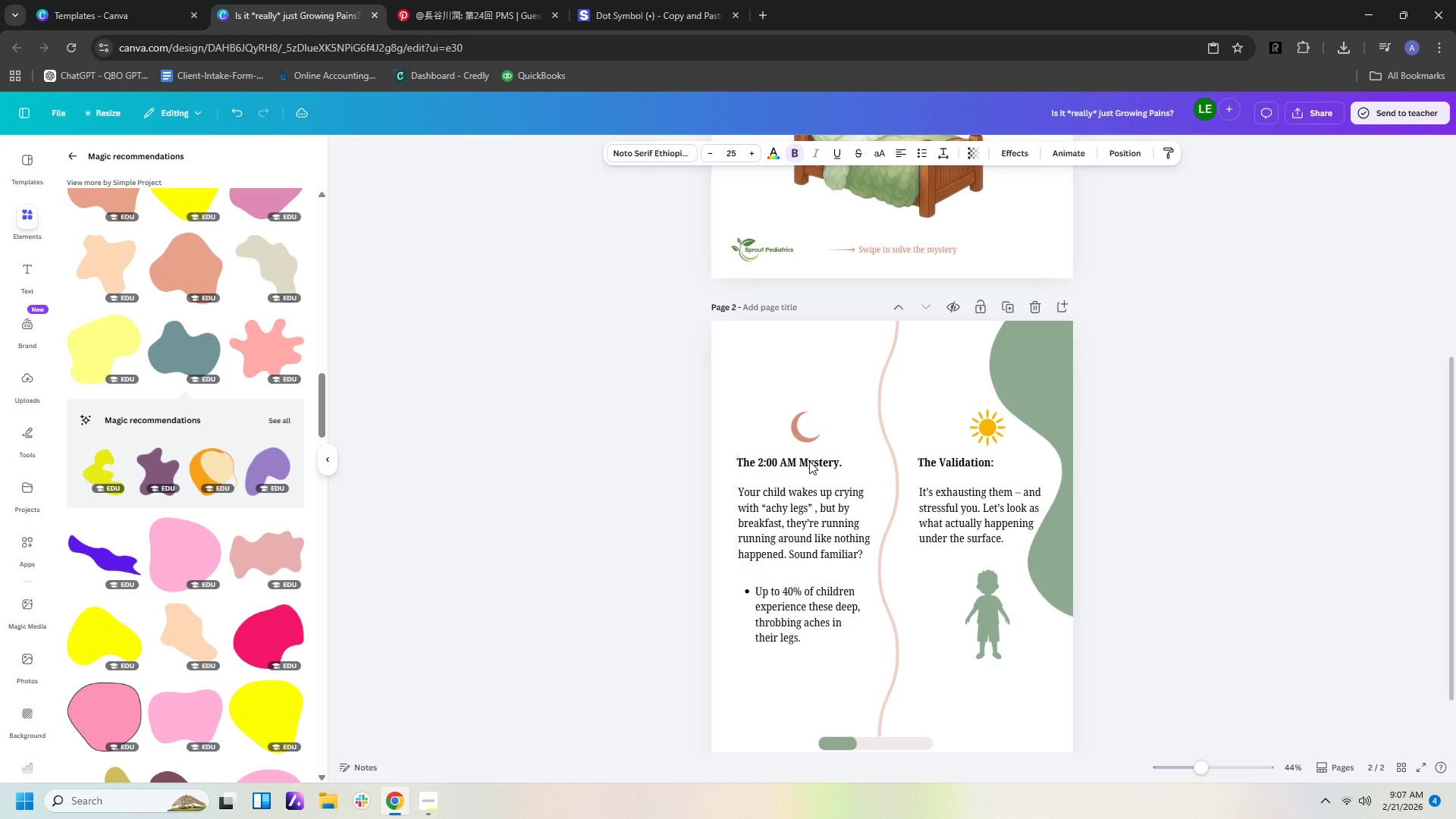 
key(ArrowRight)
 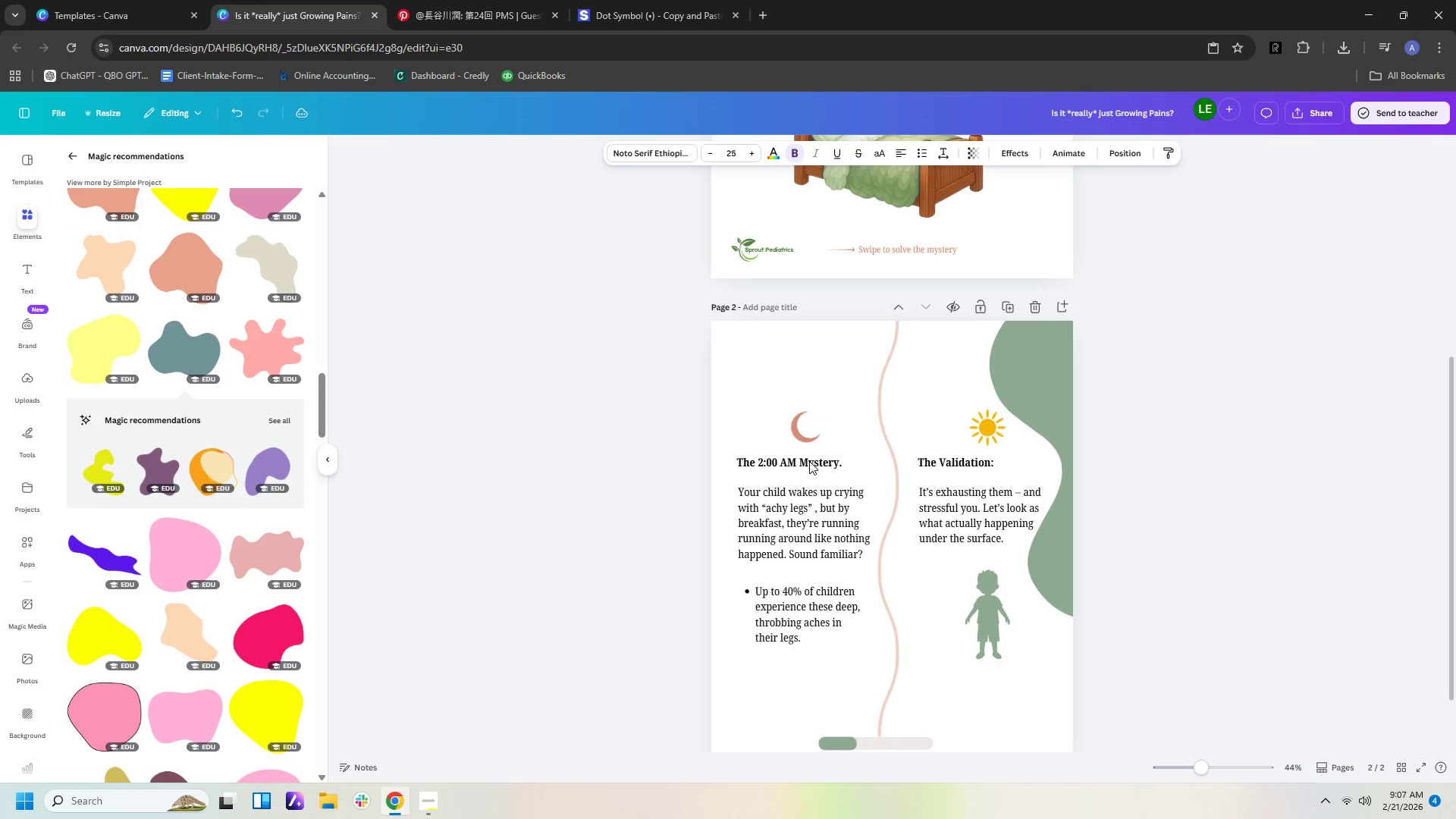 
key(ArrowRight)
 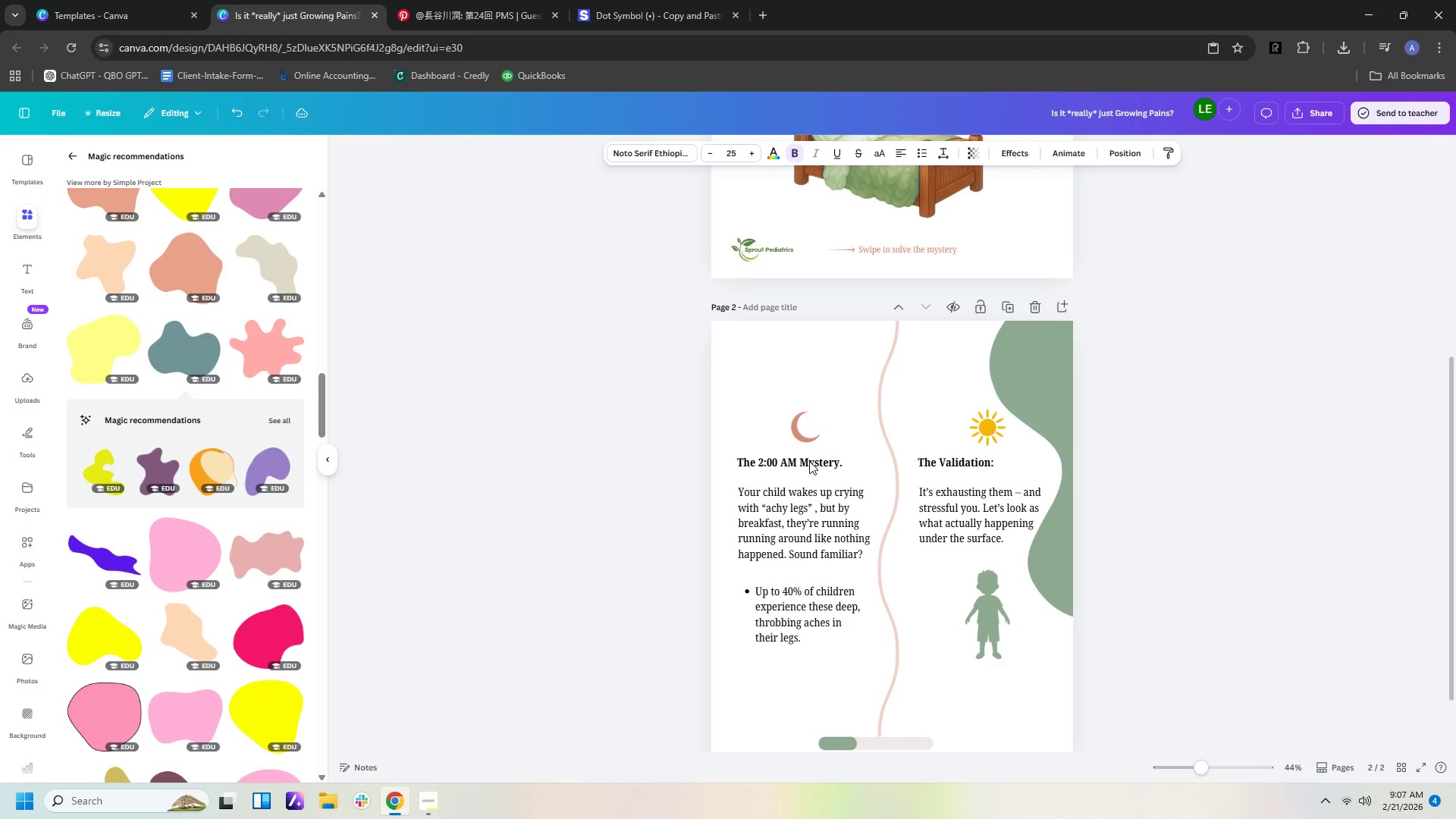 
key(ArrowRight)
 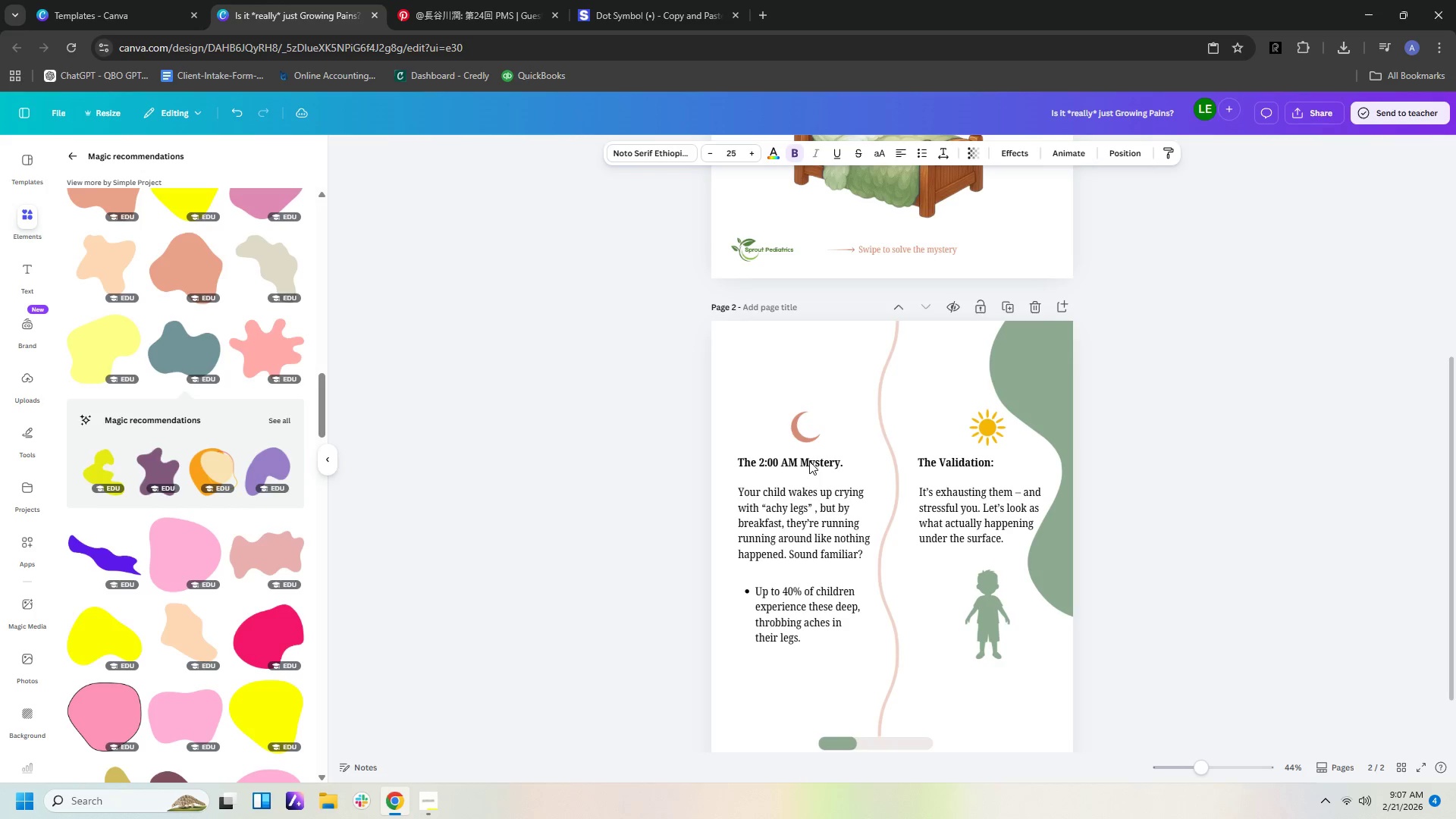 
key(ArrowRight)
 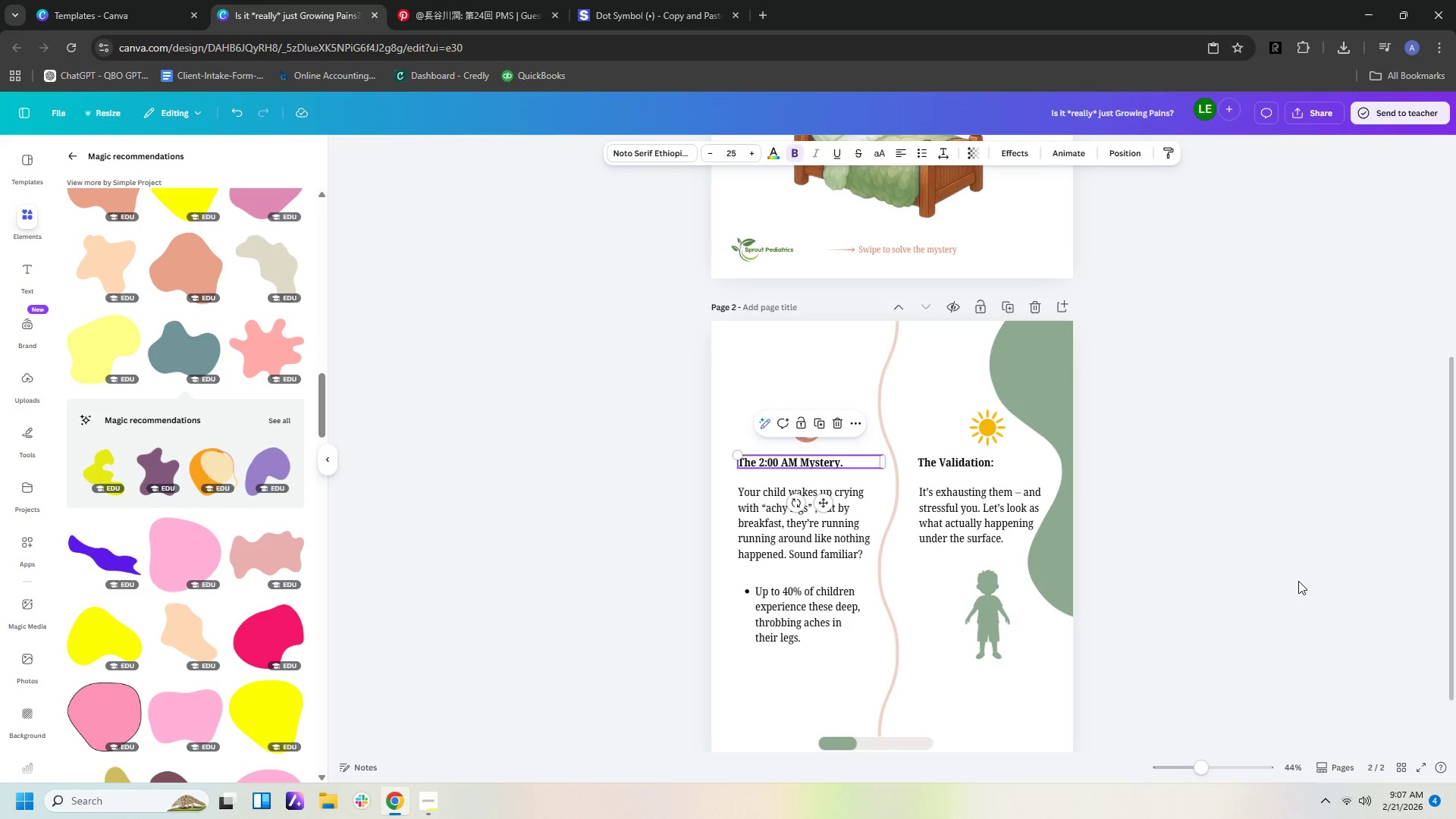 
left_click([1296, 579])
 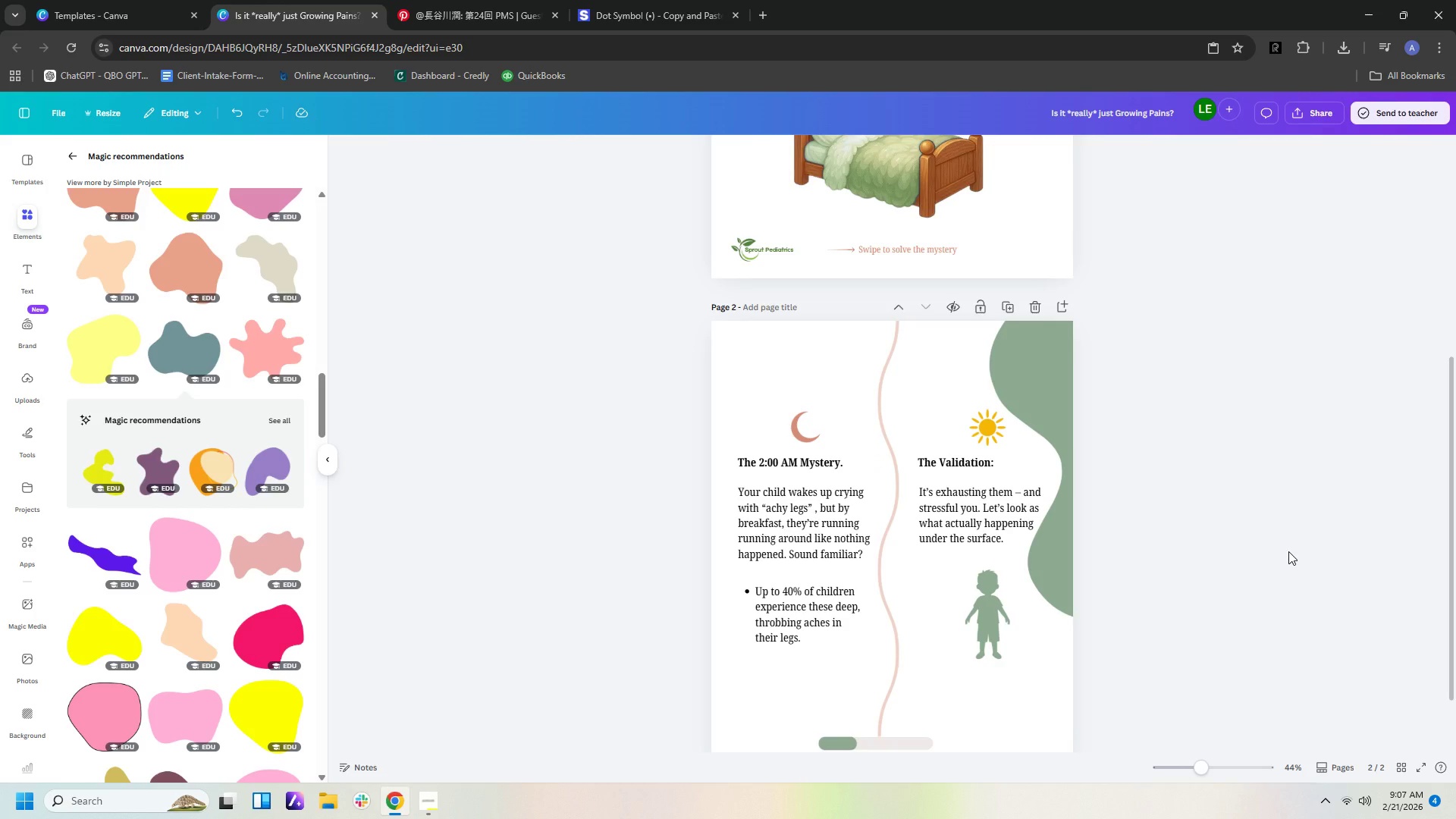 
left_click([993, 610])
 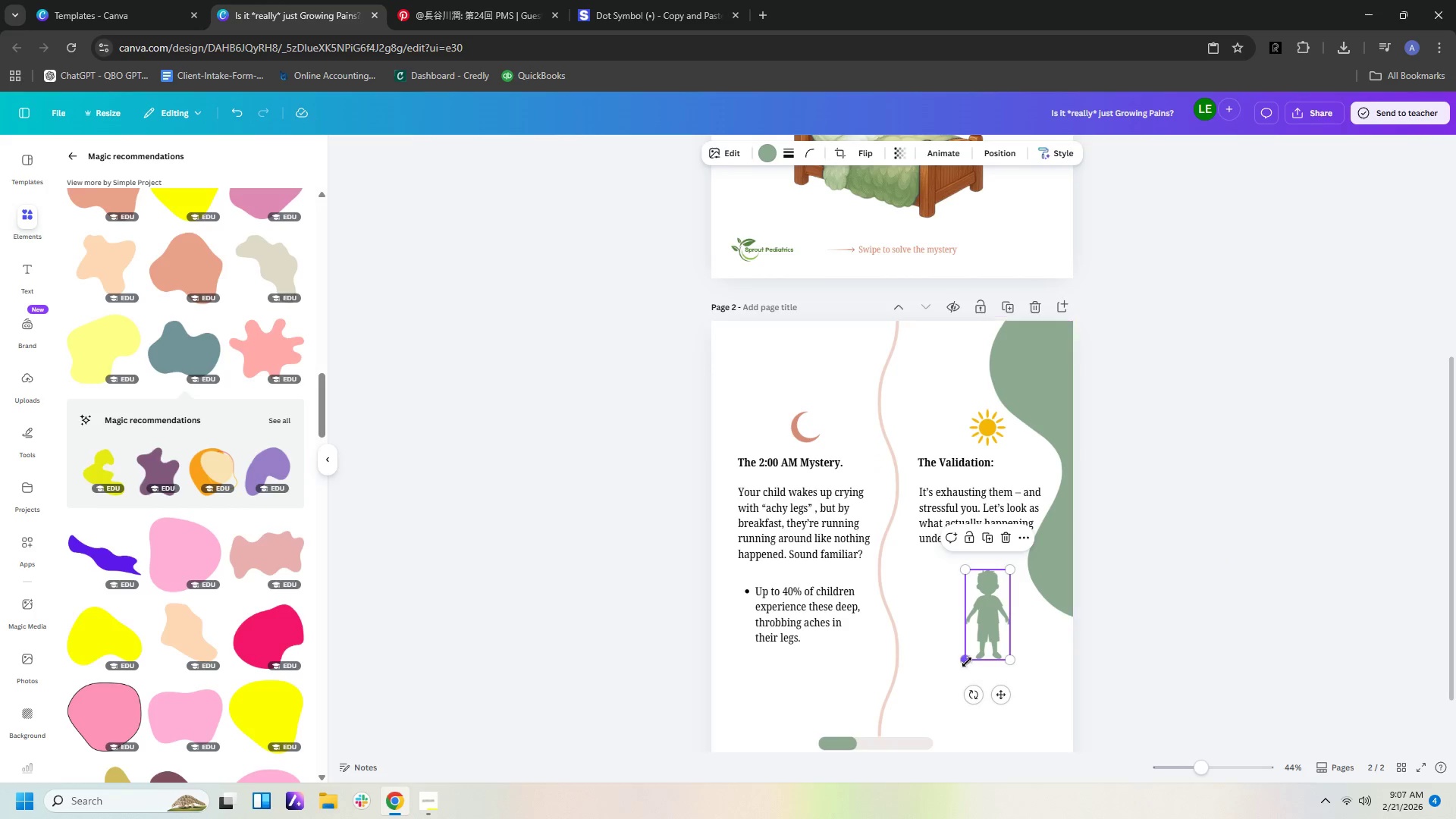 
left_click_drag(start_coordinate=[967, 662], to_coordinate=[937, 705])
 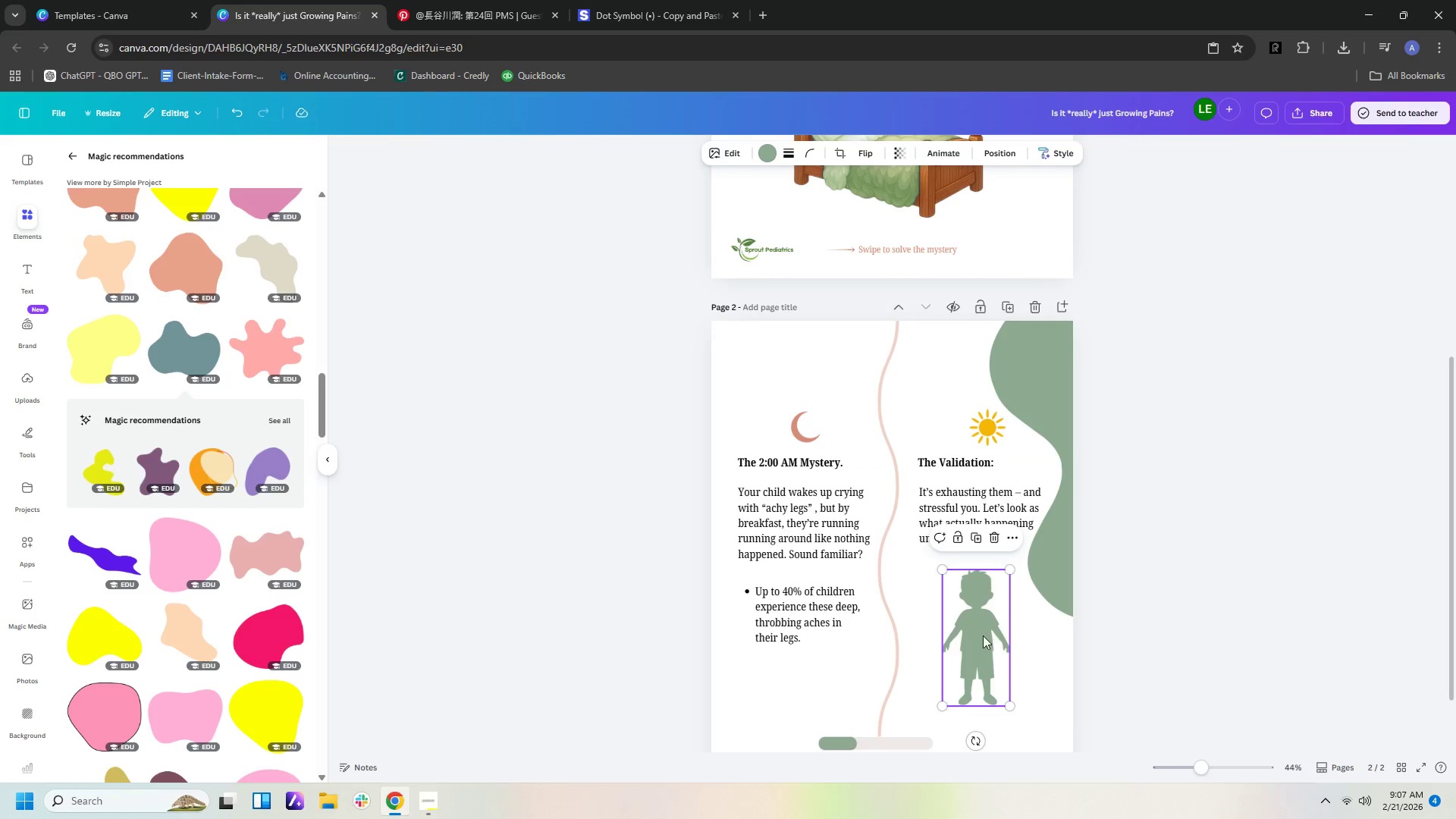 
left_click_drag(start_coordinate=[977, 635], to_coordinate=[982, 629])
 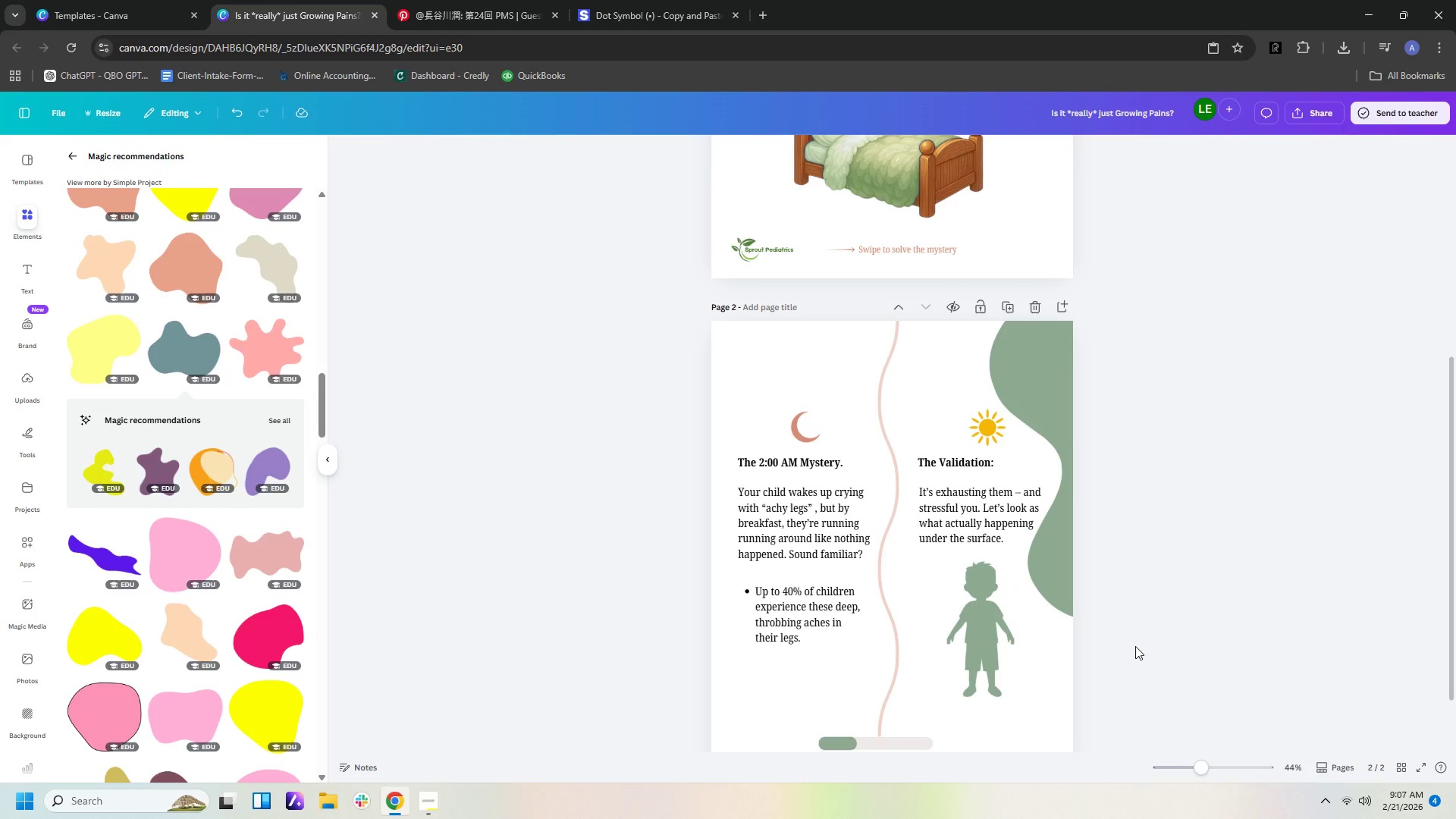 
left_click([975, 645])
 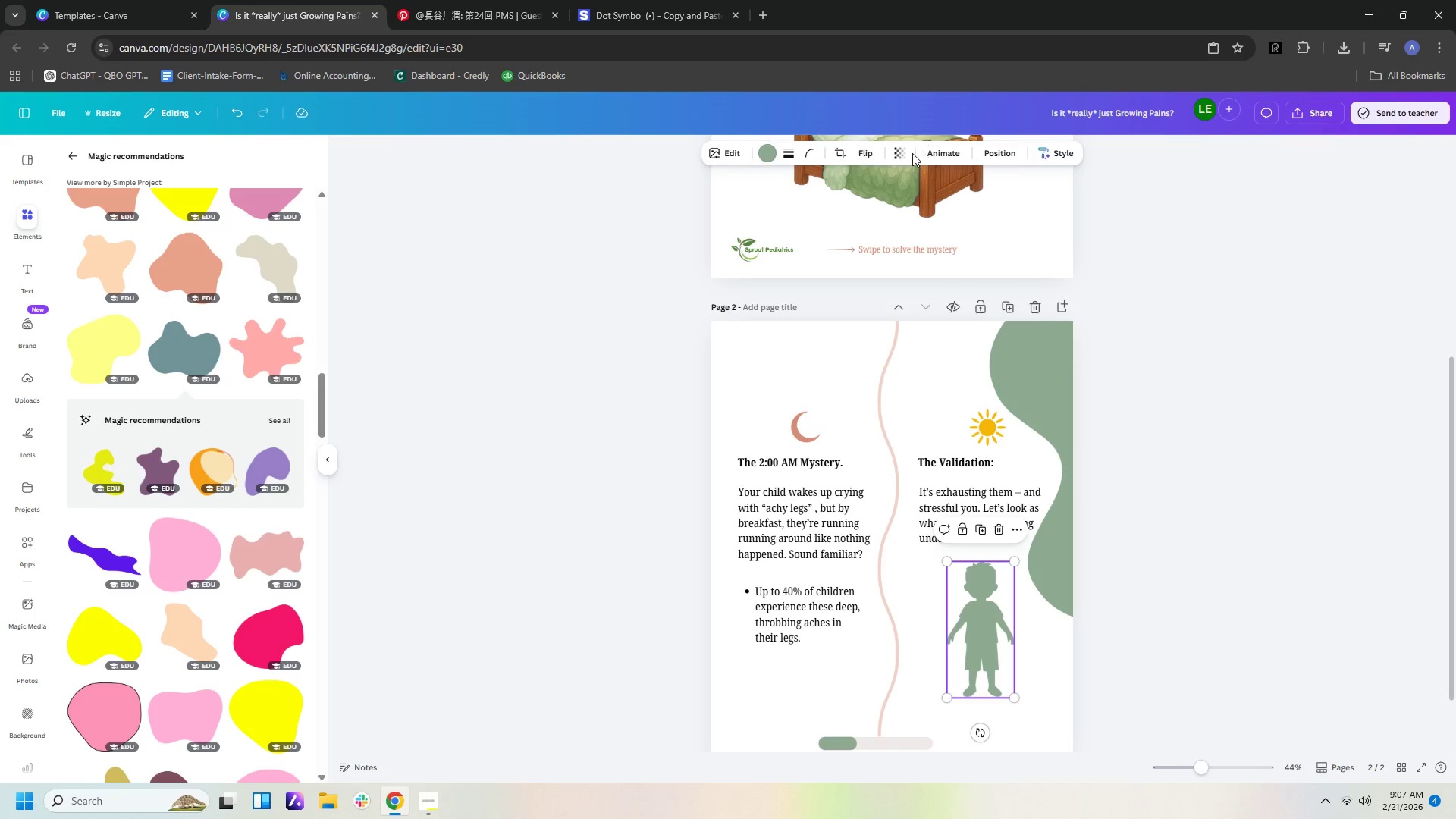 
left_click([905, 153])
 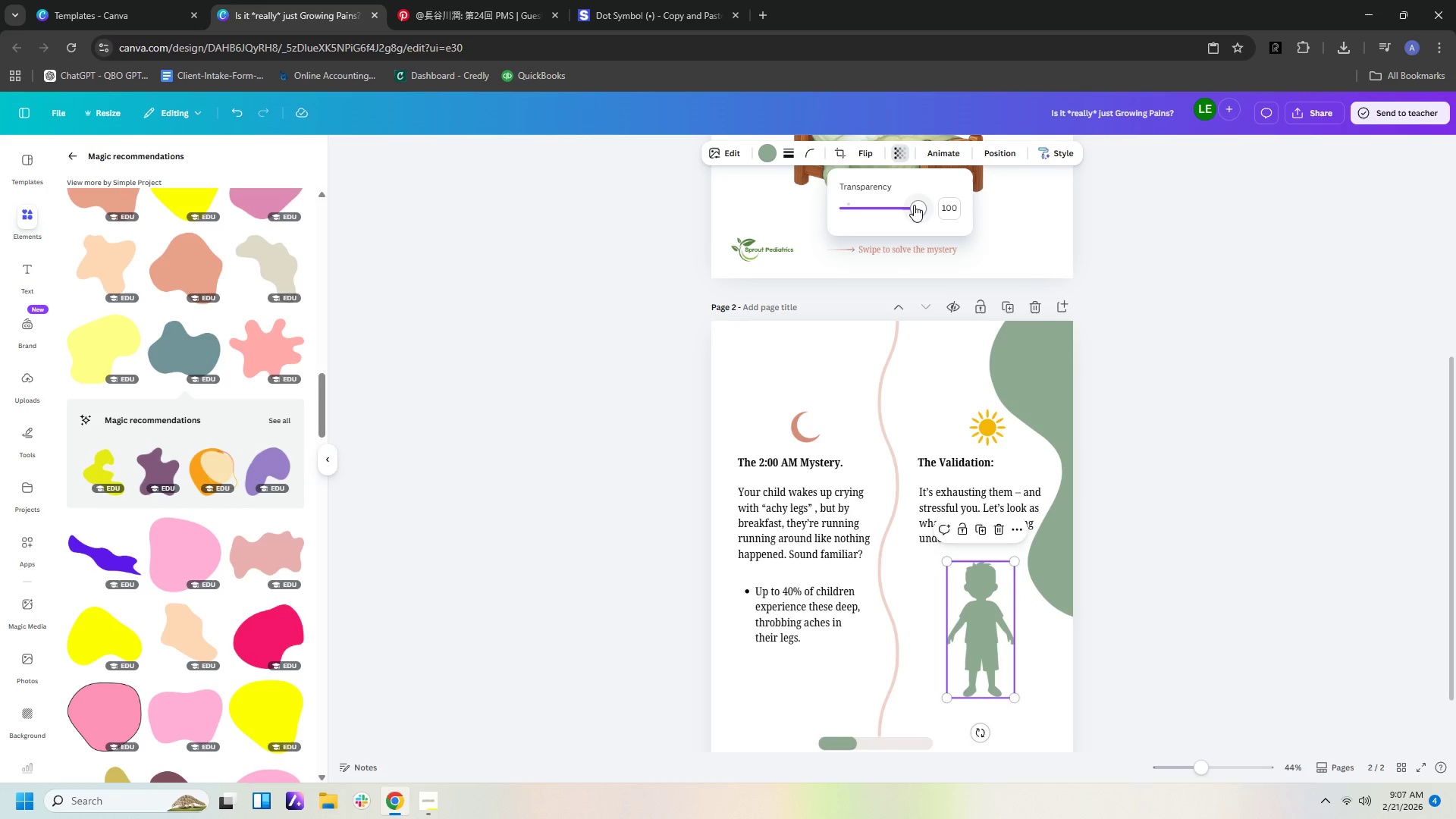 
left_click_drag(start_coordinate=[915, 207], to_coordinate=[898, 208])
 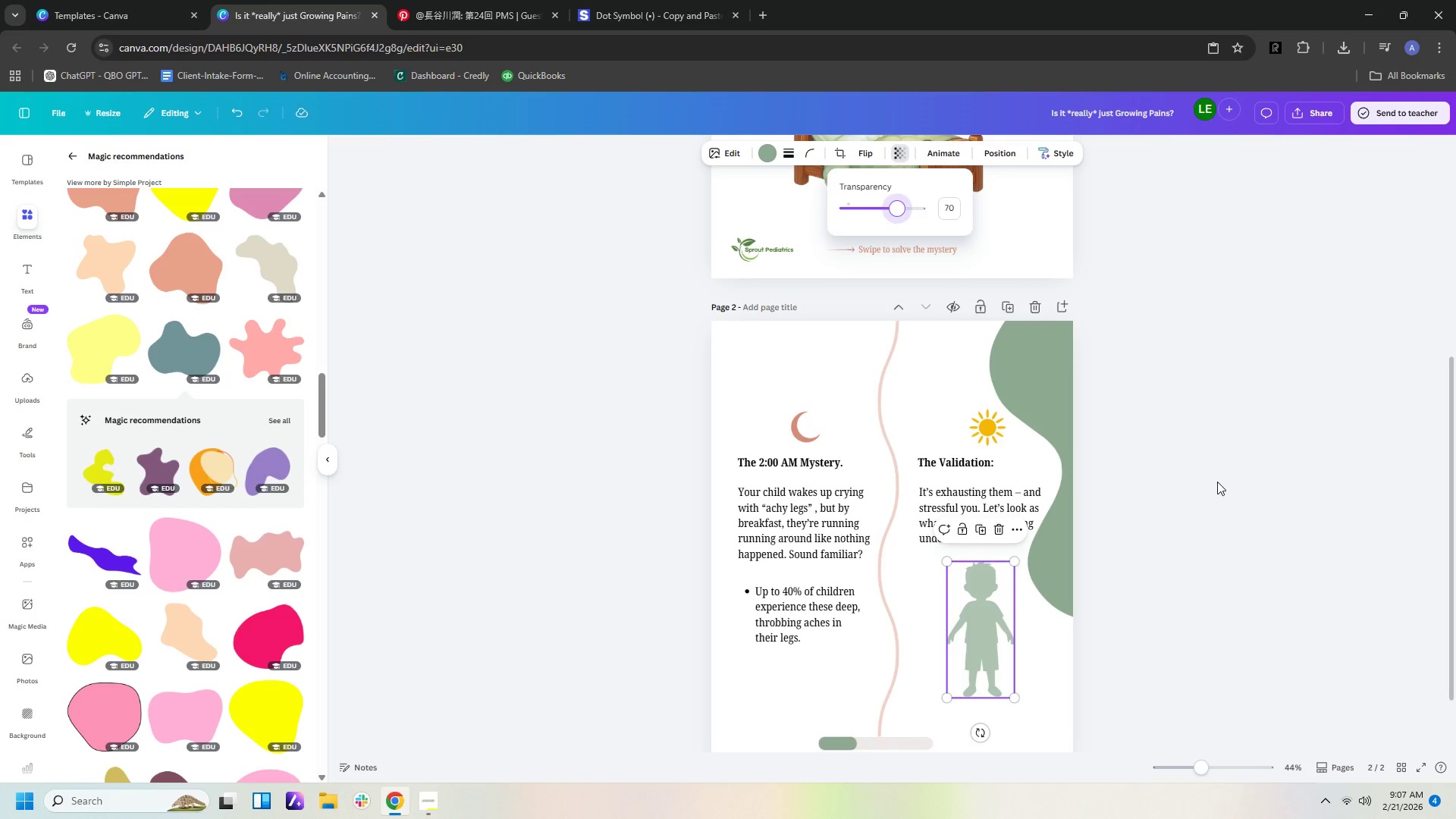 
left_click([1217, 482])
 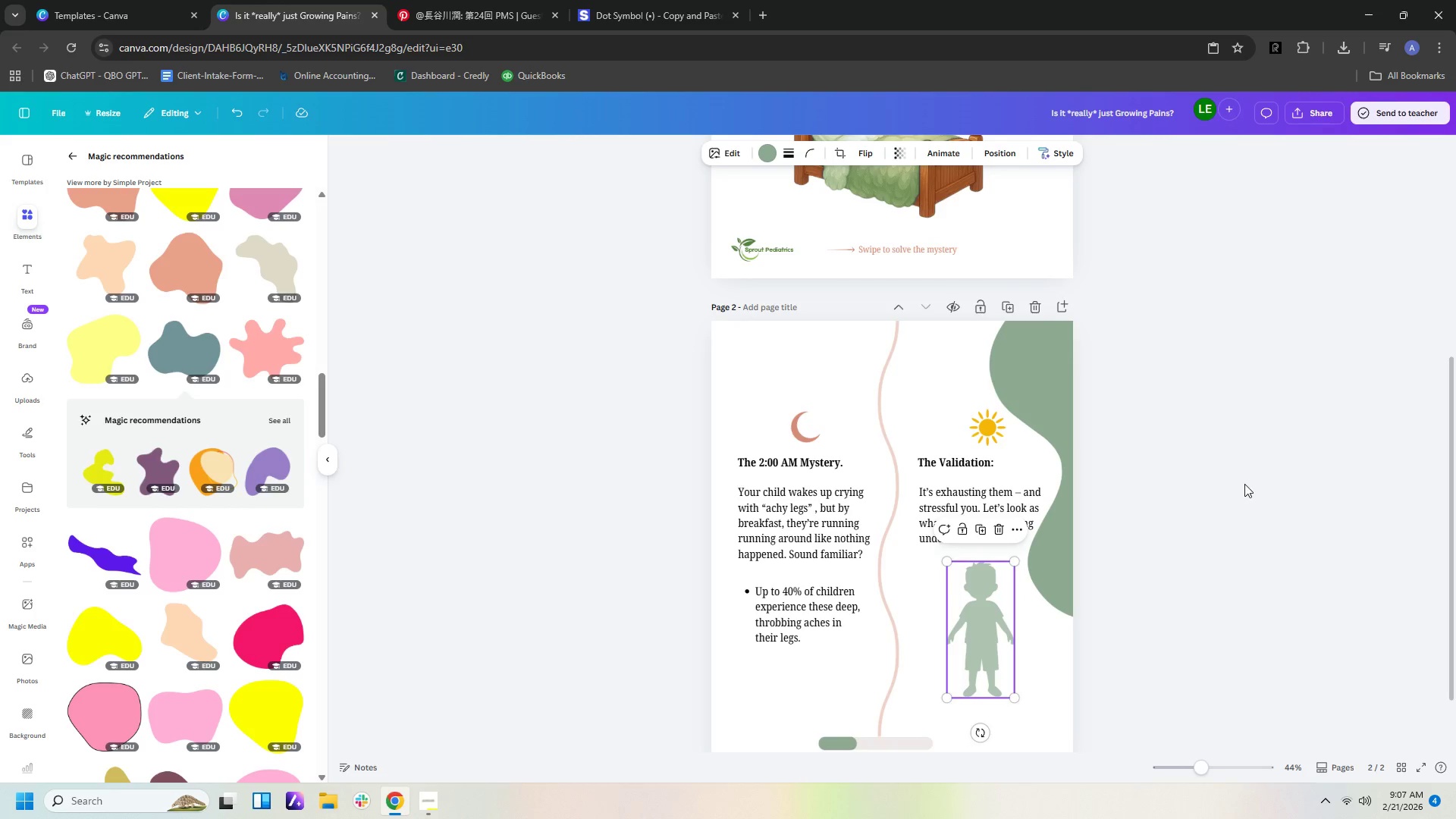 
left_click([1244, 484])
 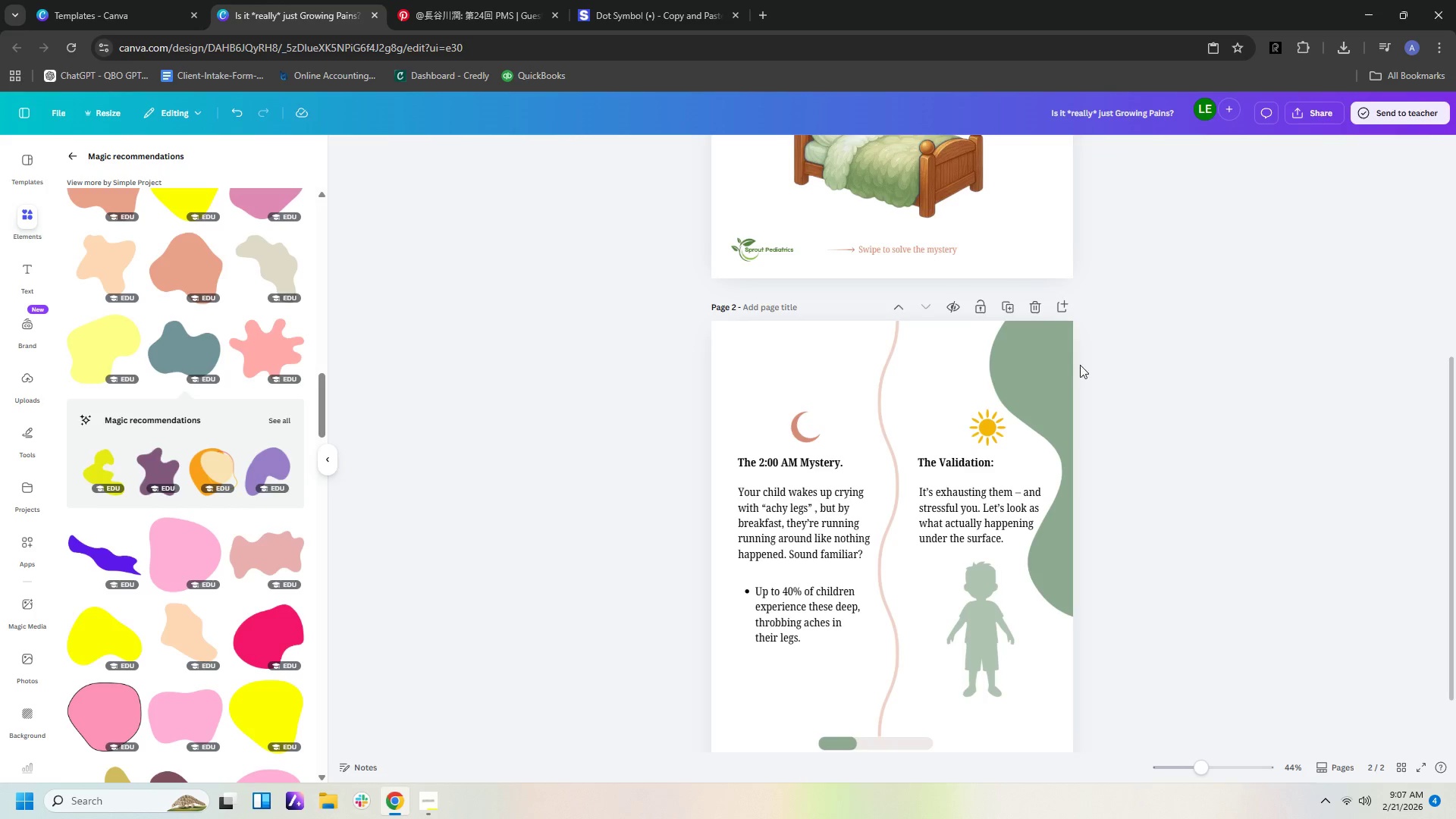 
left_click([1031, 363])
 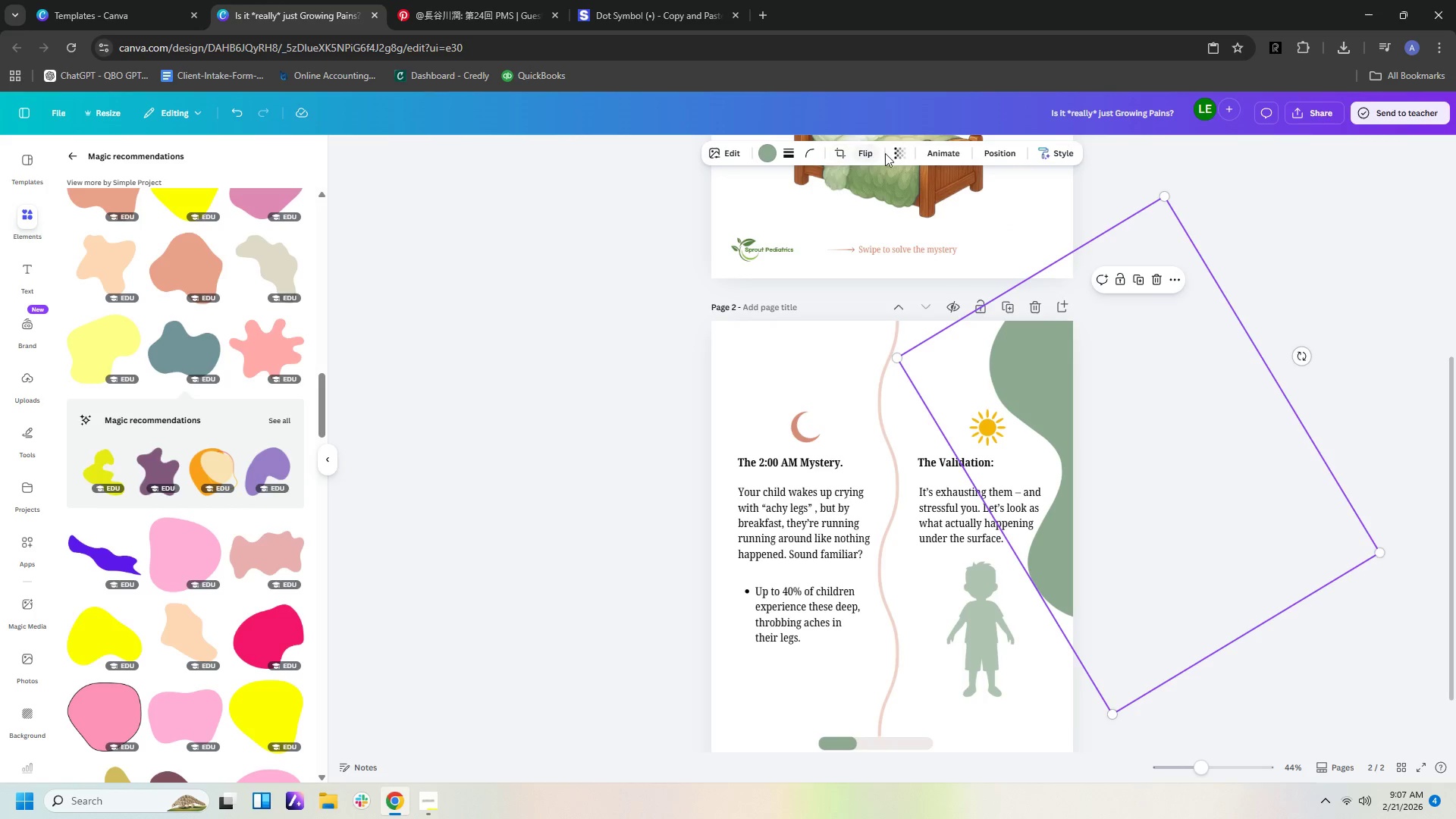 
left_click([897, 152])
 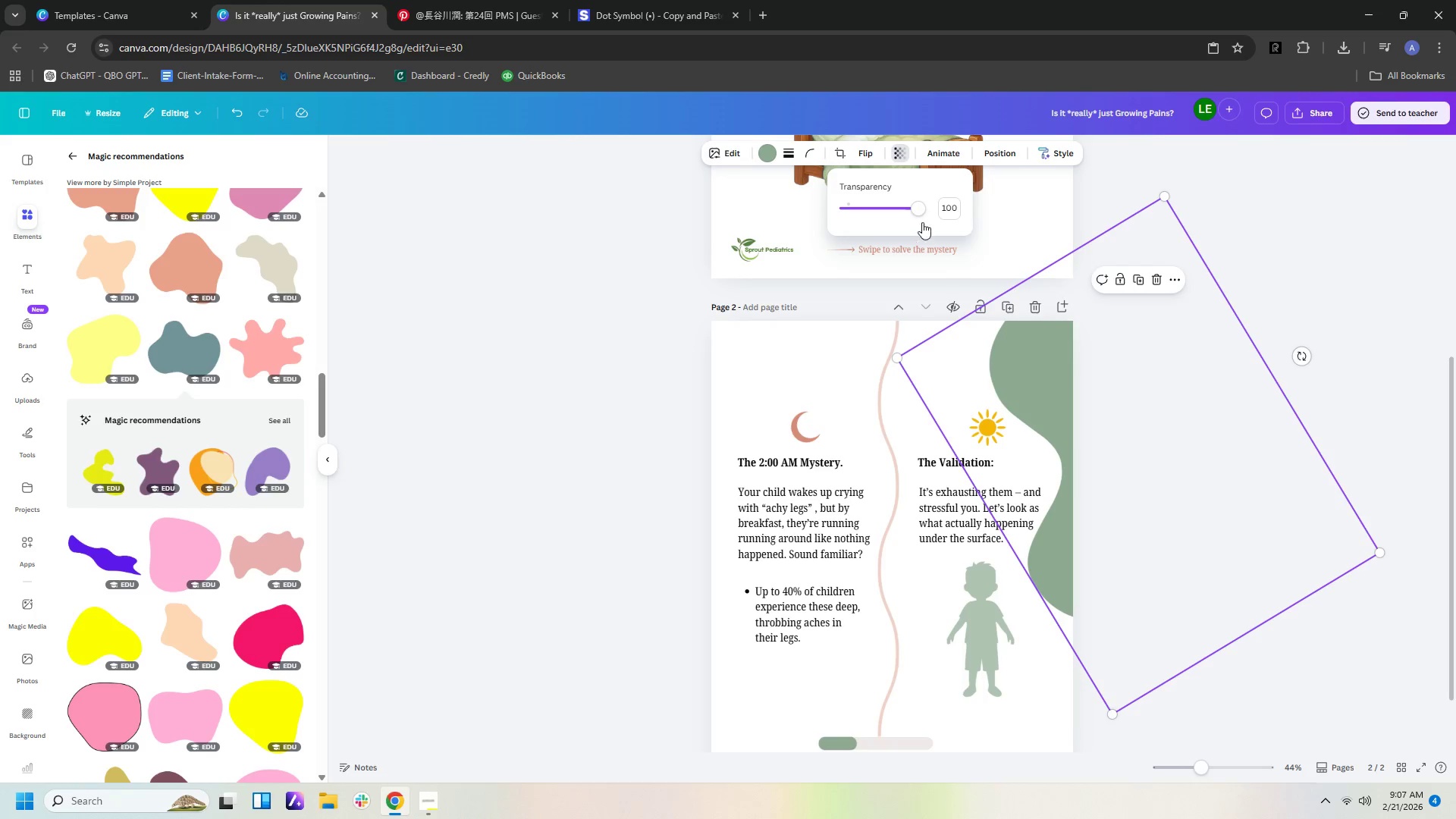 
left_click_drag(start_coordinate=[918, 211], to_coordinate=[898, 211])
 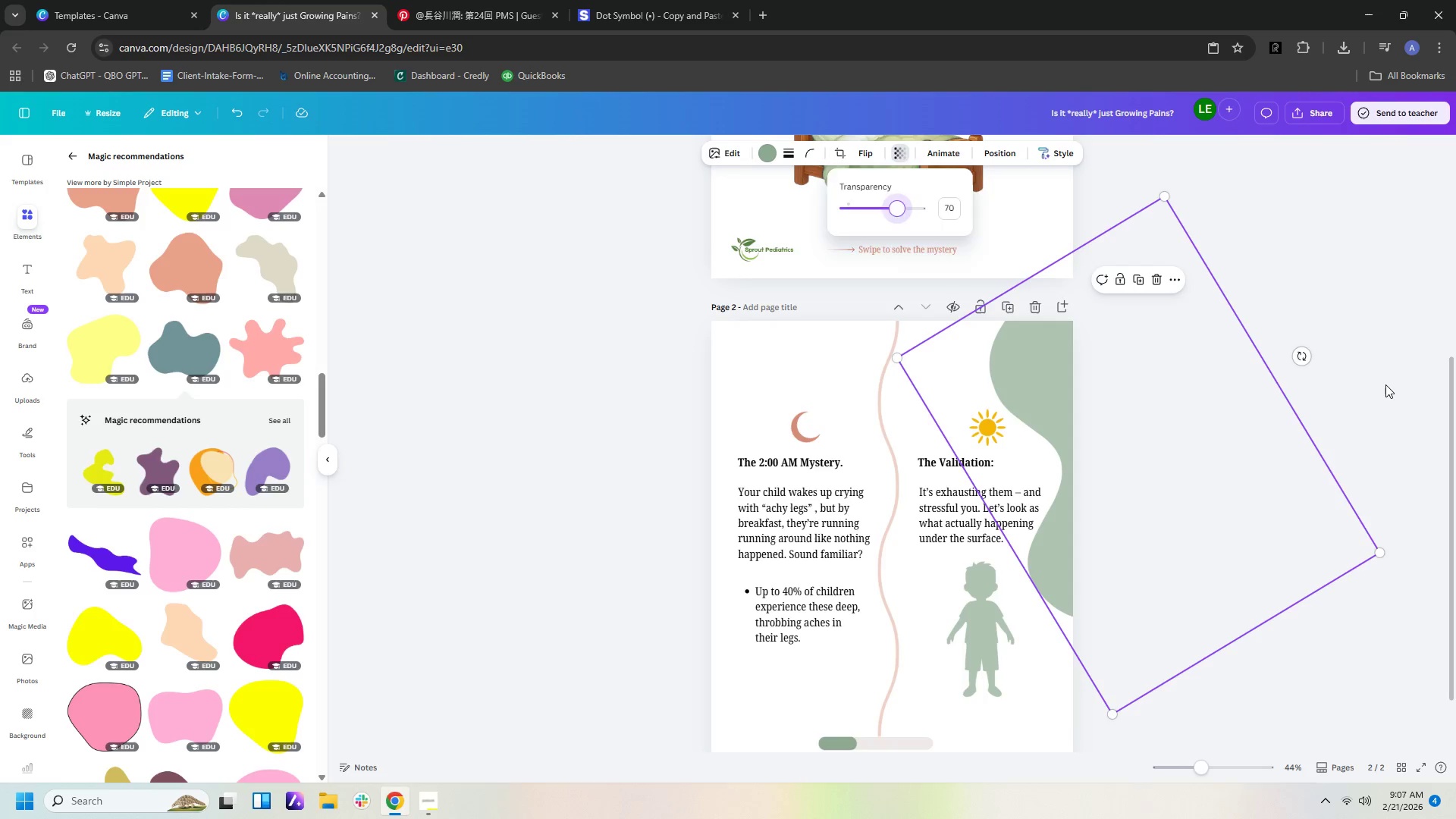 
left_click([1385, 384])
 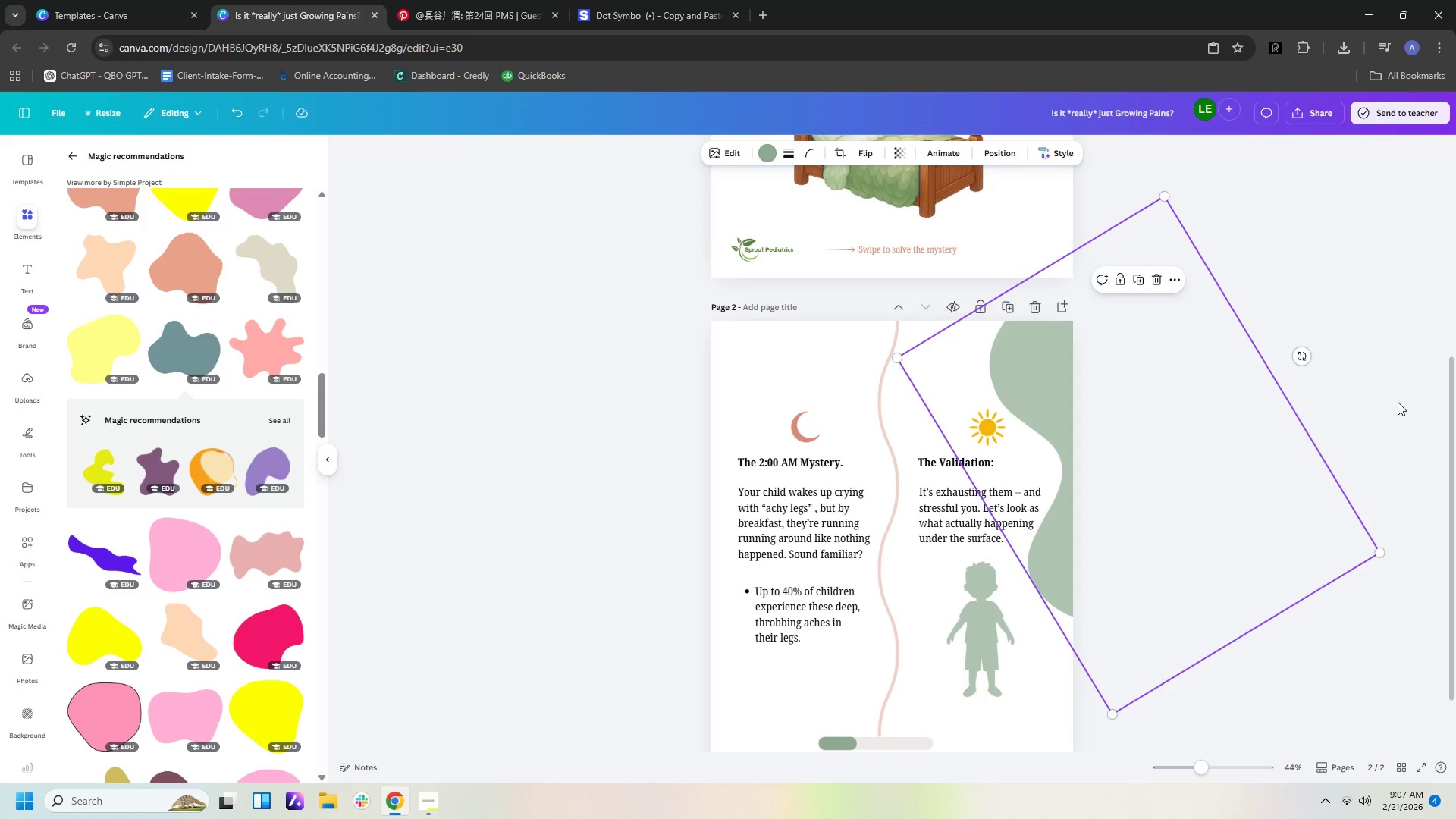 
left_click([1399, 404])
 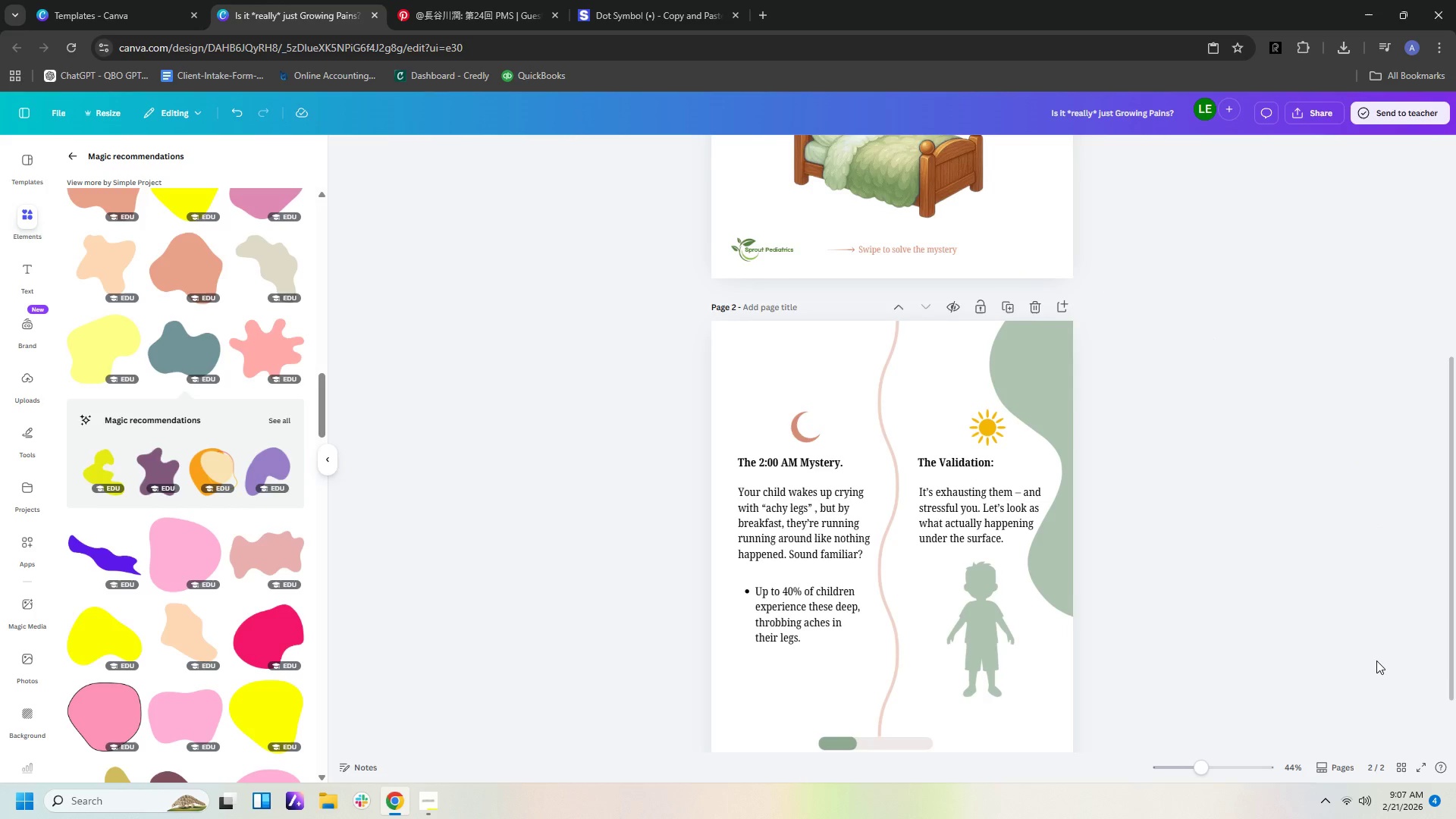 
scroll: coordinate [1376, 661], scroll_direction: down, amount: 2.0
 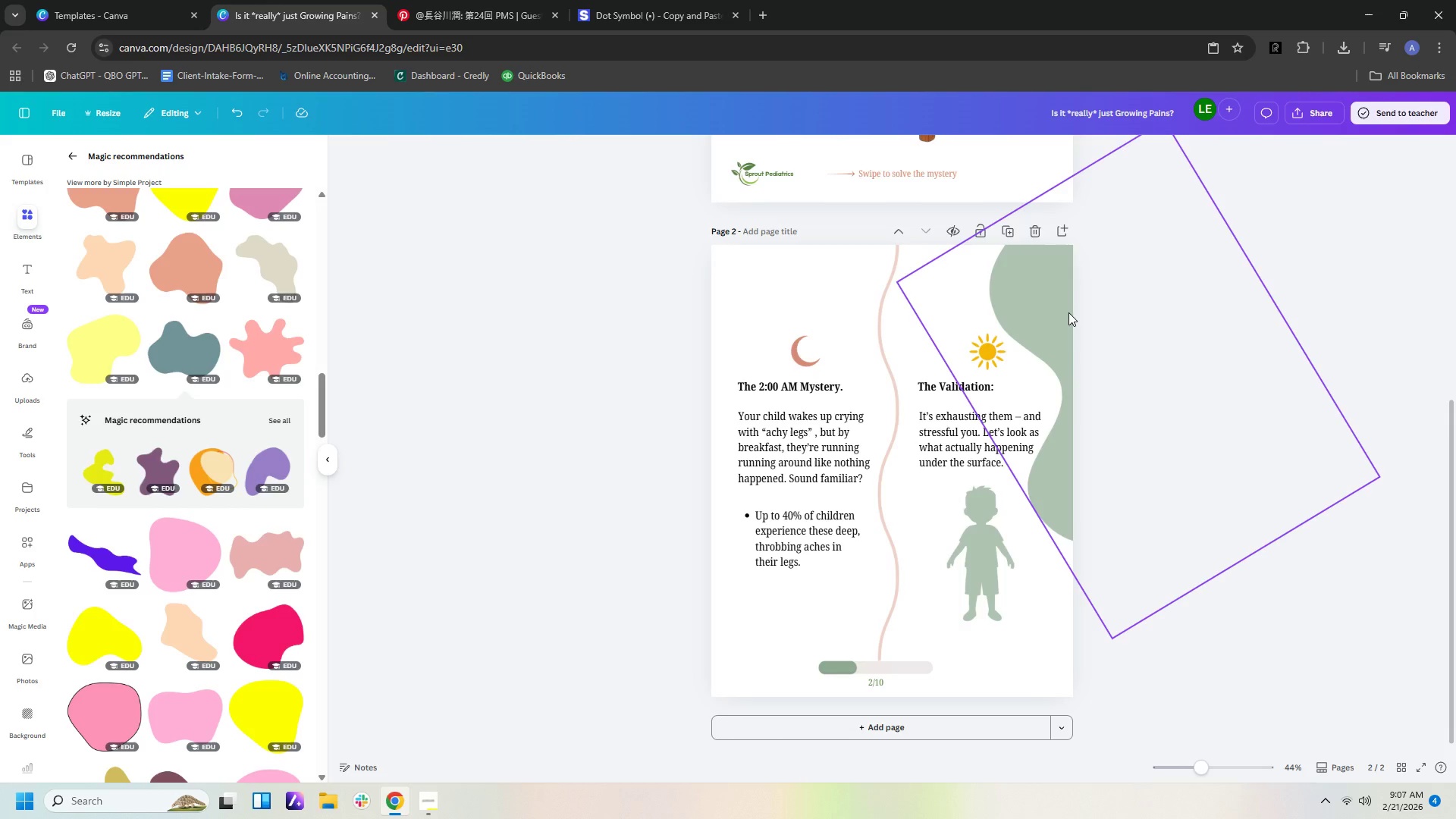 
left_click([1310, 694])
 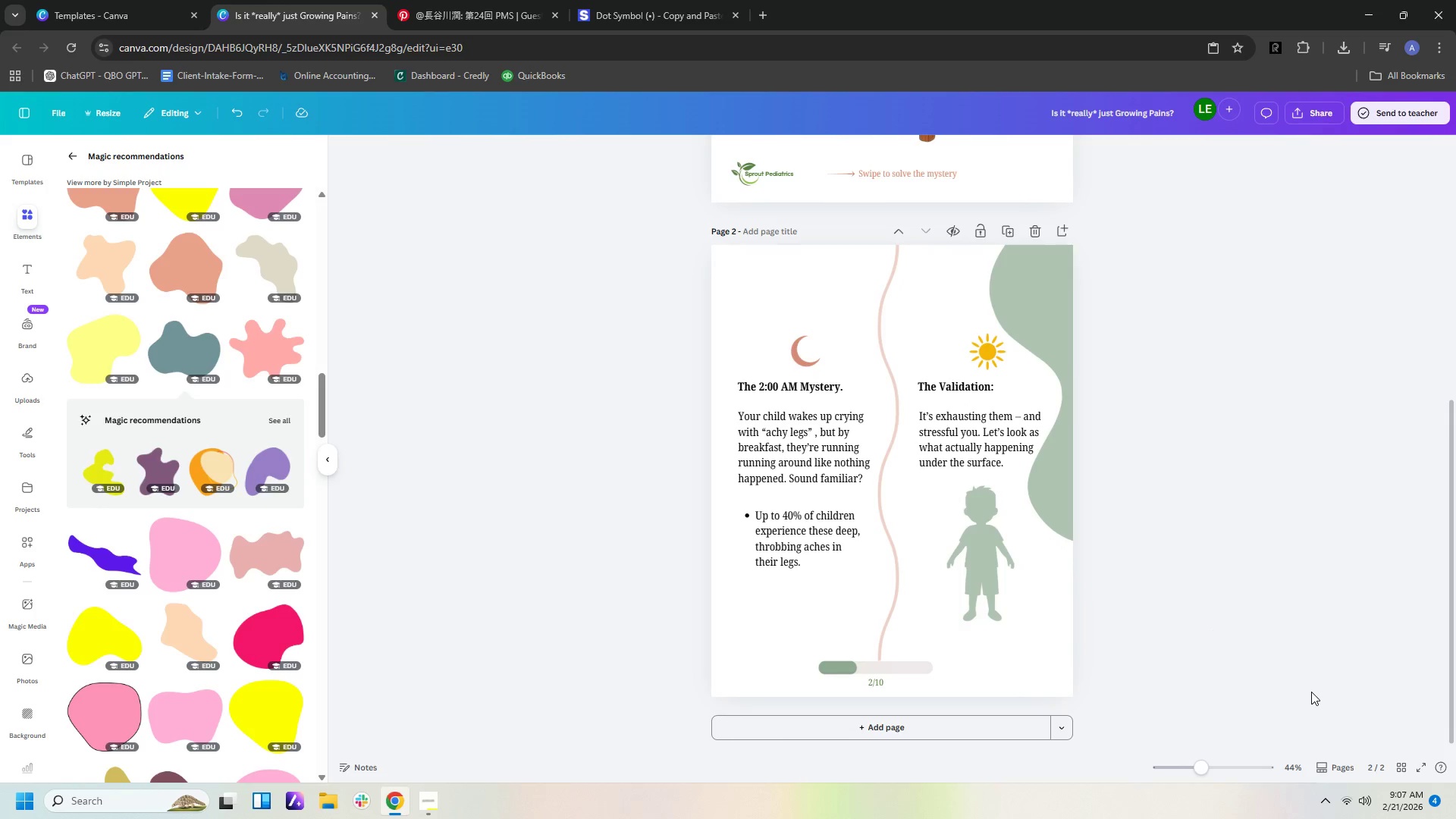 
scroll: coordinate [1317, 684], scroll_direction: up, amount: 2.0
 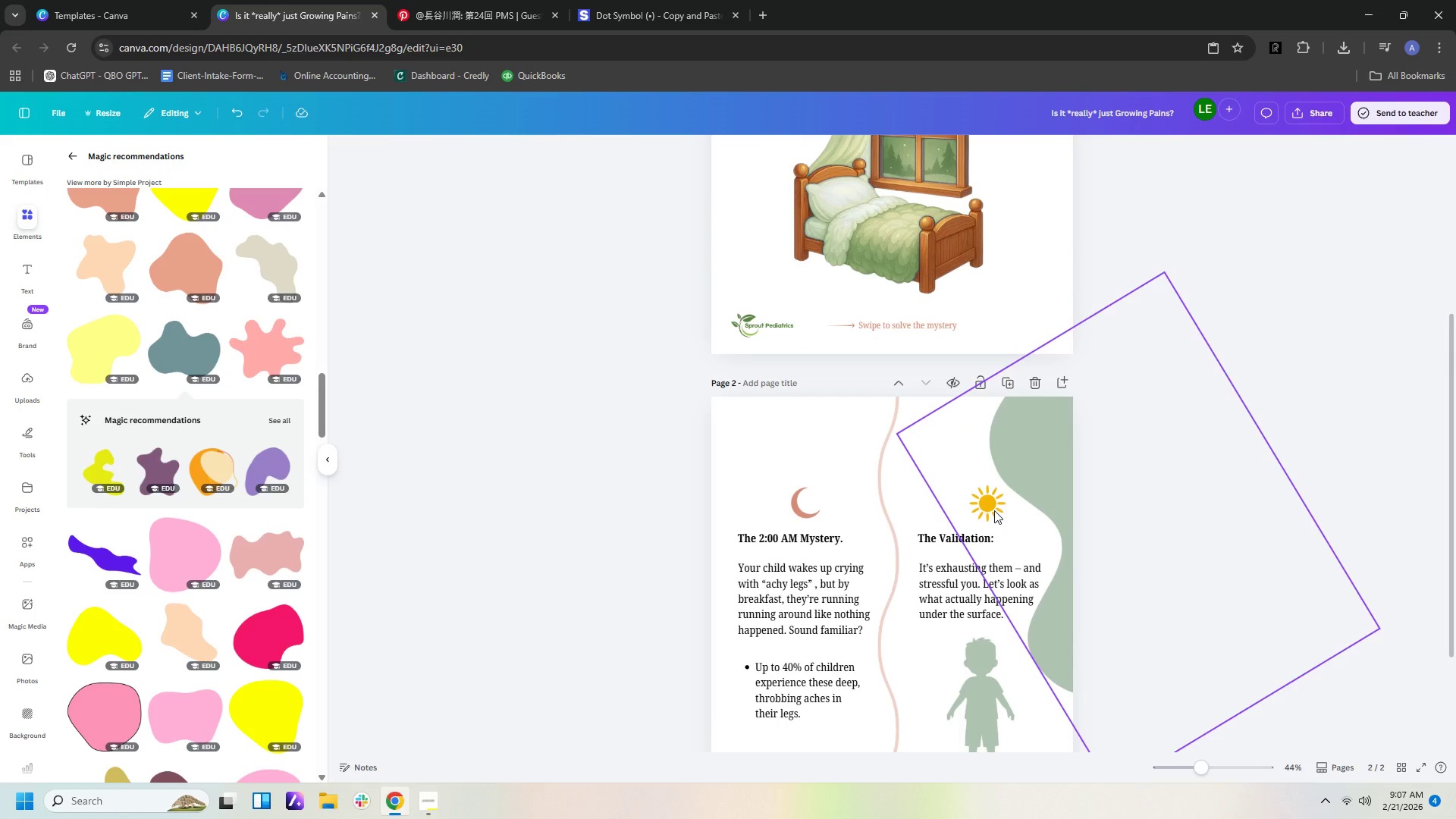 
wait(8.92)
 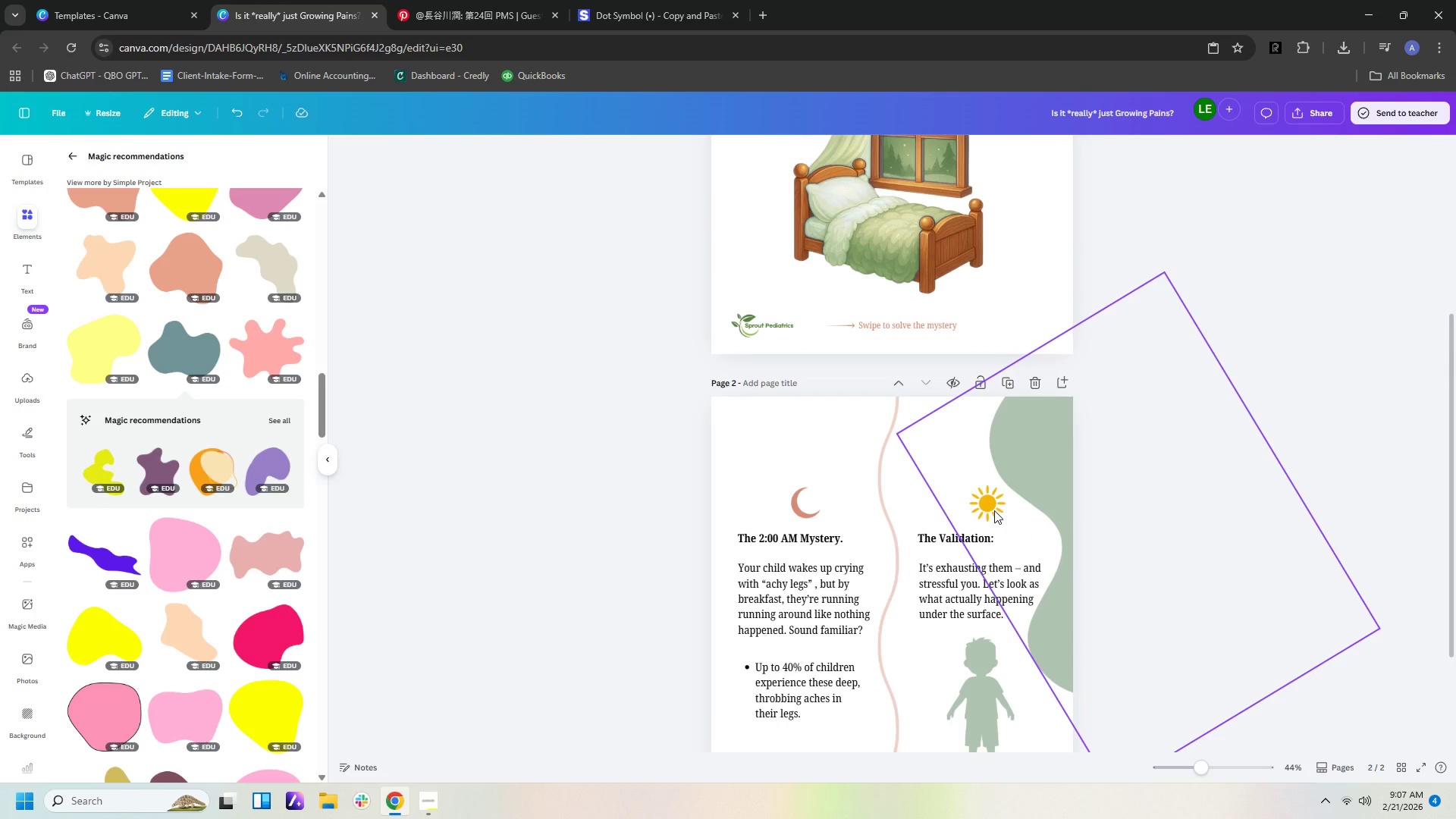 
left_click([1301, 628])
 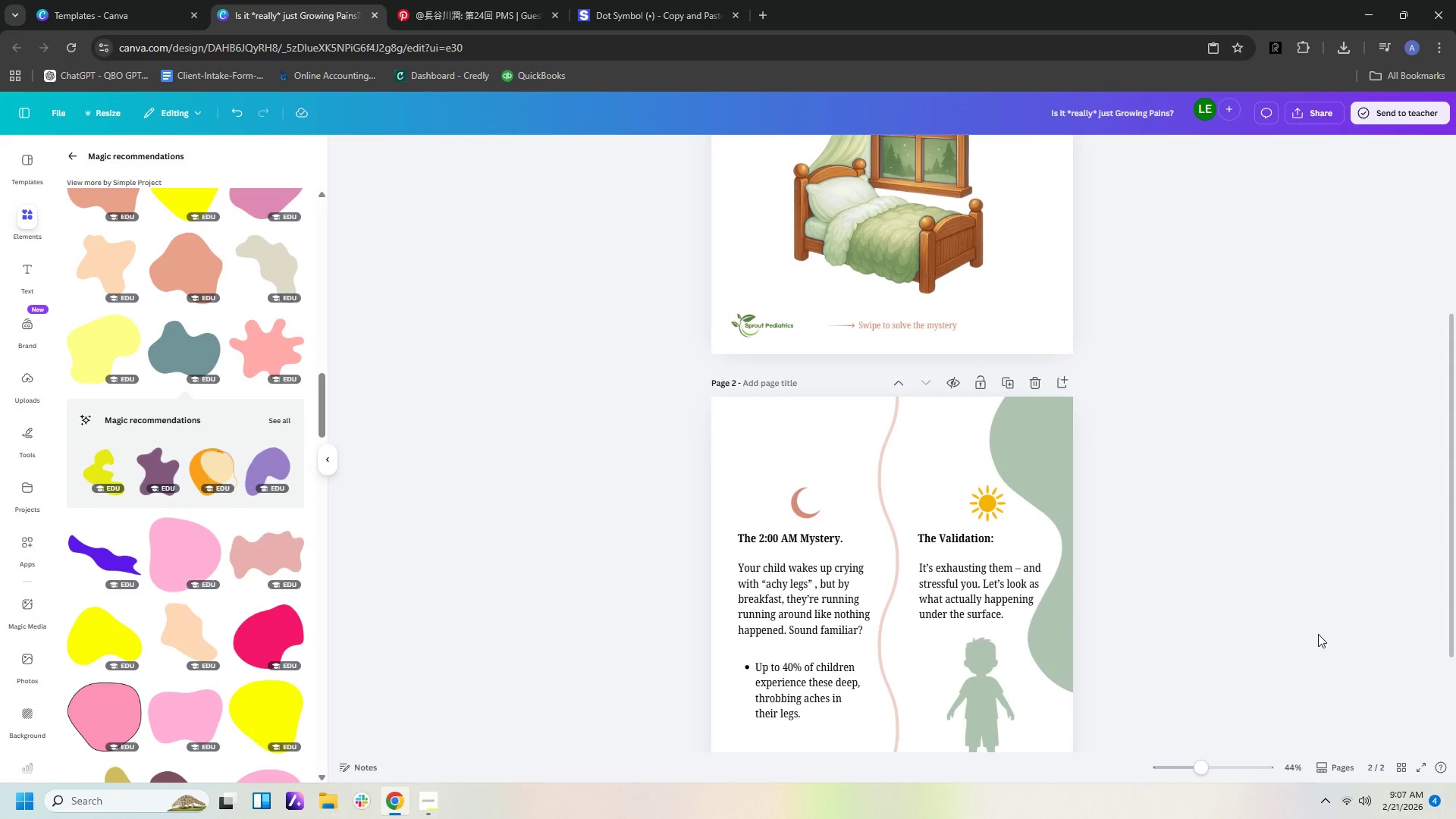 
scroll: coordinate [1320, 635], scroll_direction: down, amount: 1.0
 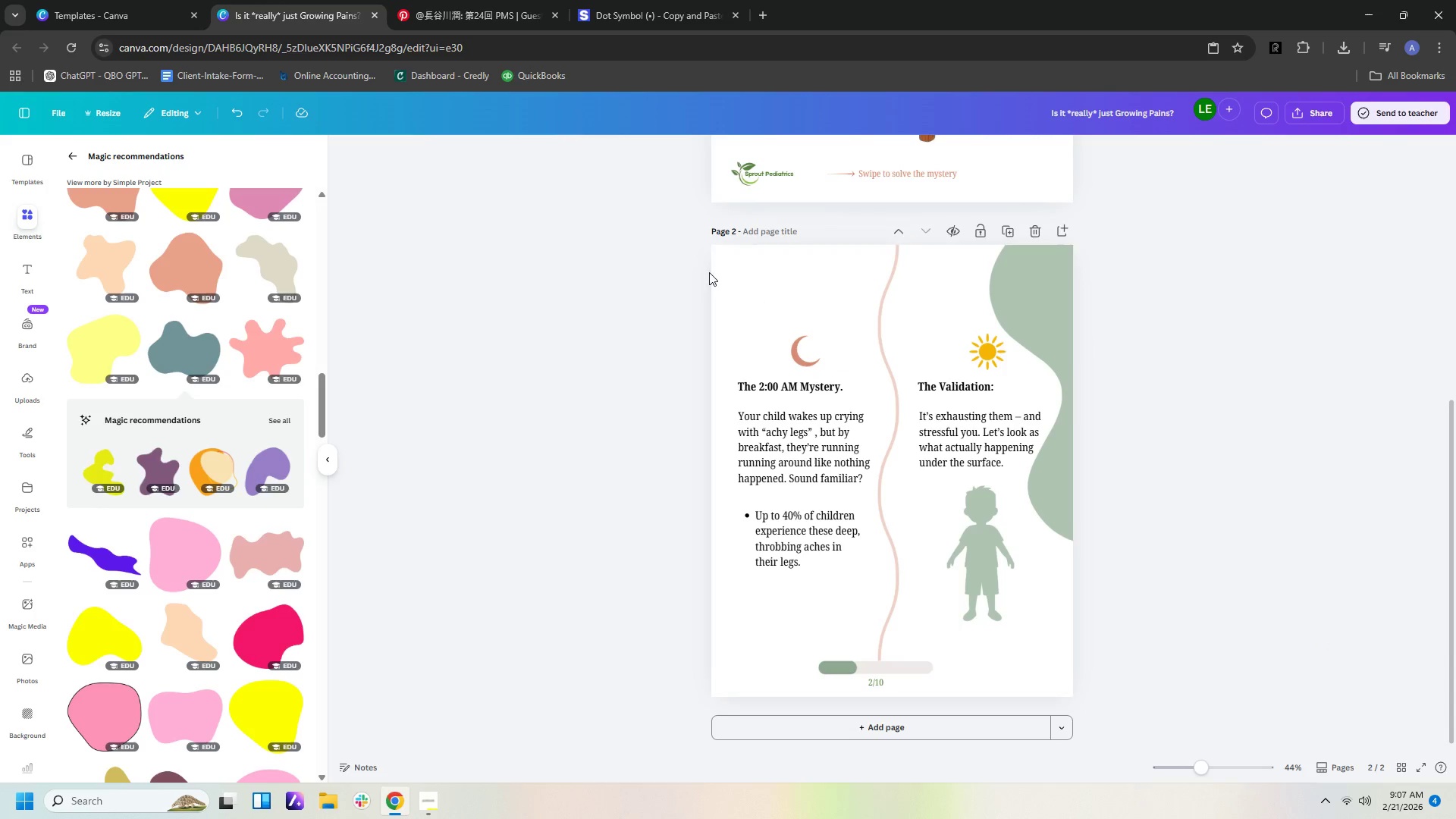 
left_click([806, 354])
 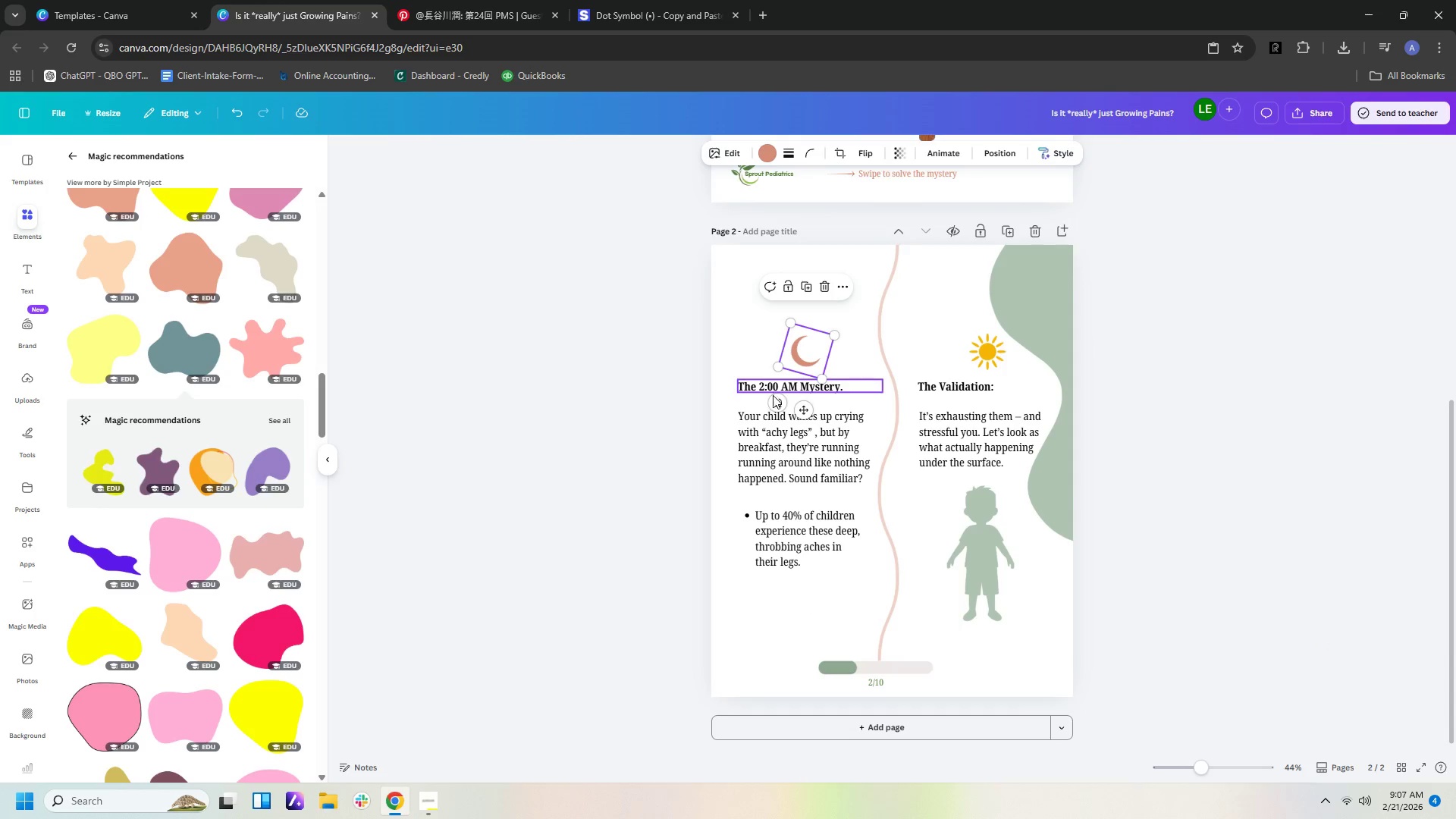 
left_click_drag(start_coordinate=[774, 400], to_coordinate=[767, 397])
 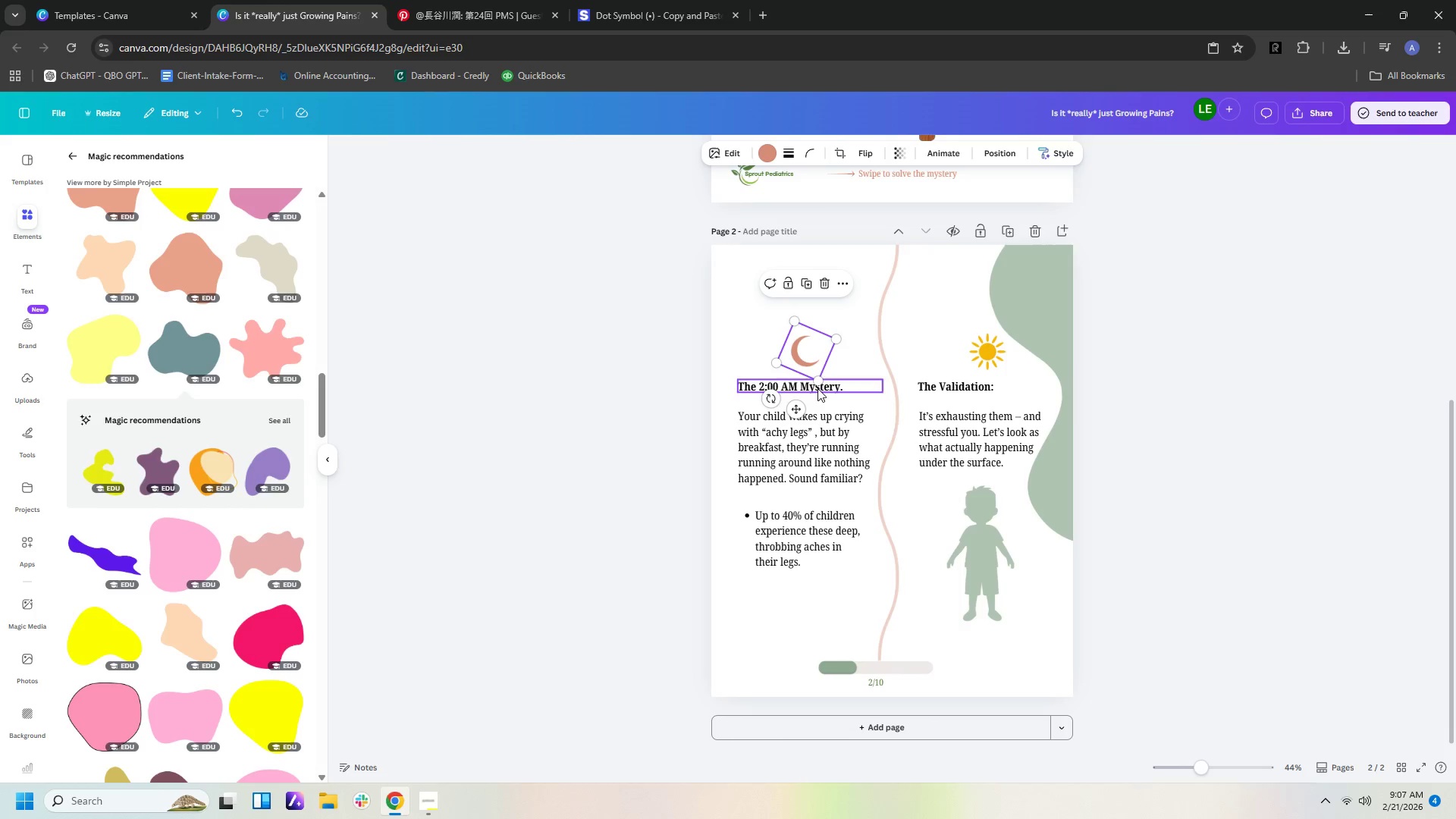 
left_click_drag(start_coordinate=[818, 382], to_coordinate=[818, 375])
 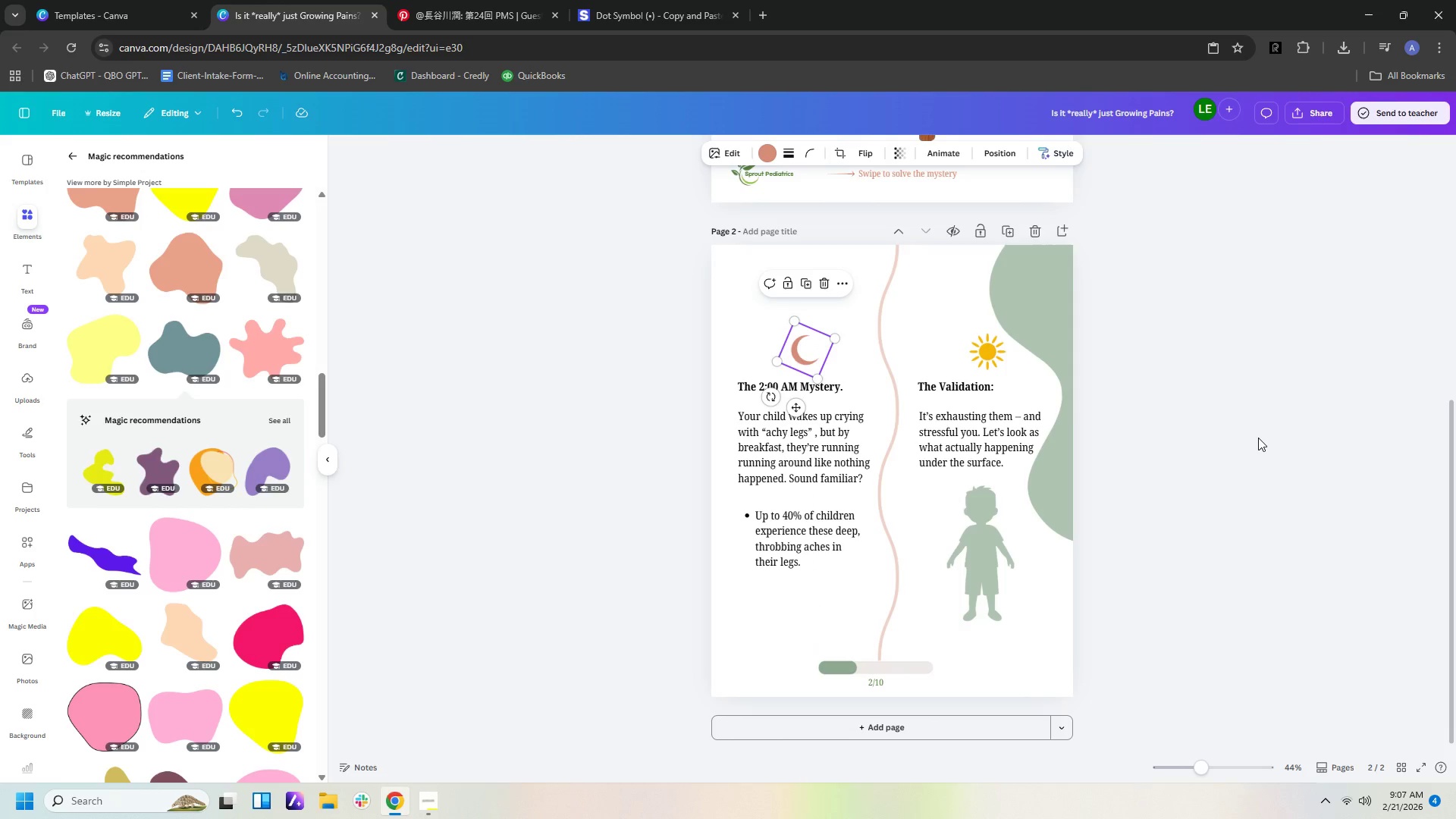 
left_click([1258, 438])
 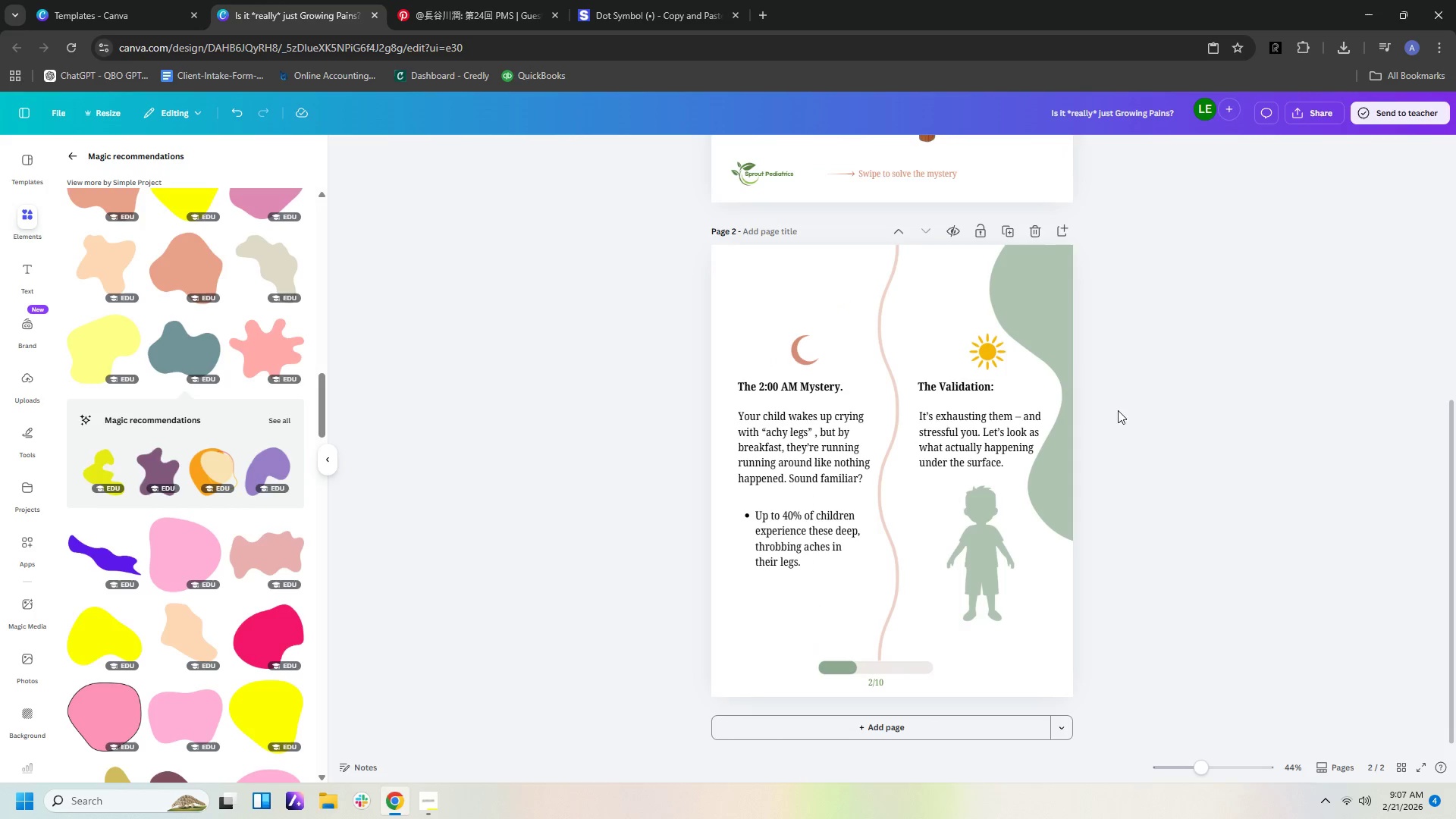 
mouse_move([834, 353])
 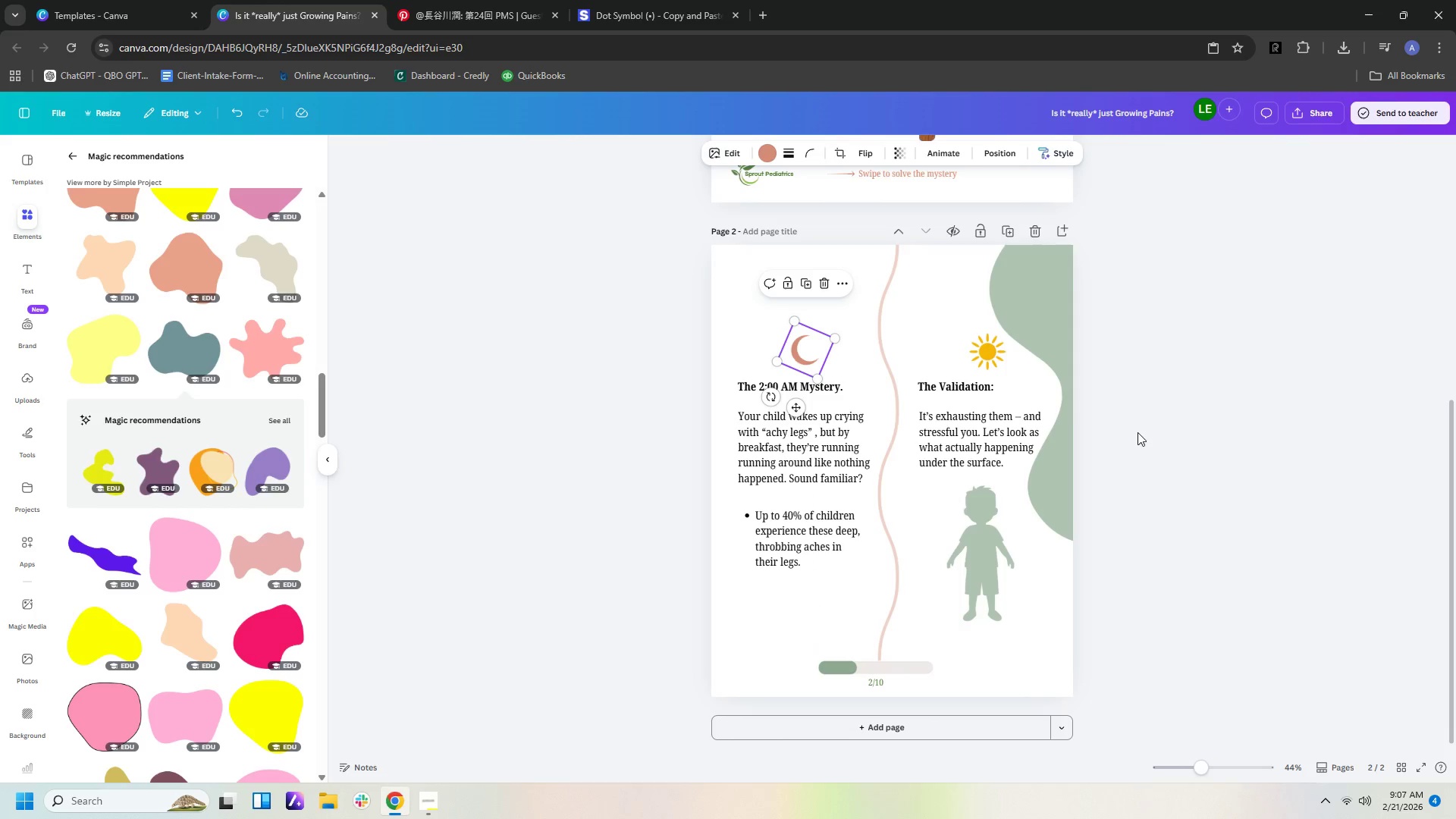 
left_click([1138, 432])
 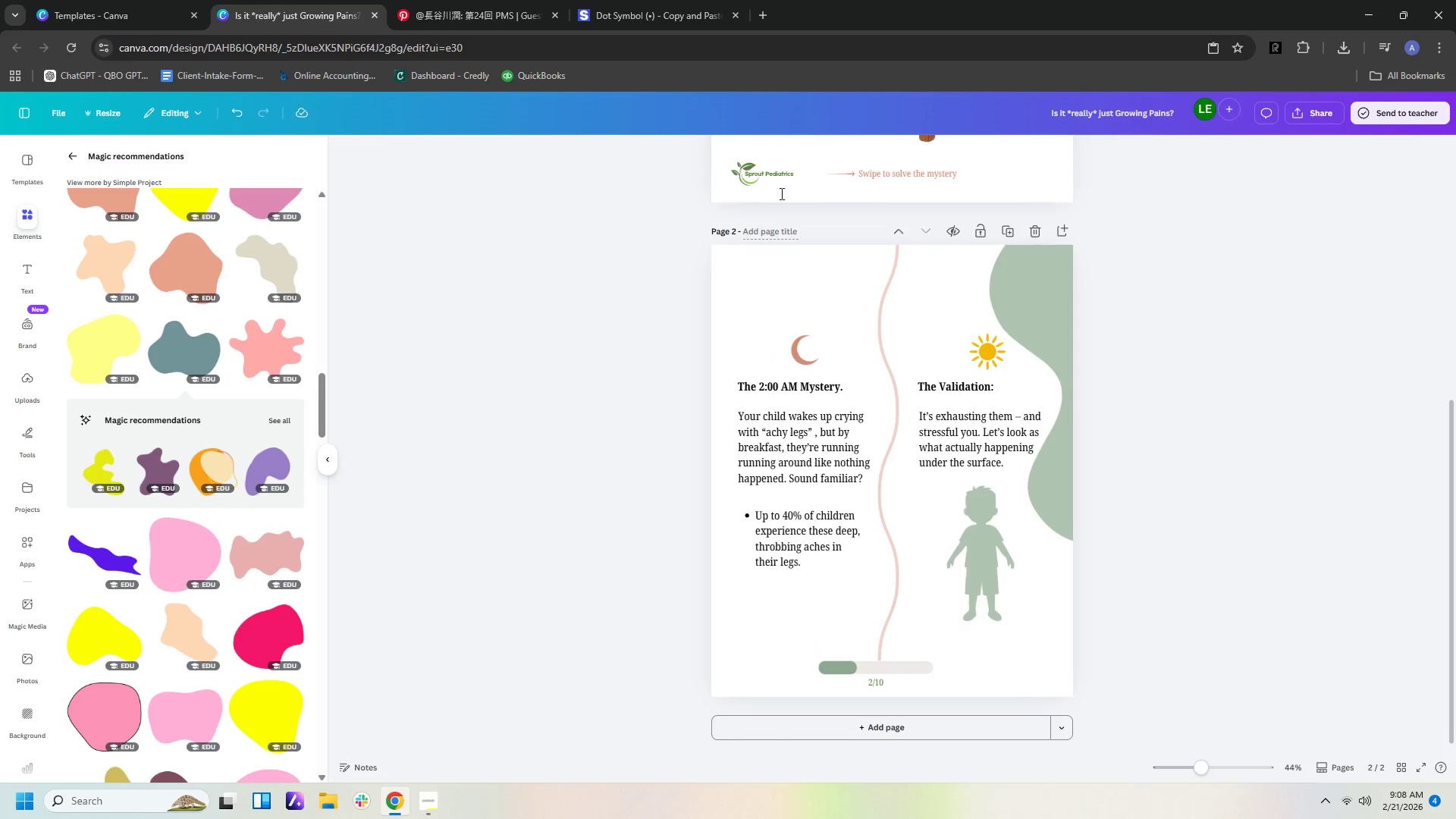 
scroll: coordinate [1181, 277], scroll_direction: up, amount: 1.0
 